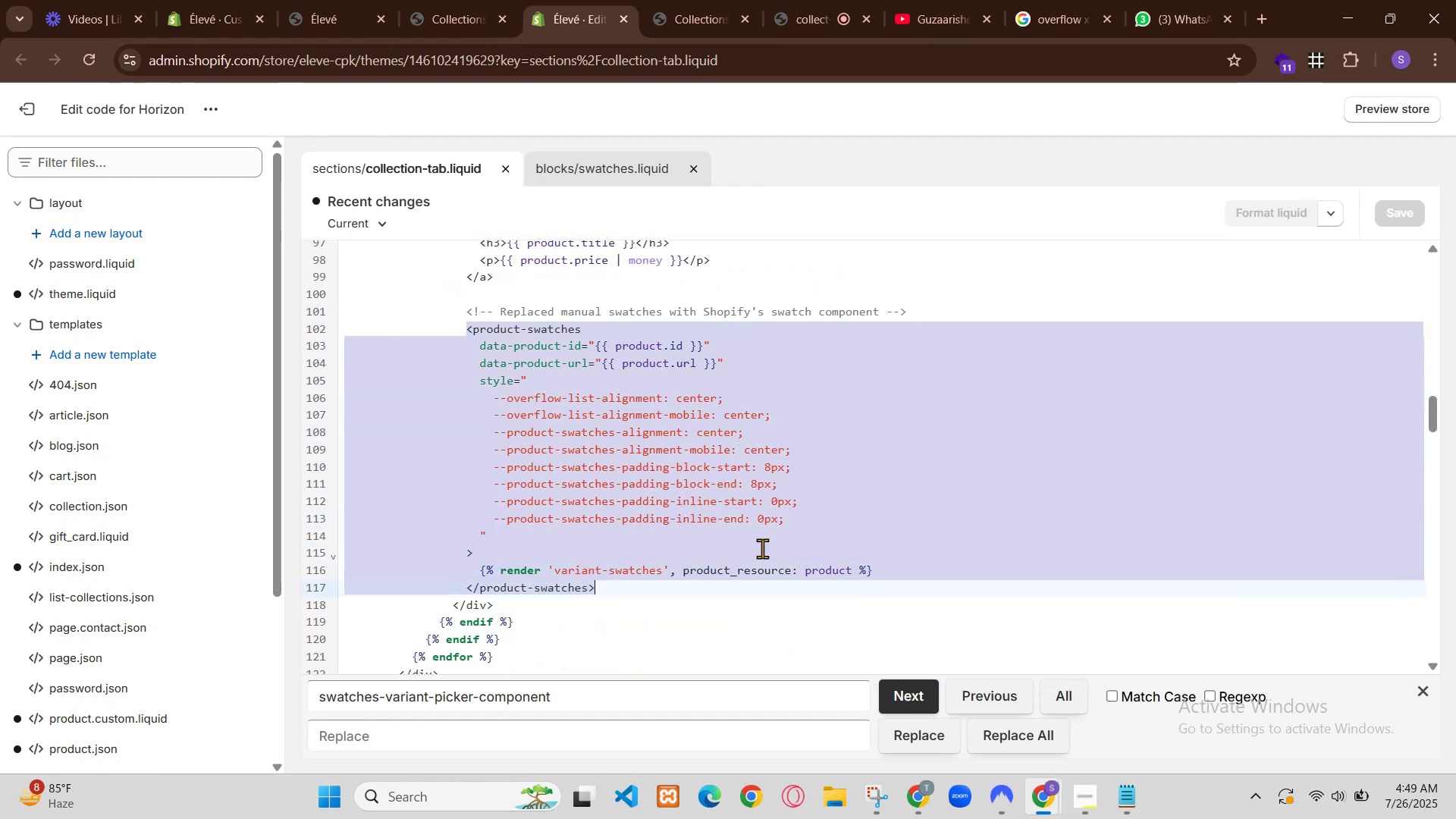 
key(Control+S)
 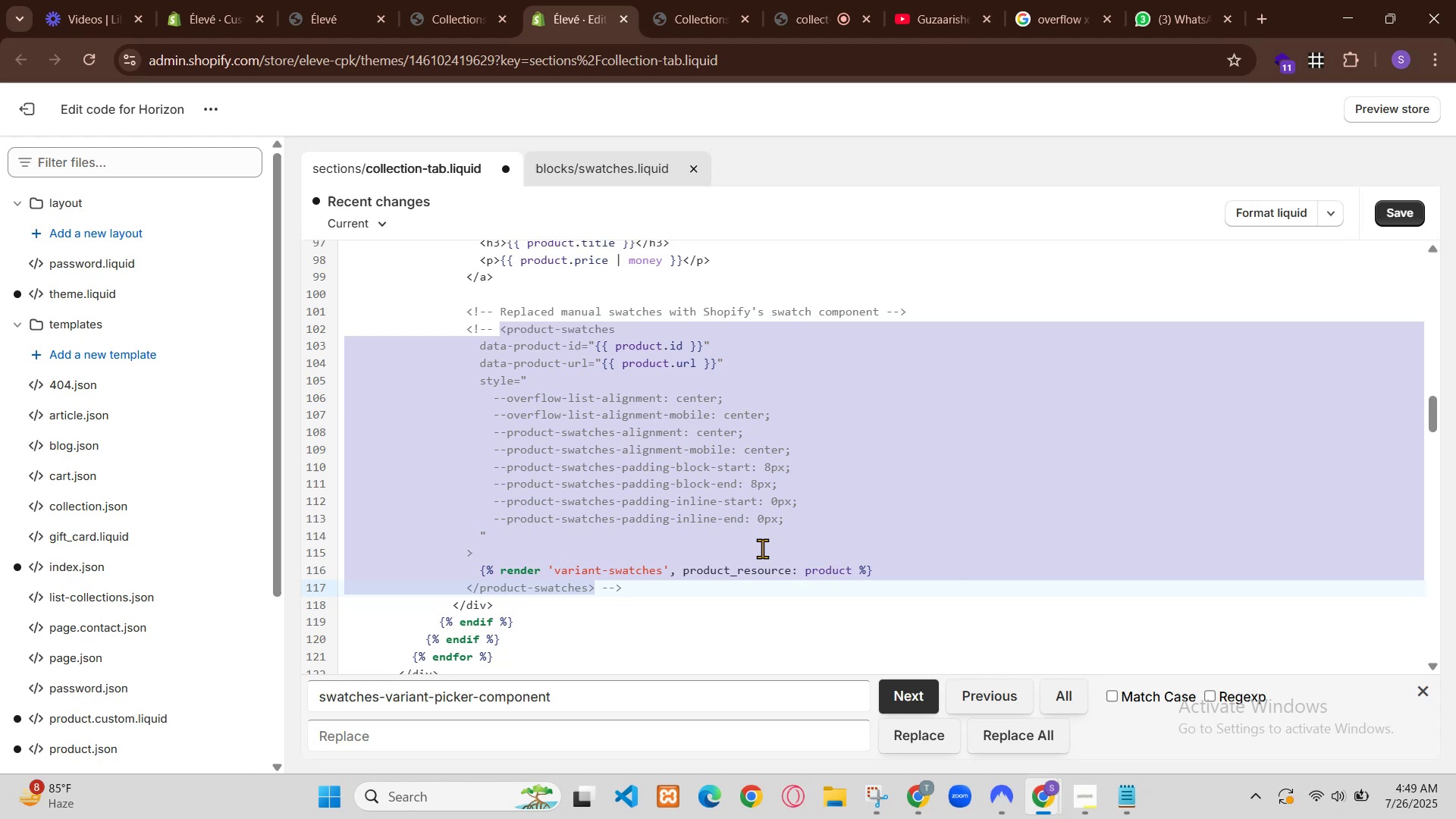 
left_click([346, 0])
 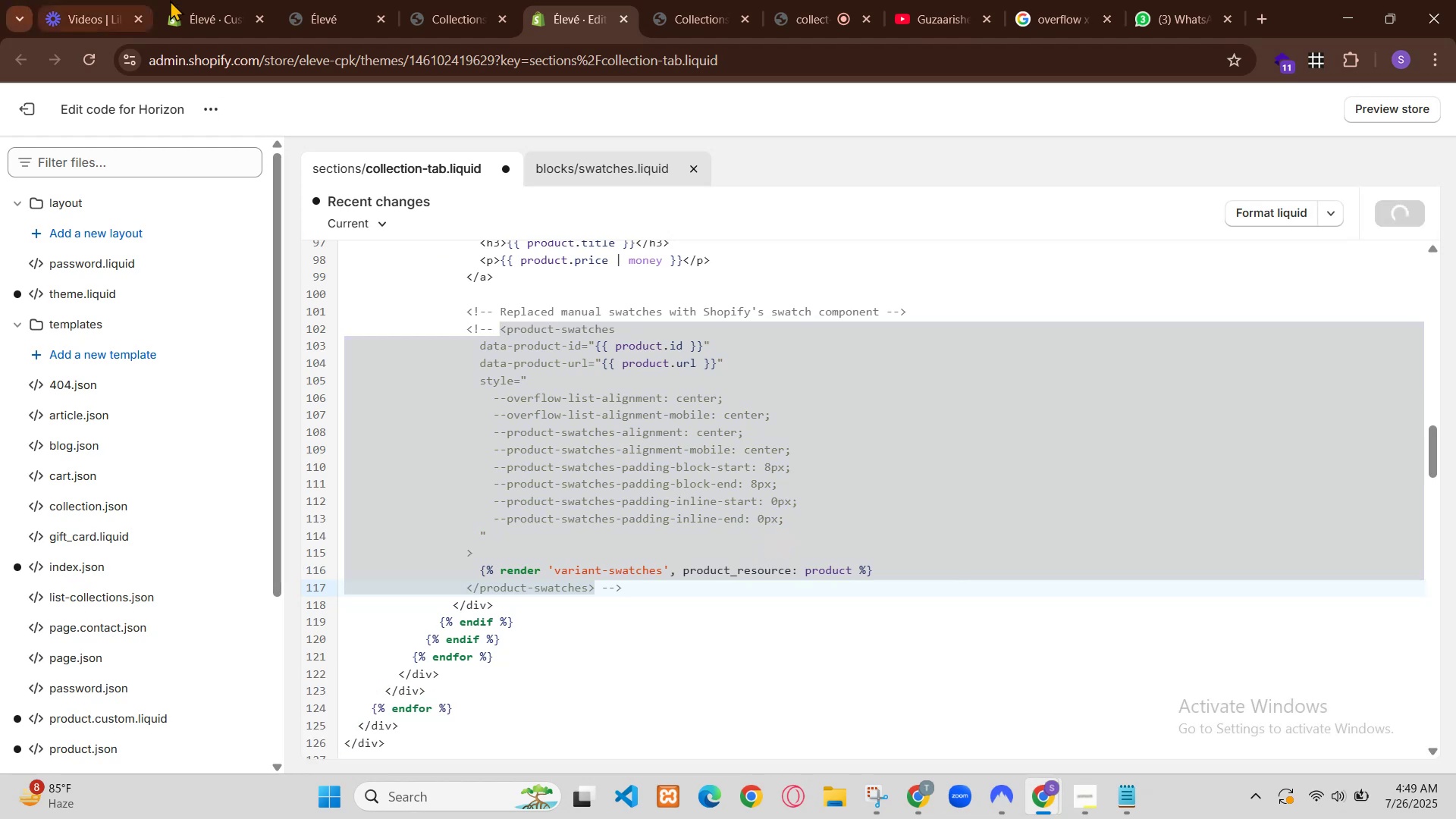 
key(Control+R)
 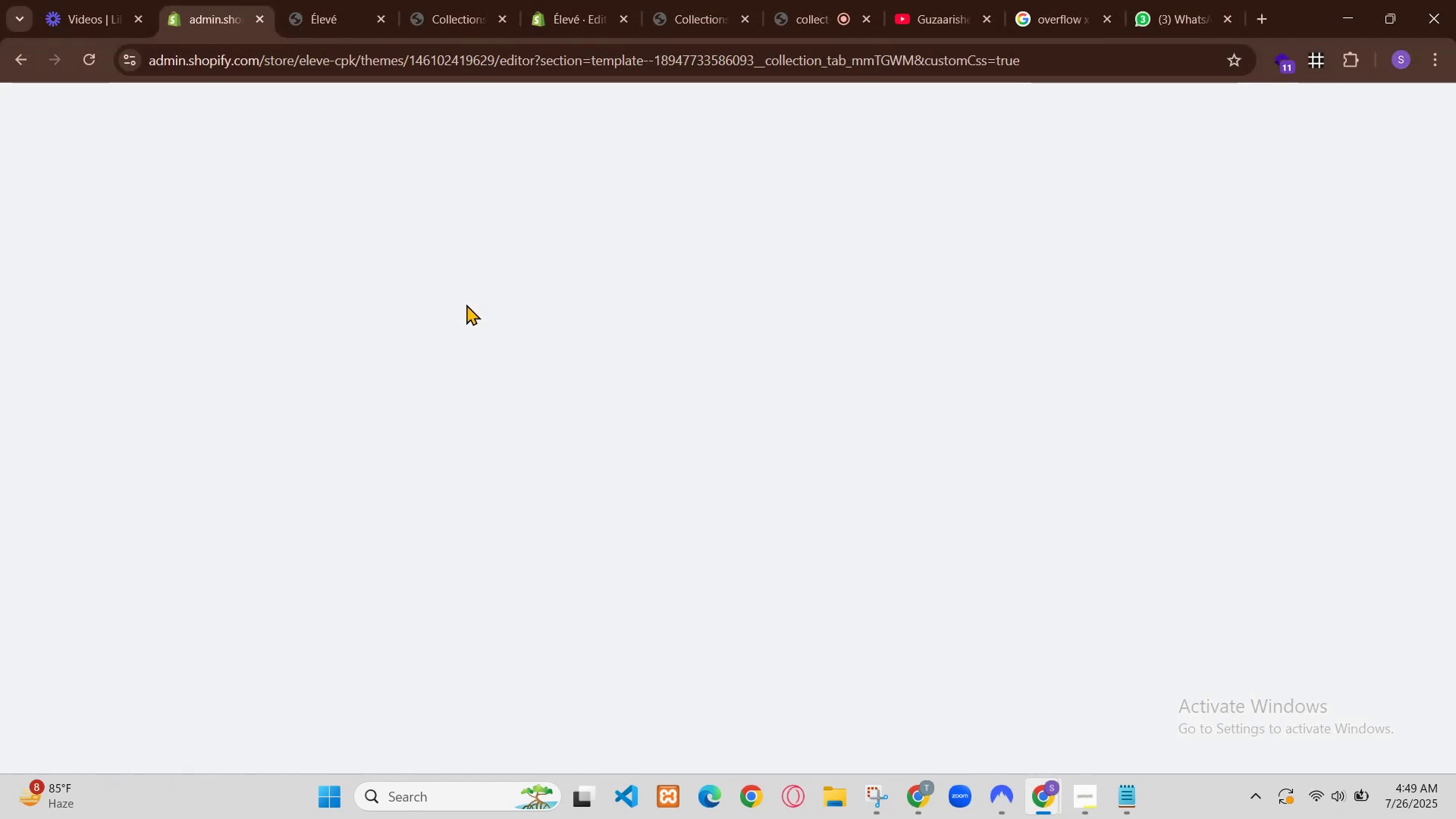 
wait(10.87)
 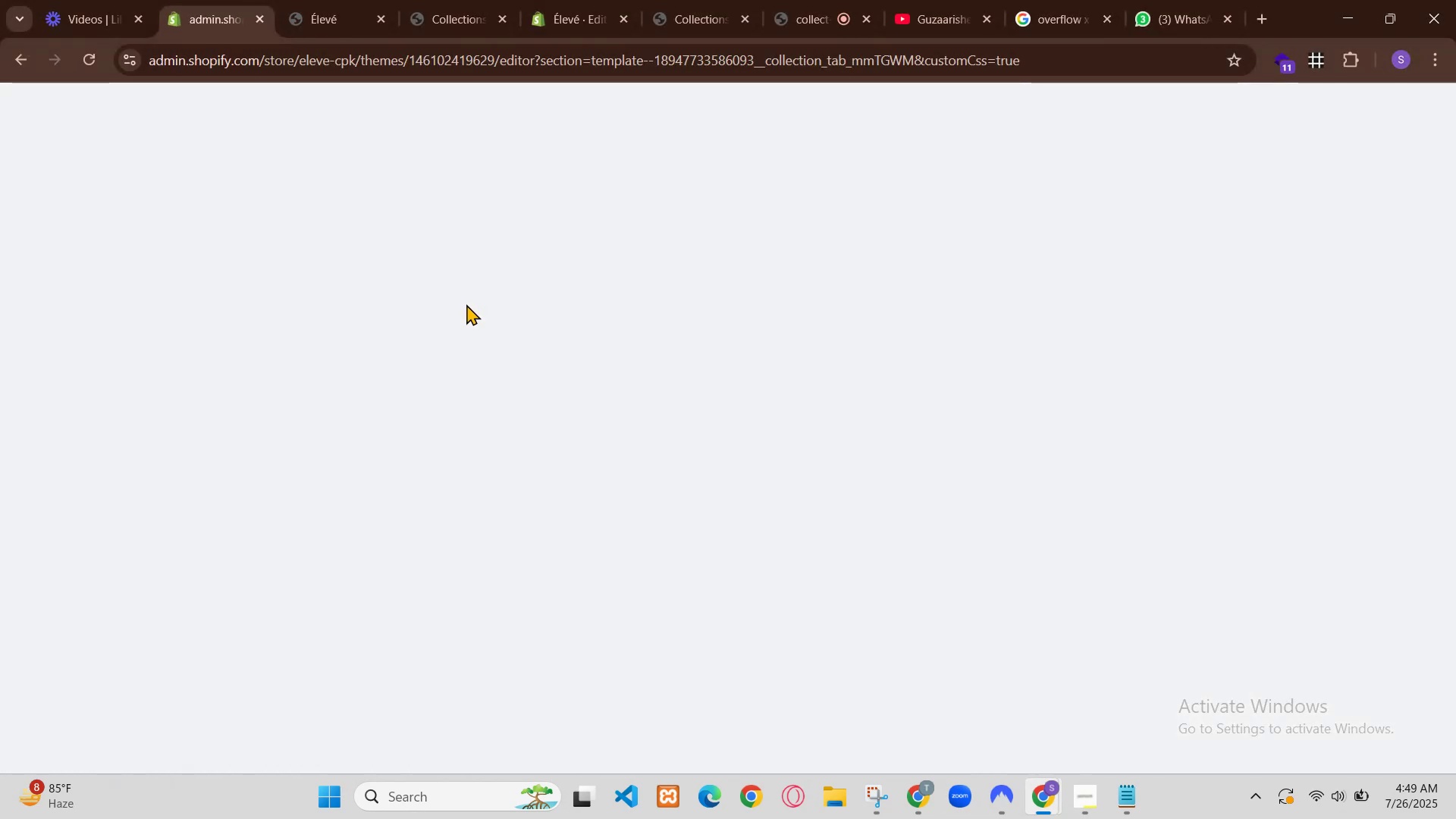 
scroll: coordinate [527, 434], scroll_direction: down, amount: 7.0
 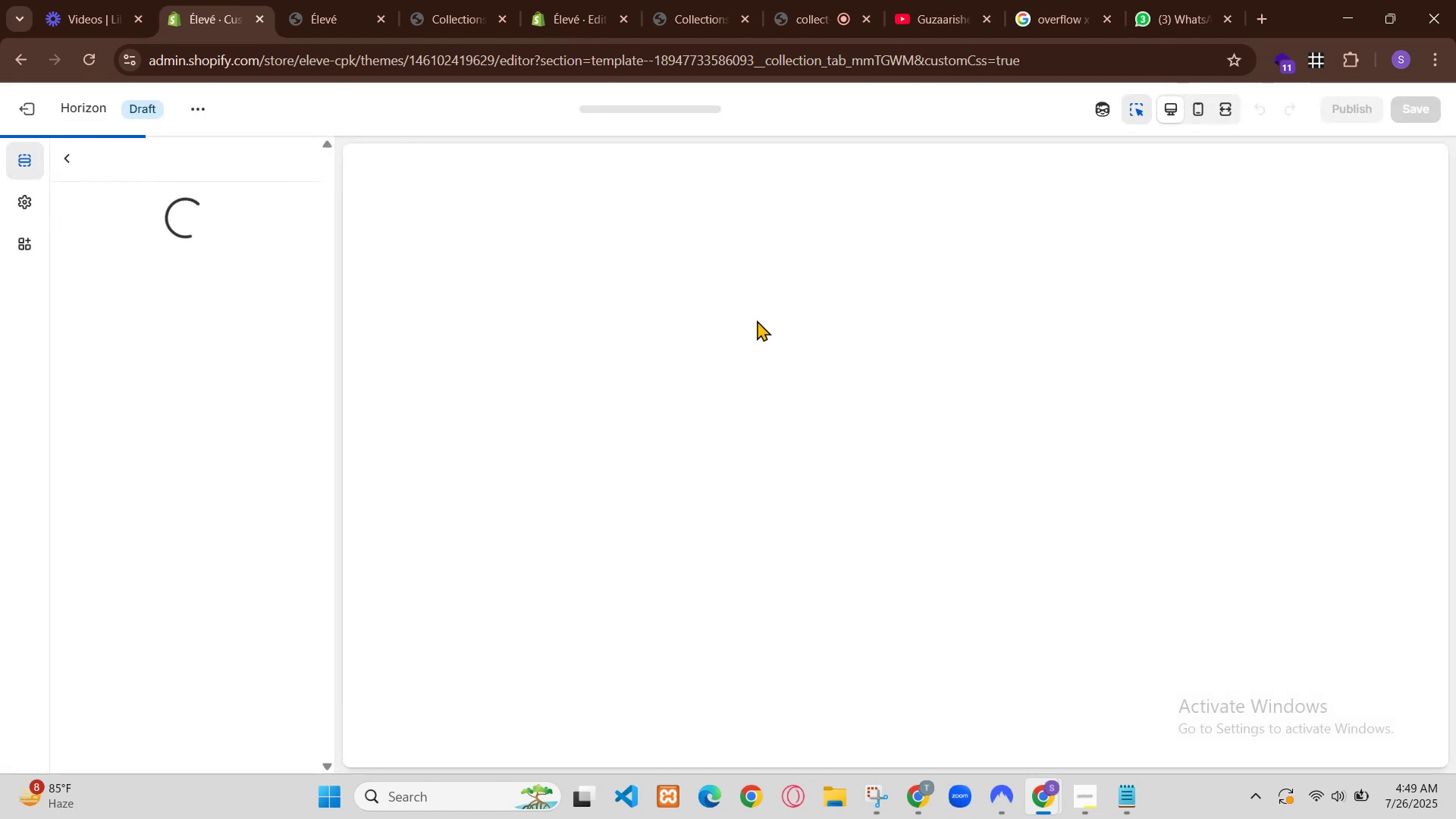 
left_click([872, 249])
 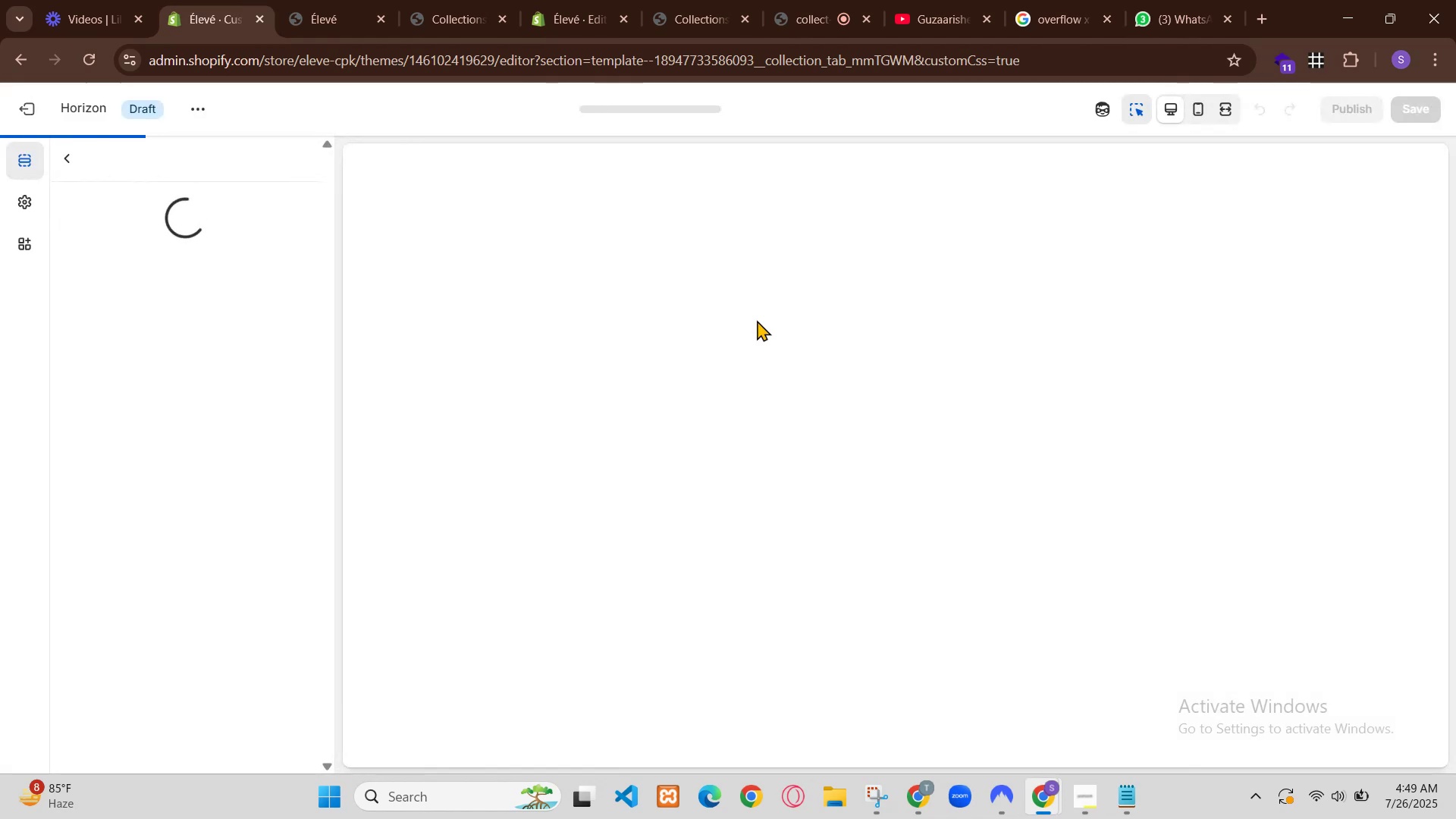 
left_click([889, 264])
 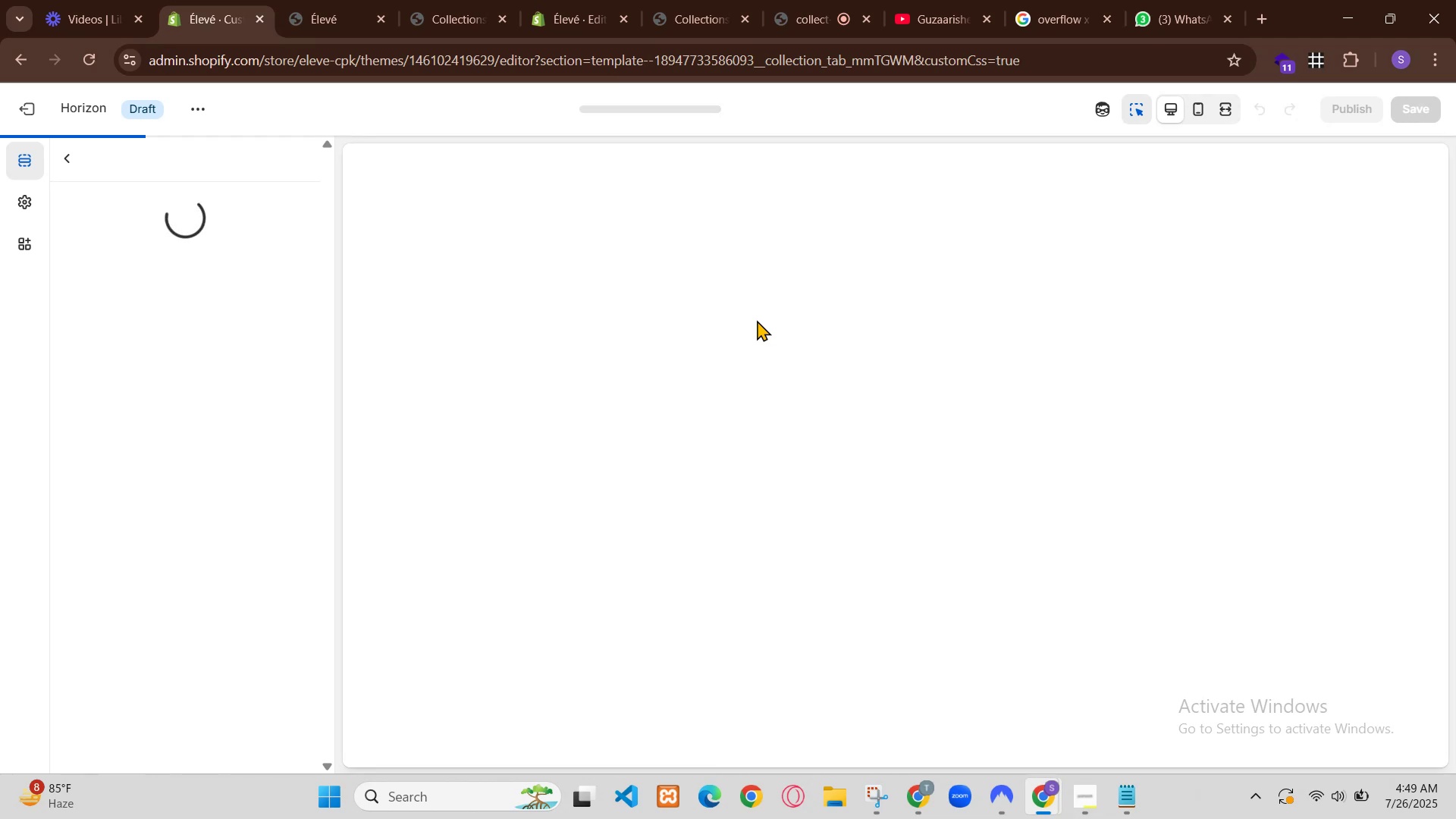 
triple_click([896, 256])
 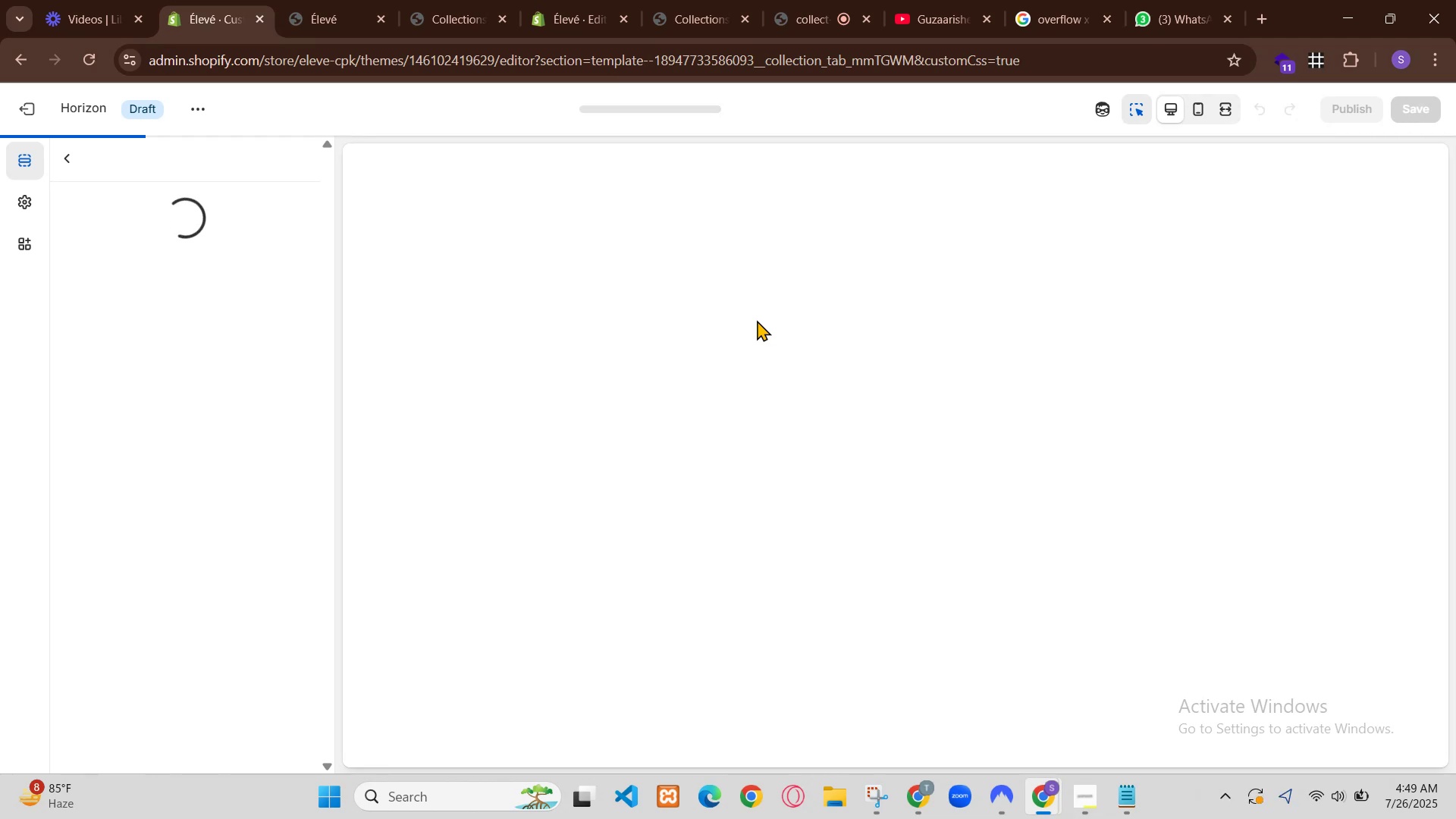 
triple_click([896, 256])
 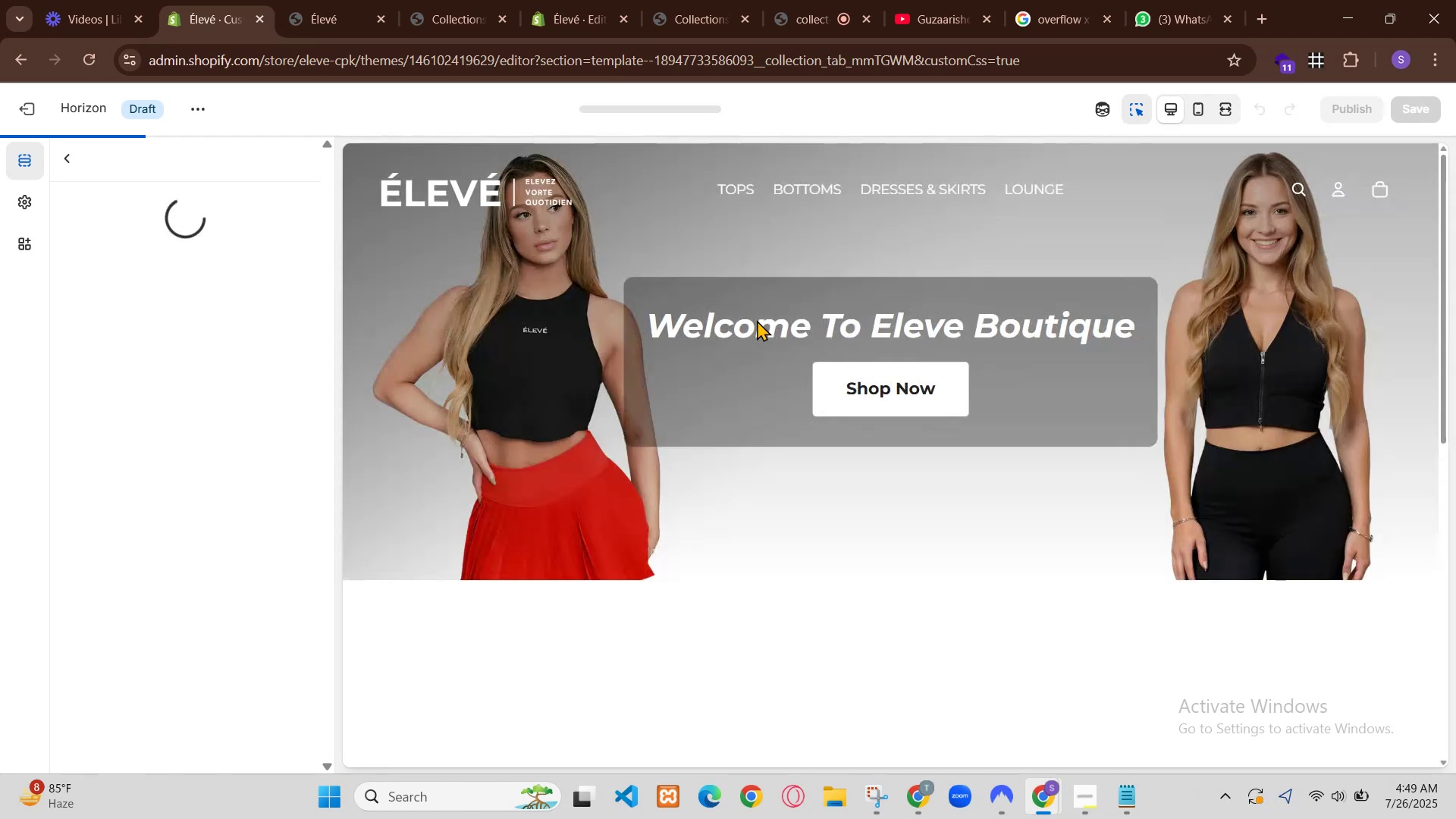 
triple_click([896, 256])
 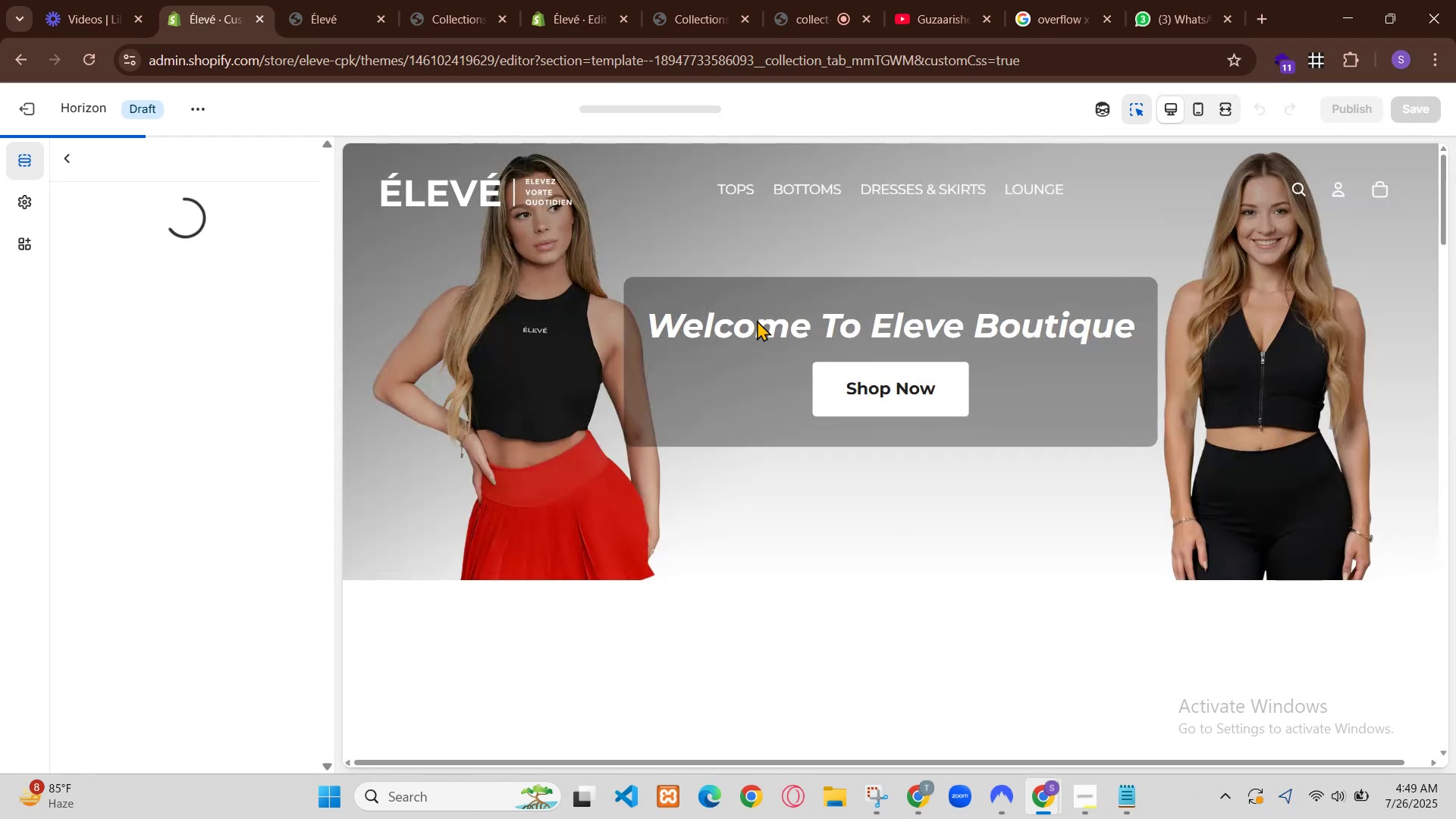 
double_click([952, 250])
 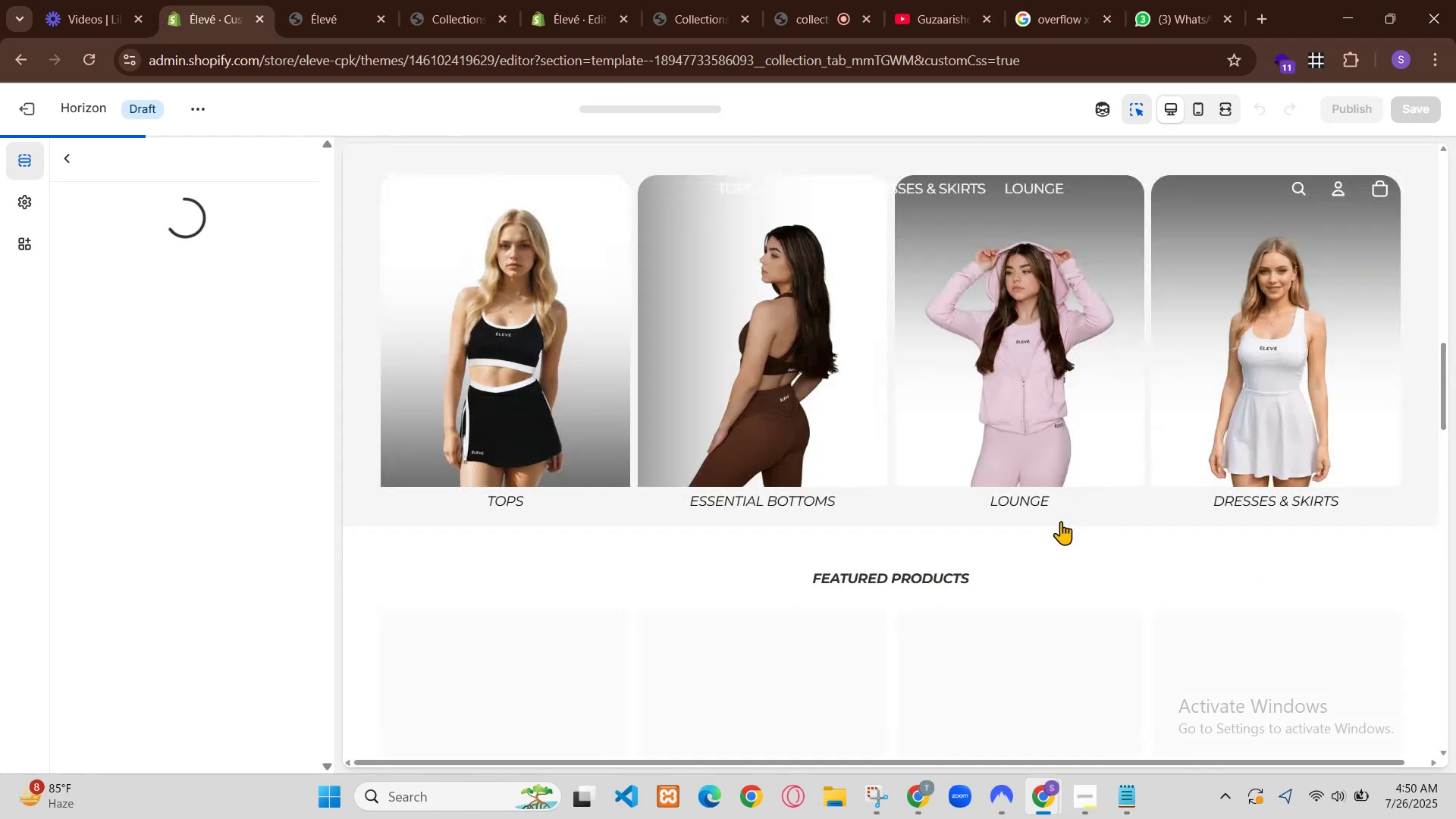 
triple_click([809, 253])
 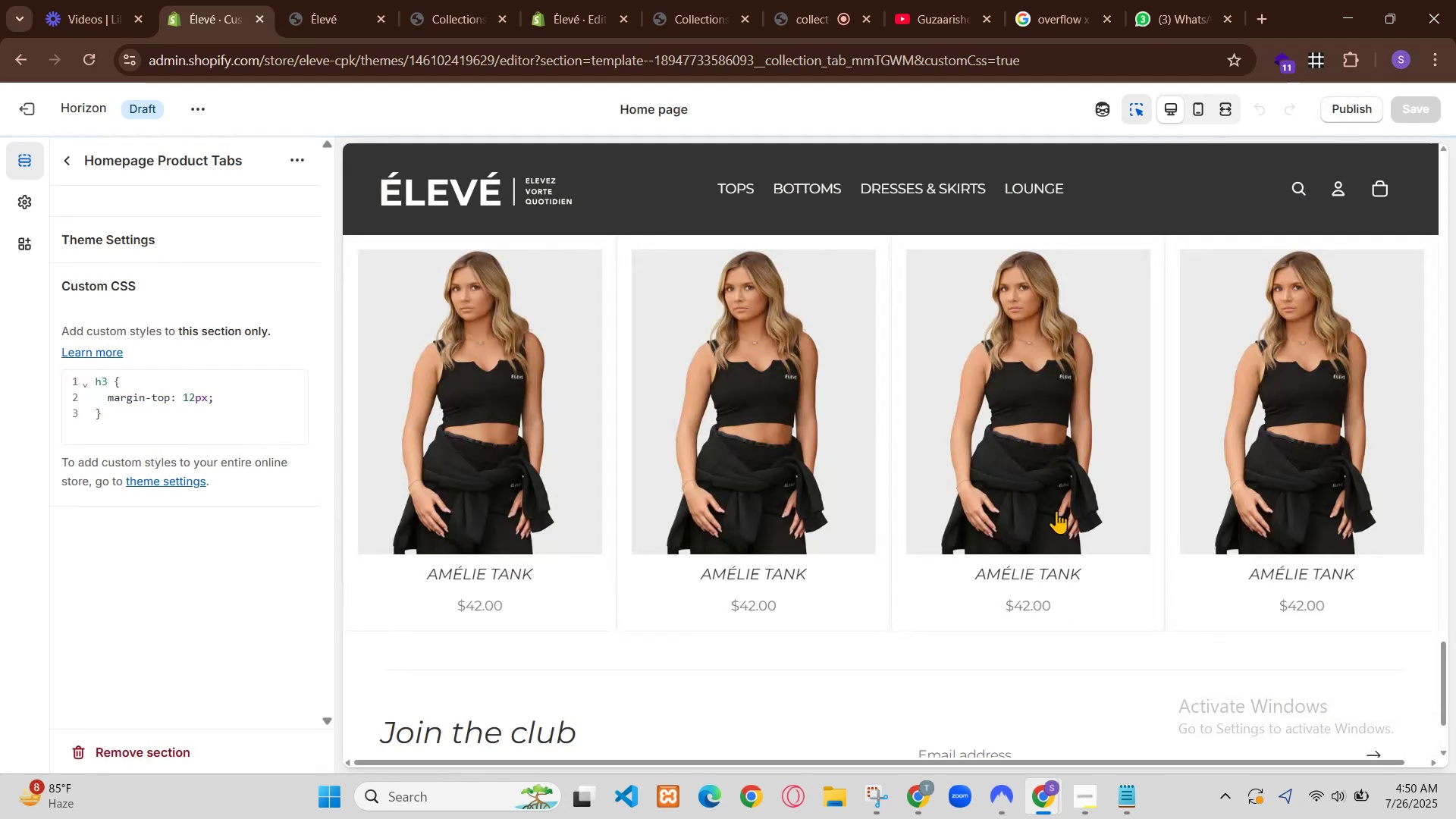 
triple_click([878, 256])
 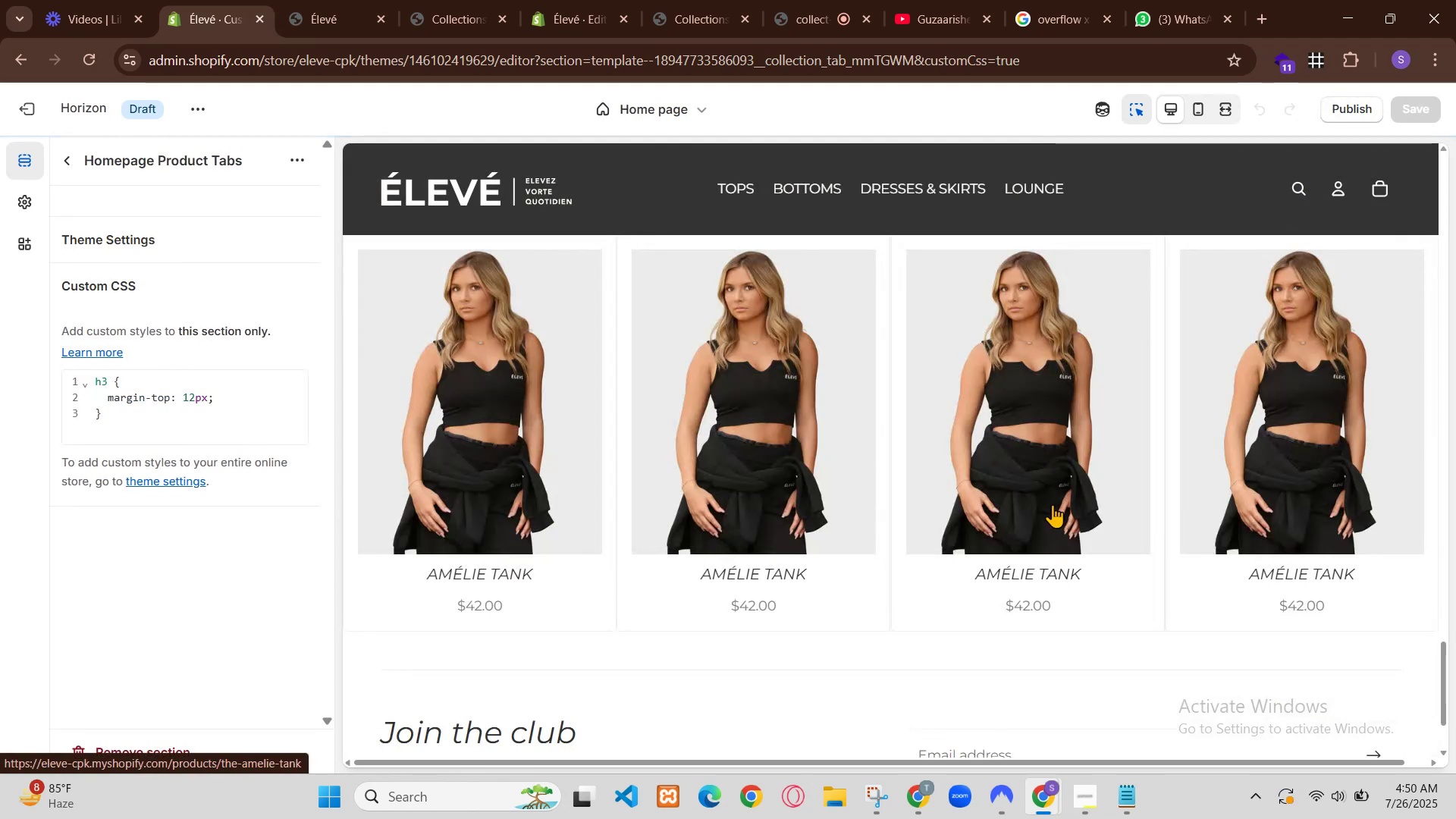 
scroll: coordinate [997, 485], scroll_direction: down, amount: 5.0
 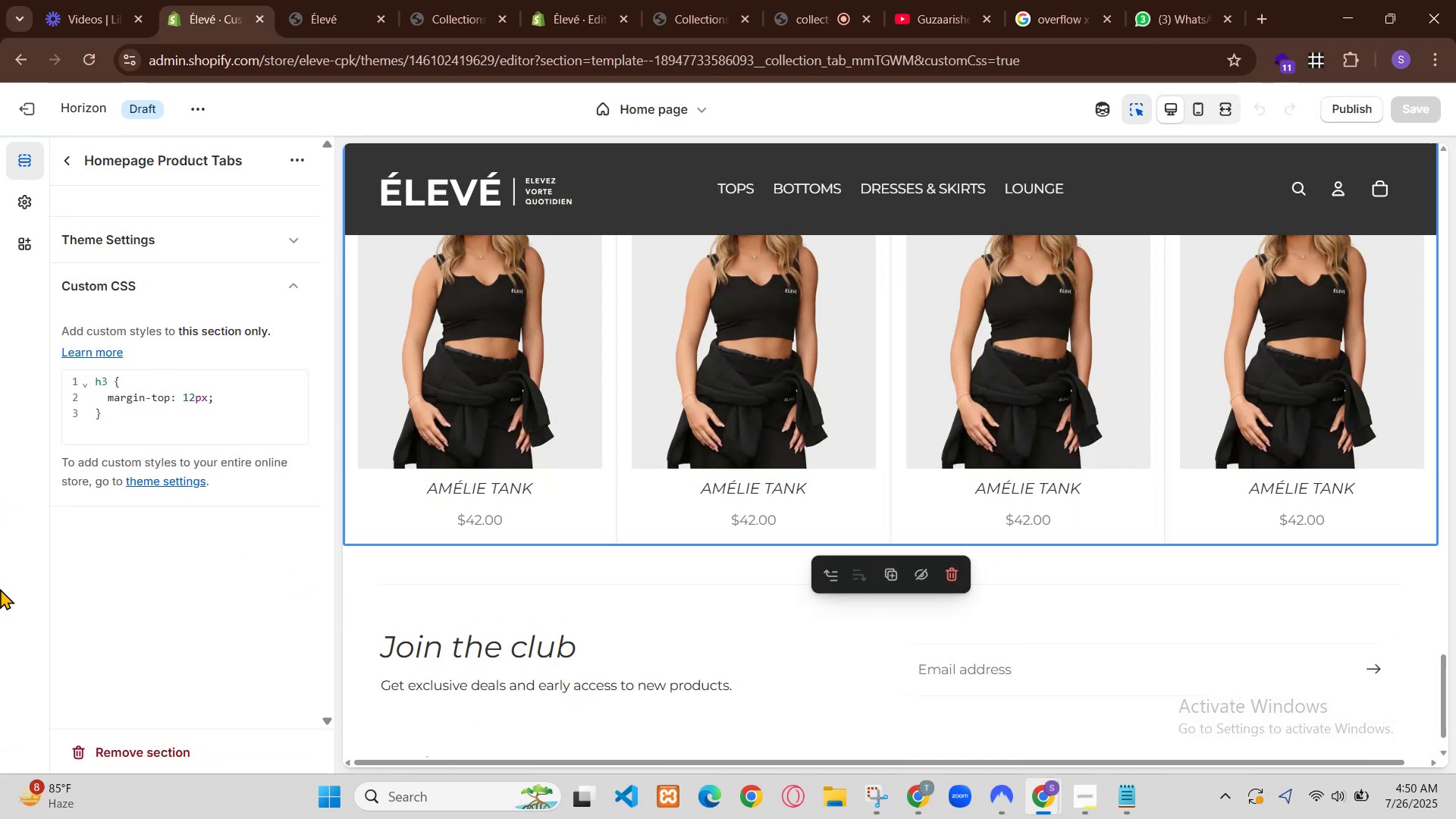 
left_click([1357, 623])
 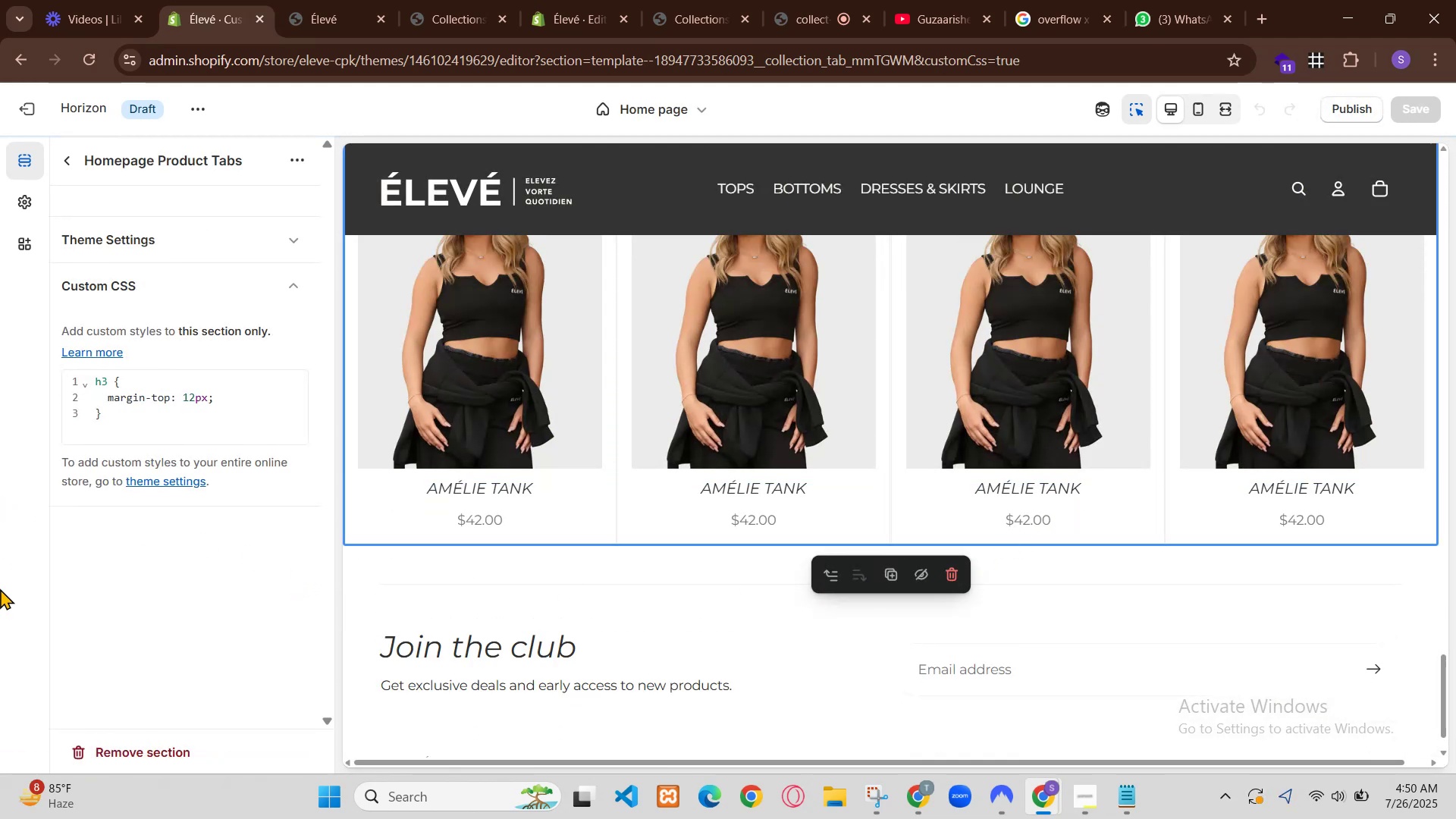 
left_click([1335, 626])
 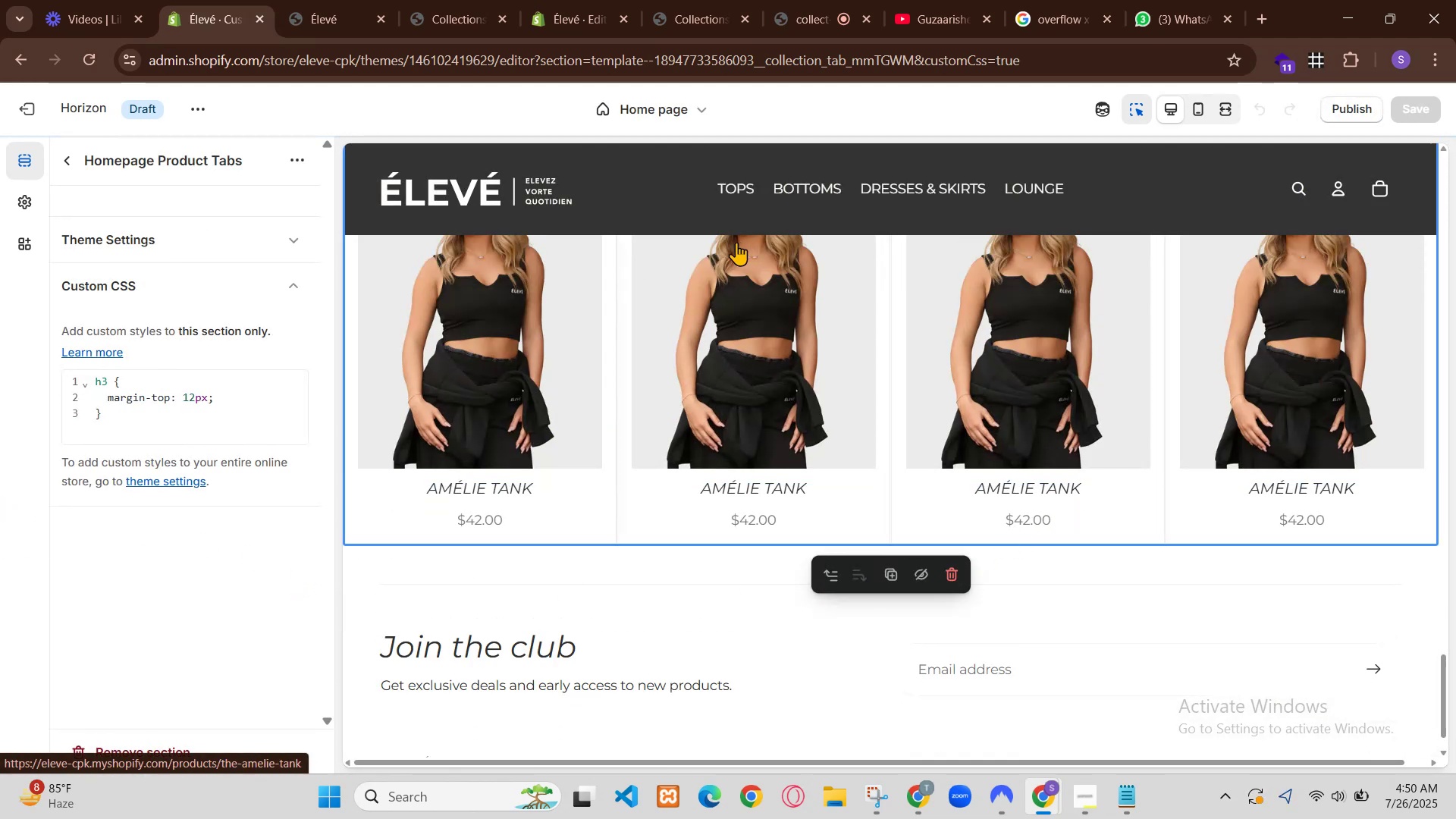 
scroll: coordinate [1185, 585], scroll_direction: up, amount: 7.0
 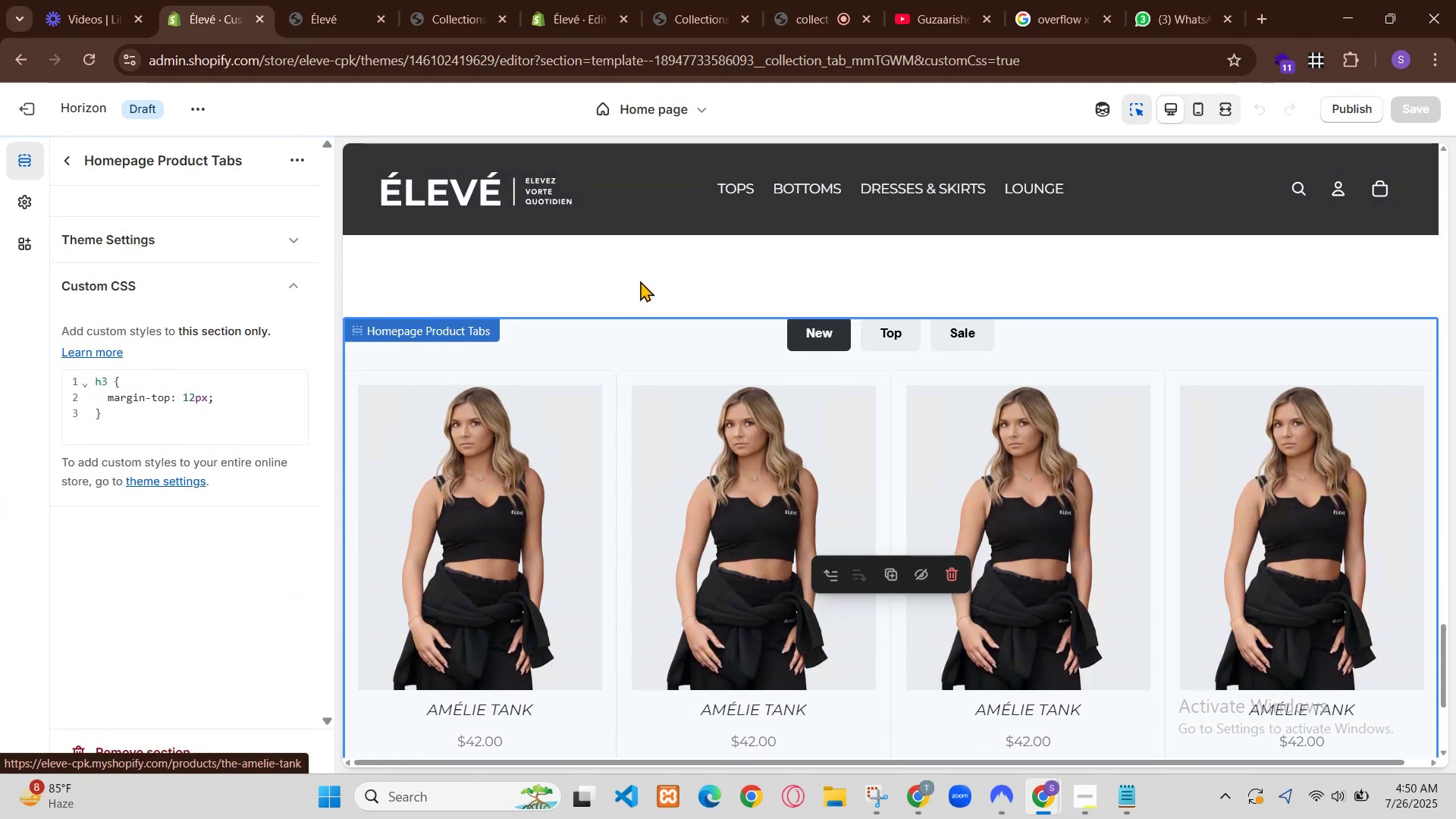 
left_click([902, 710])
 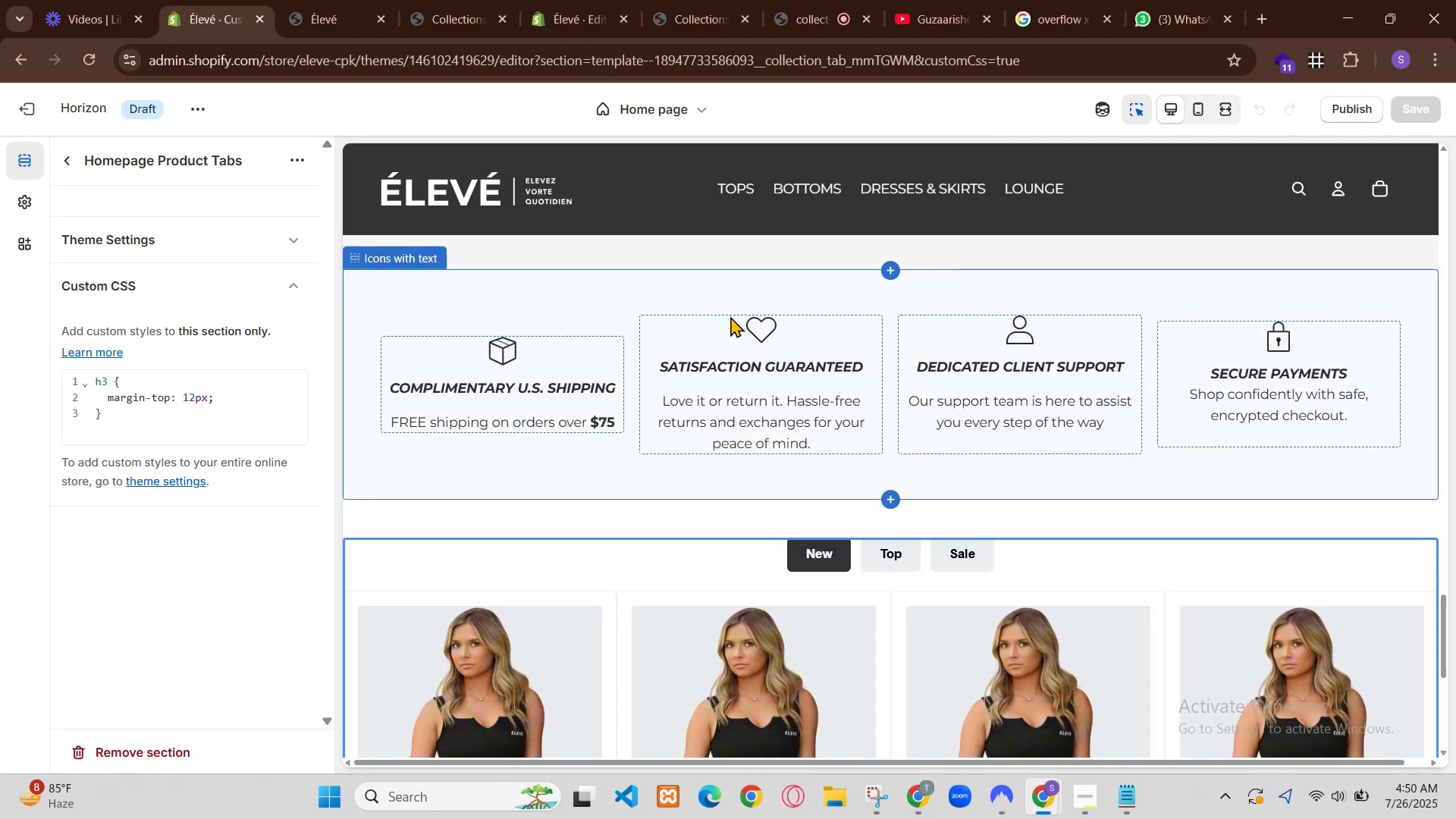 
key(Control+ControlLeft)
 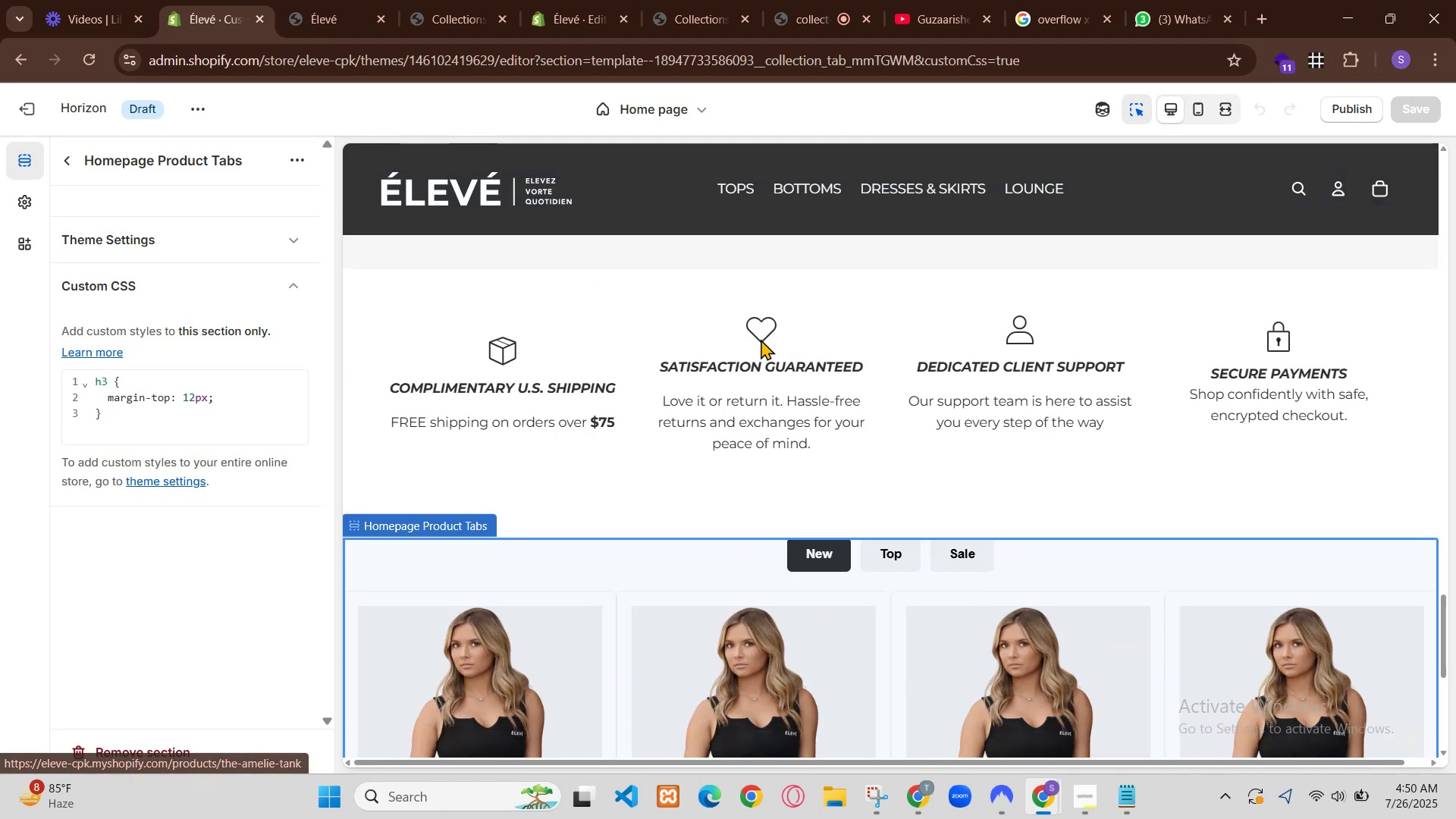 
key(R)
 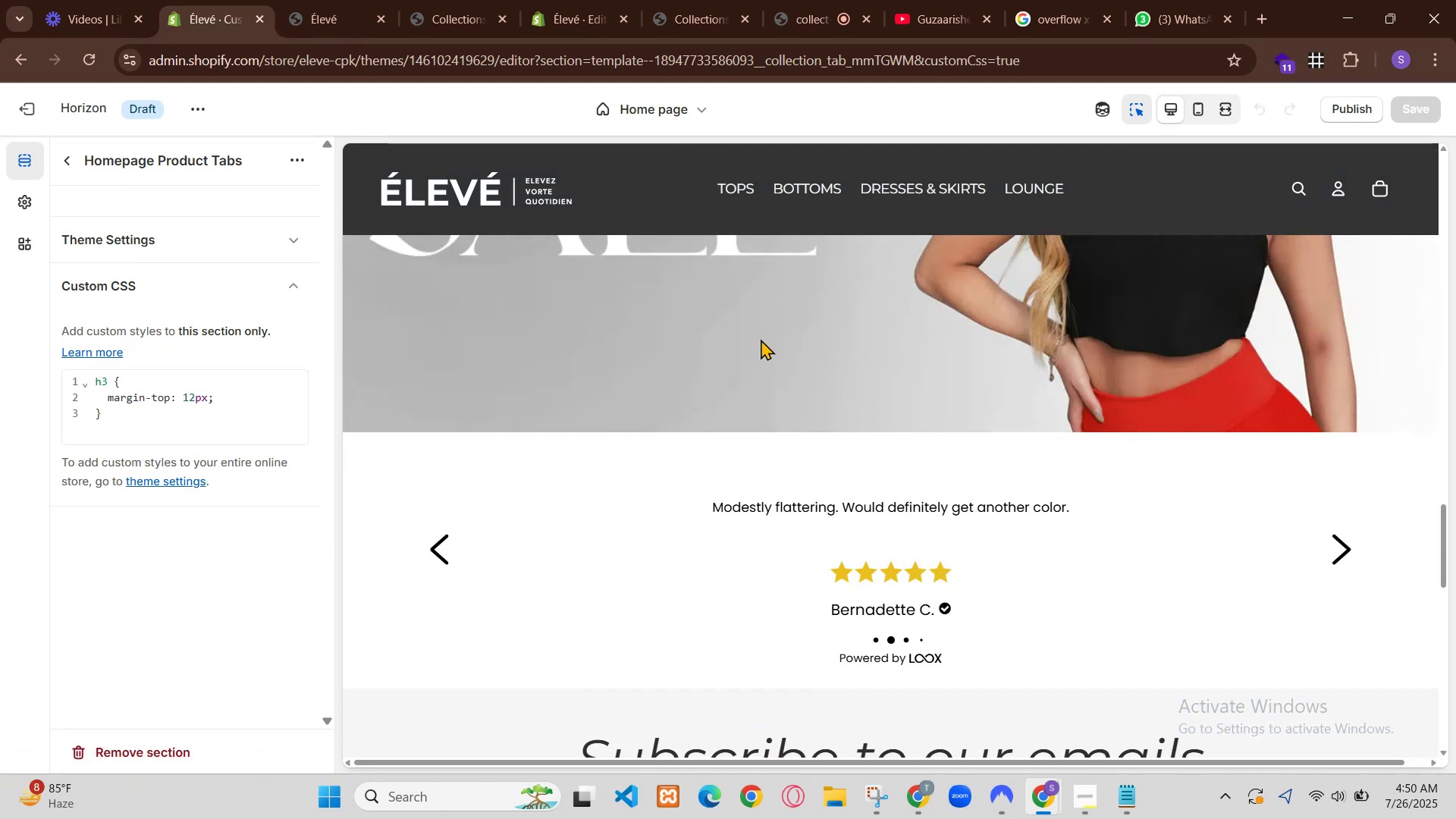 
key(Control+R)
 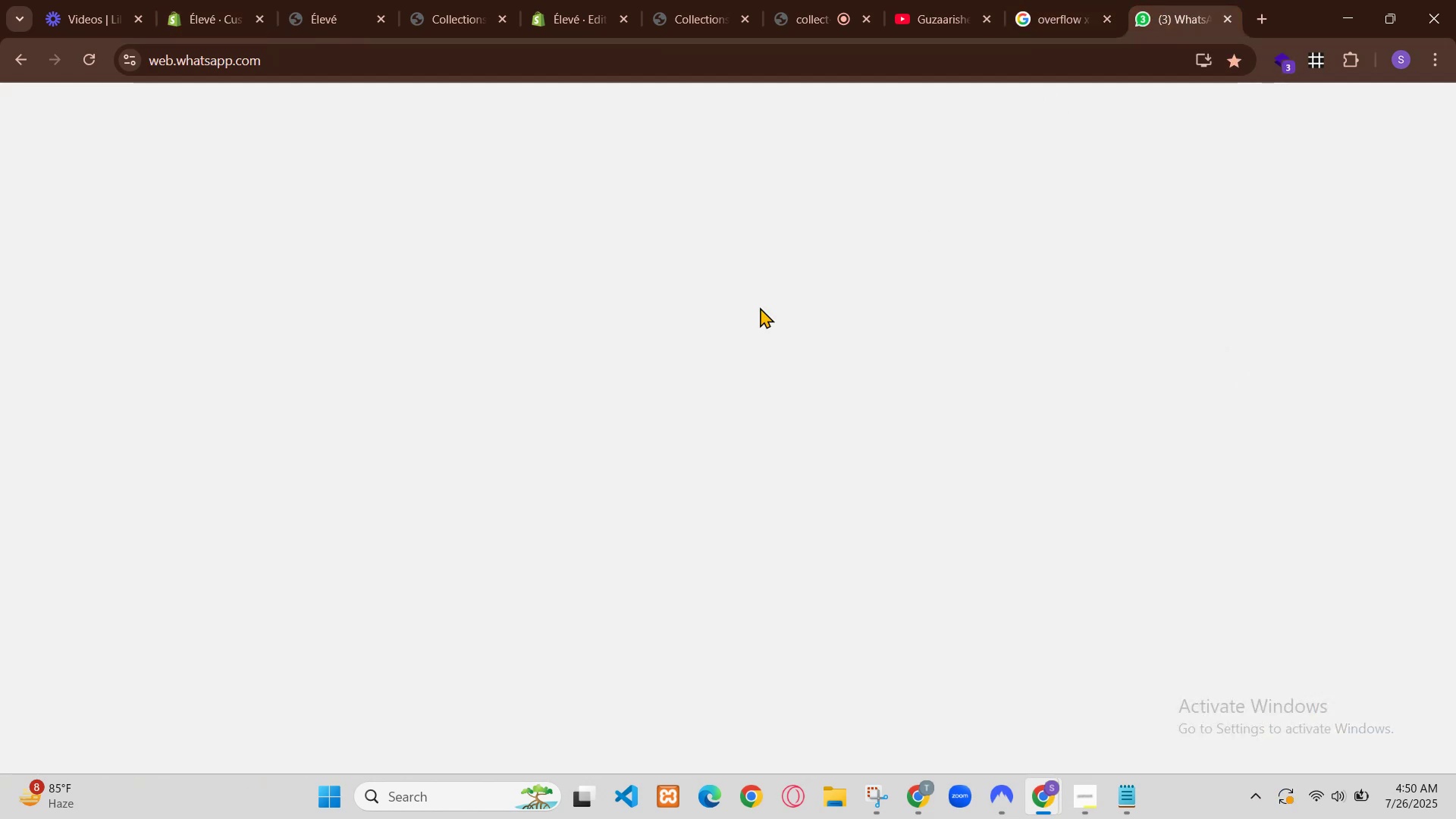 
wait(7.68)
 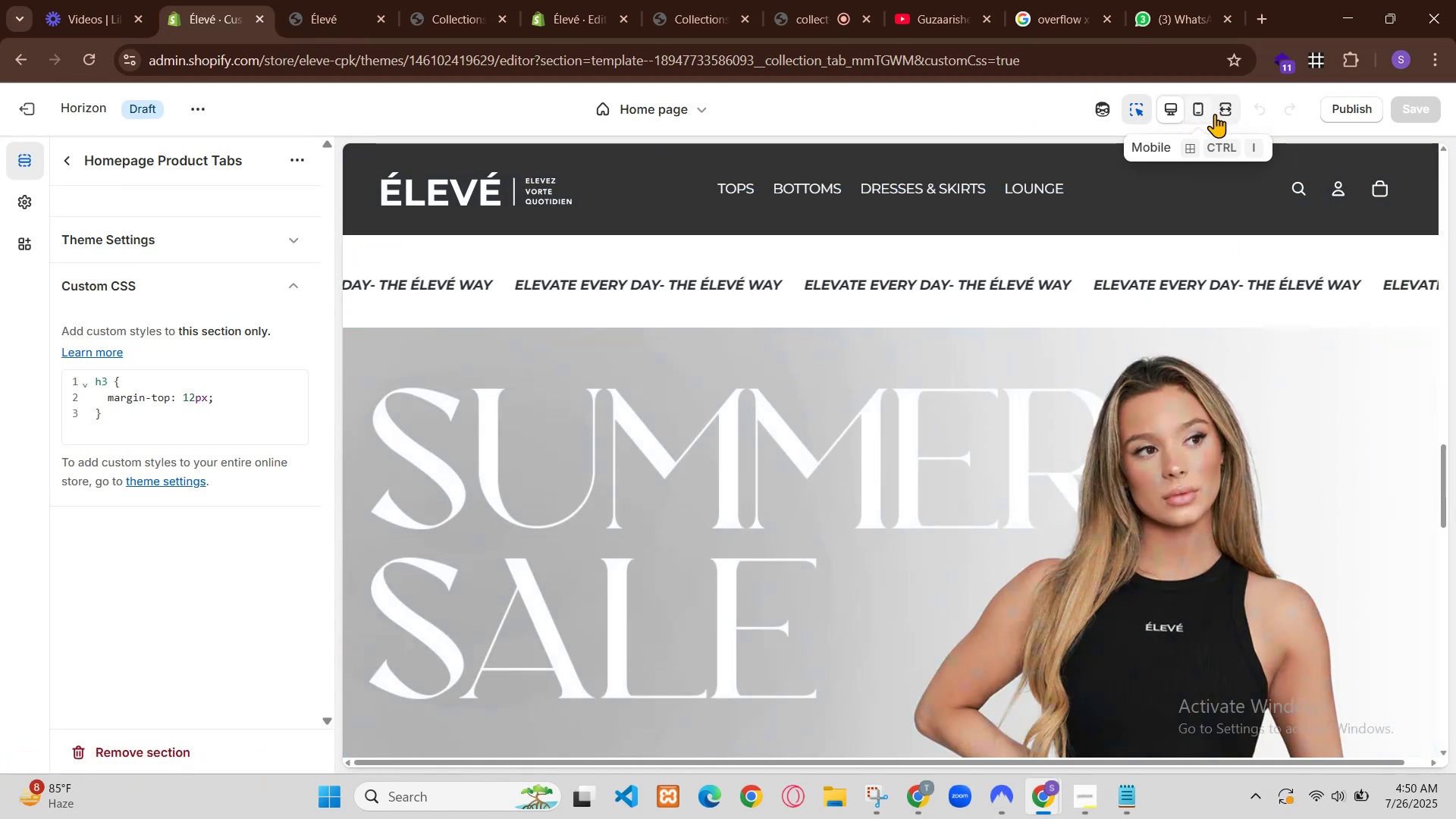 
scroll: coordinate [584, 340], scroll_direction: down, amount: 7.0
 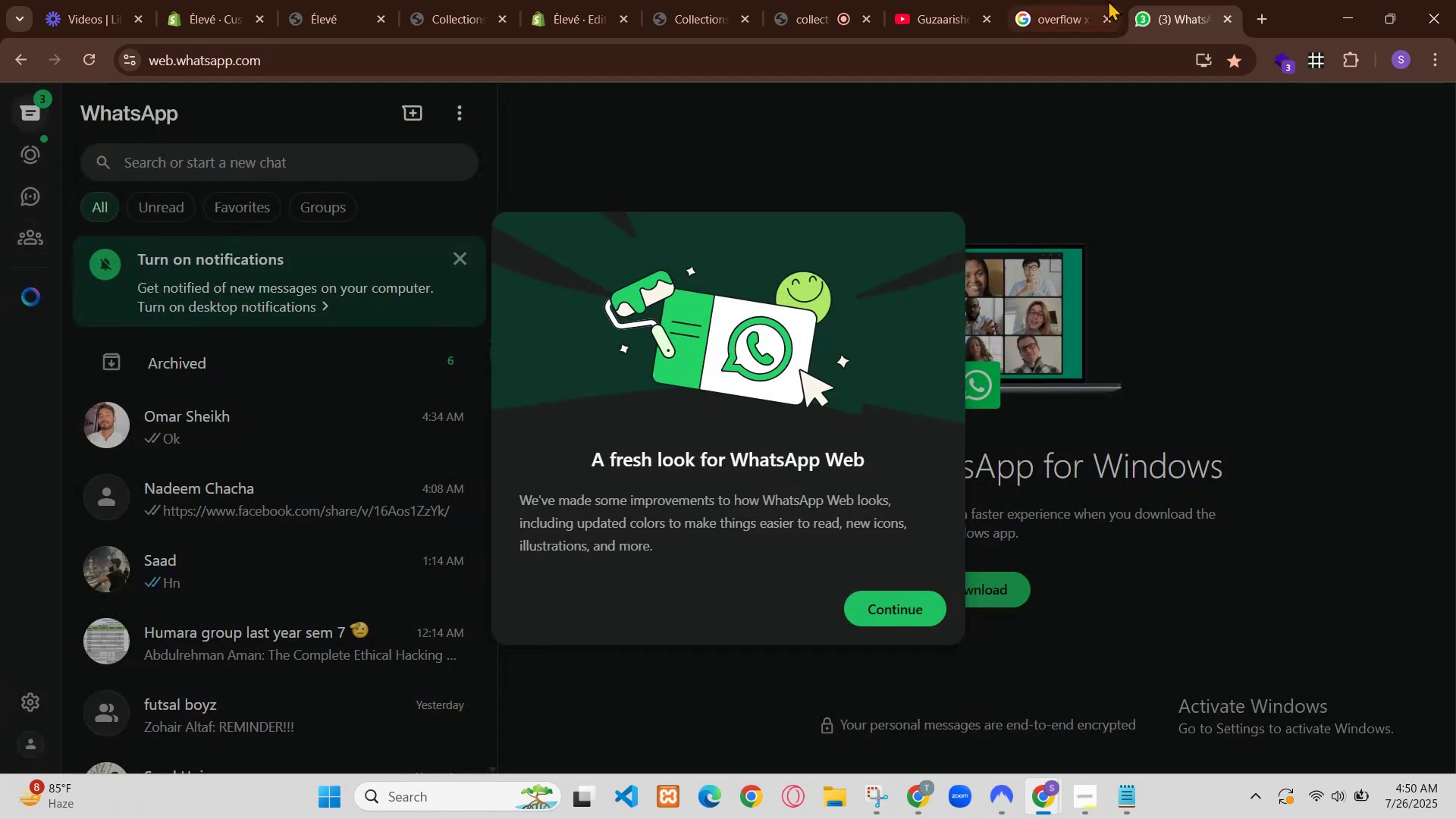 
left_click([876, 0])
 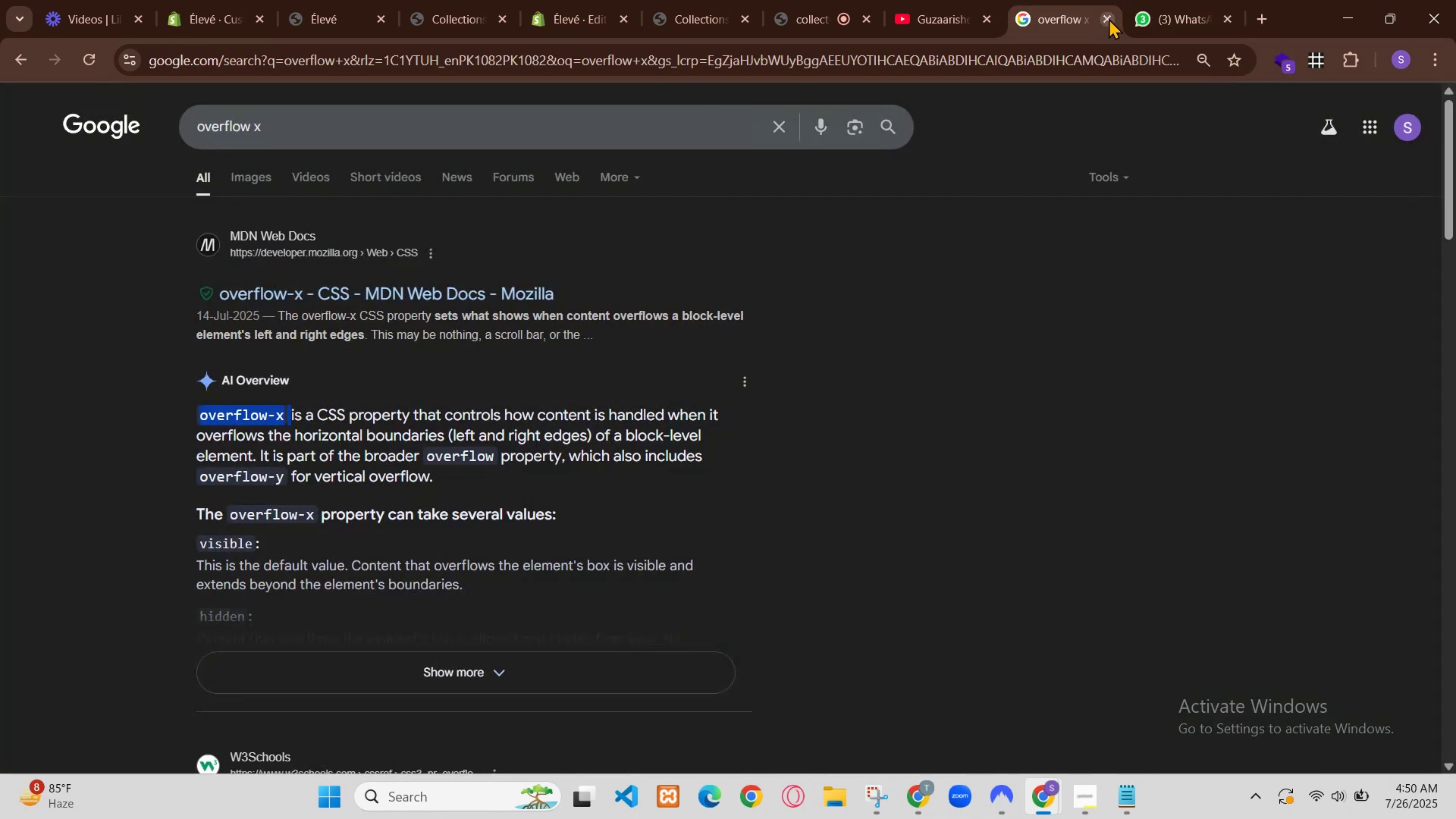 
left_click([634, 0])
 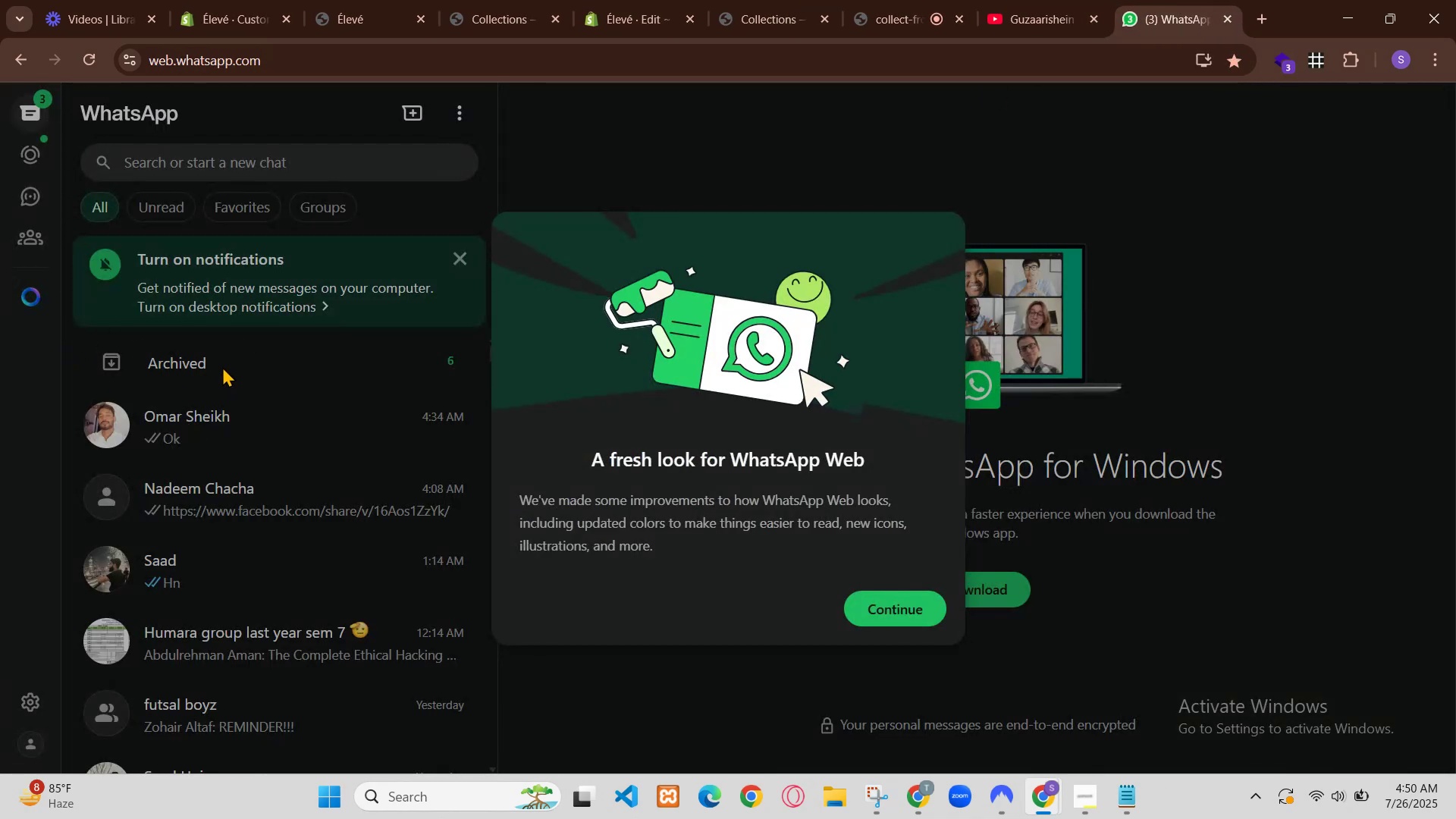 
key(Control+A)
 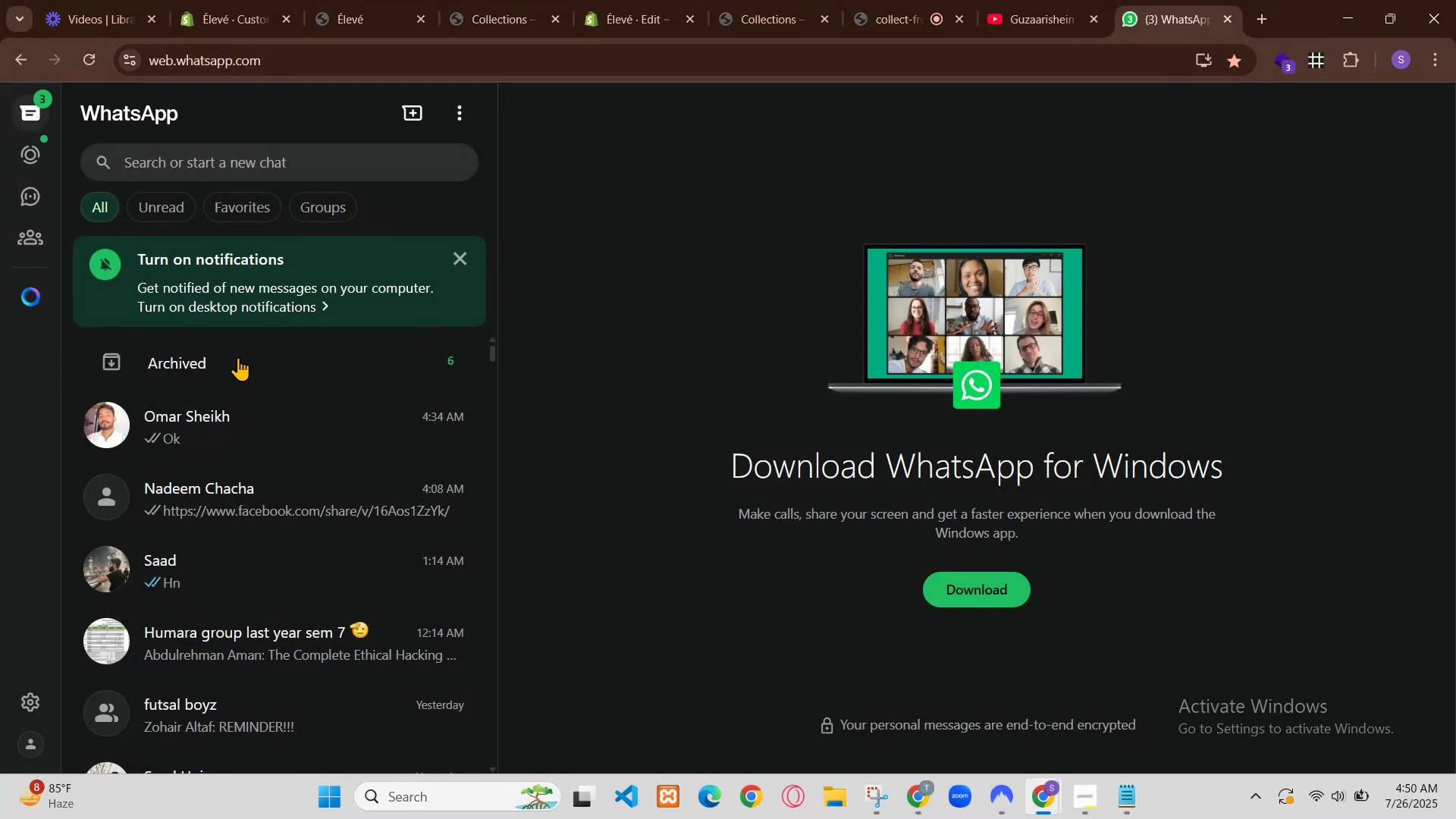 
key(Control+Z)
 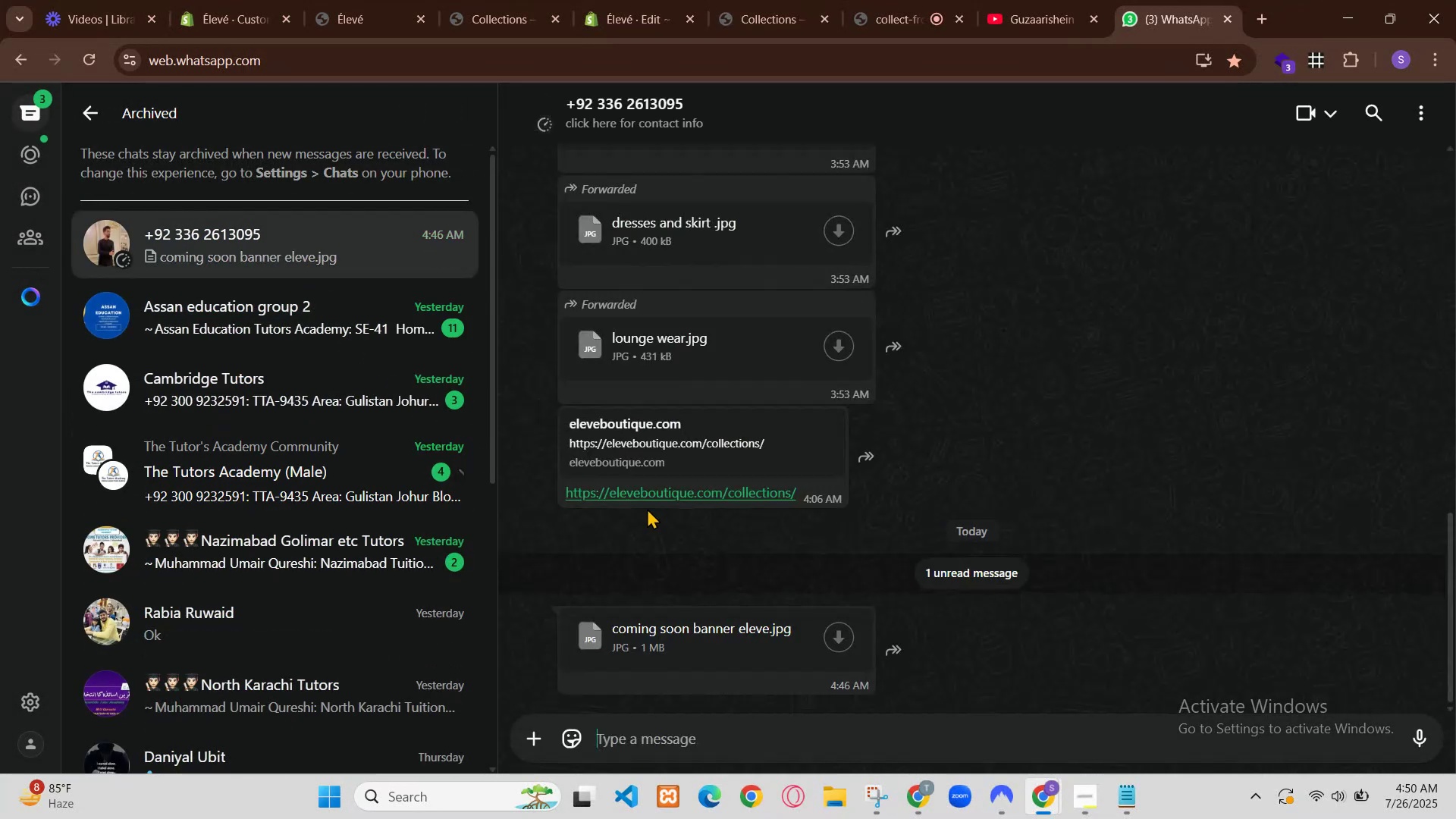 
key(Control+S)
 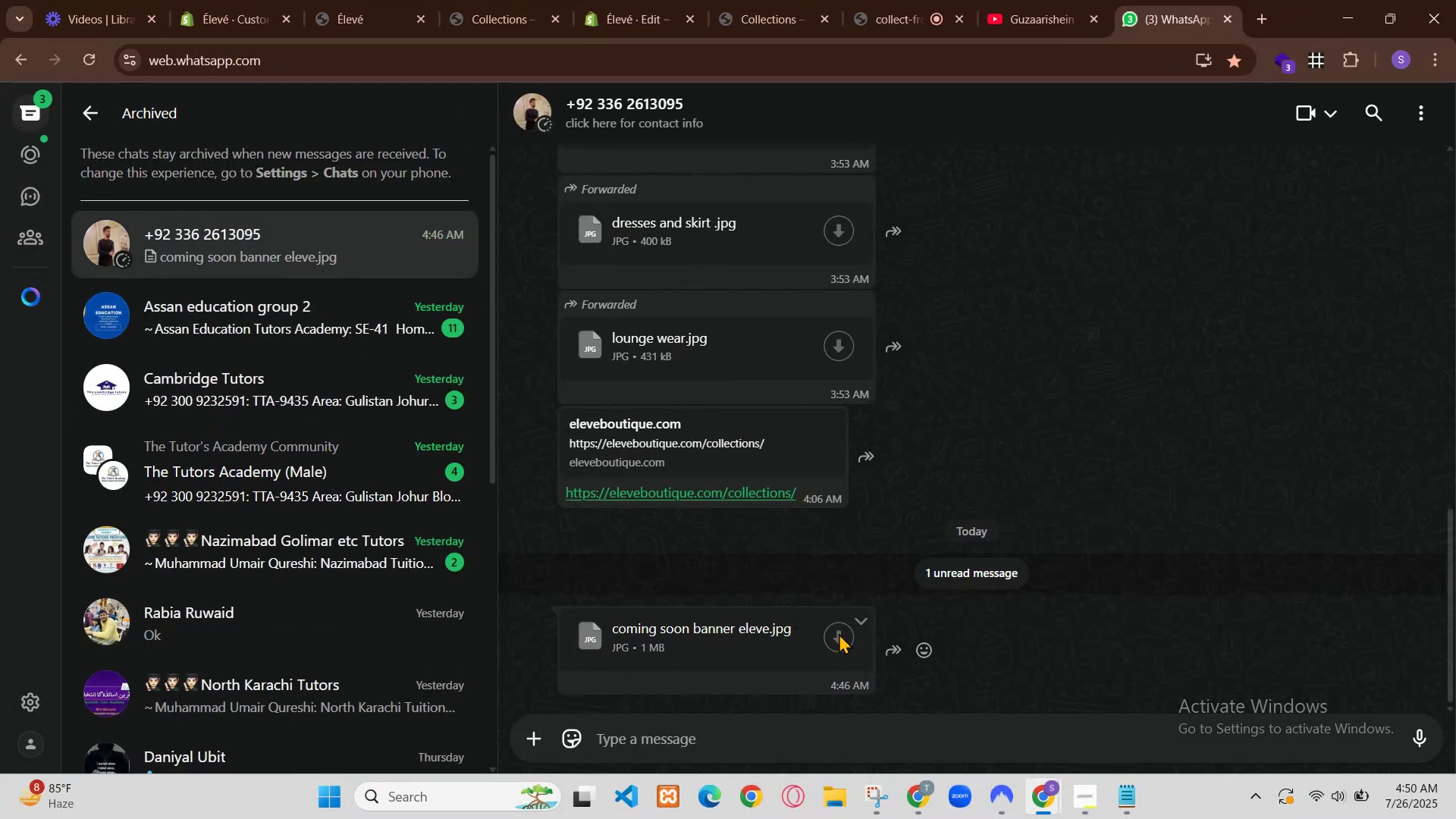 
left_click([373, 0])
 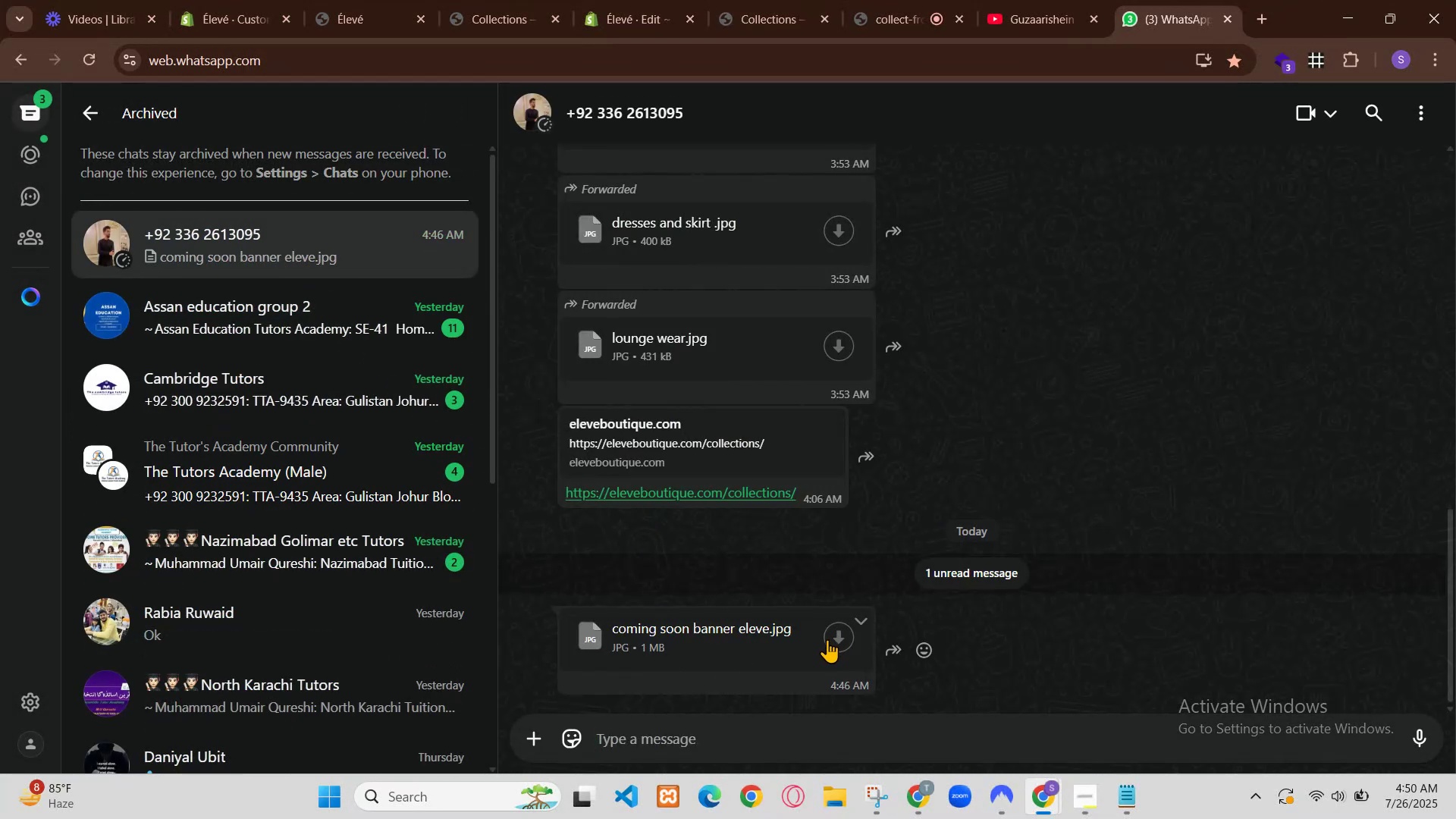 
key(Control+R)
 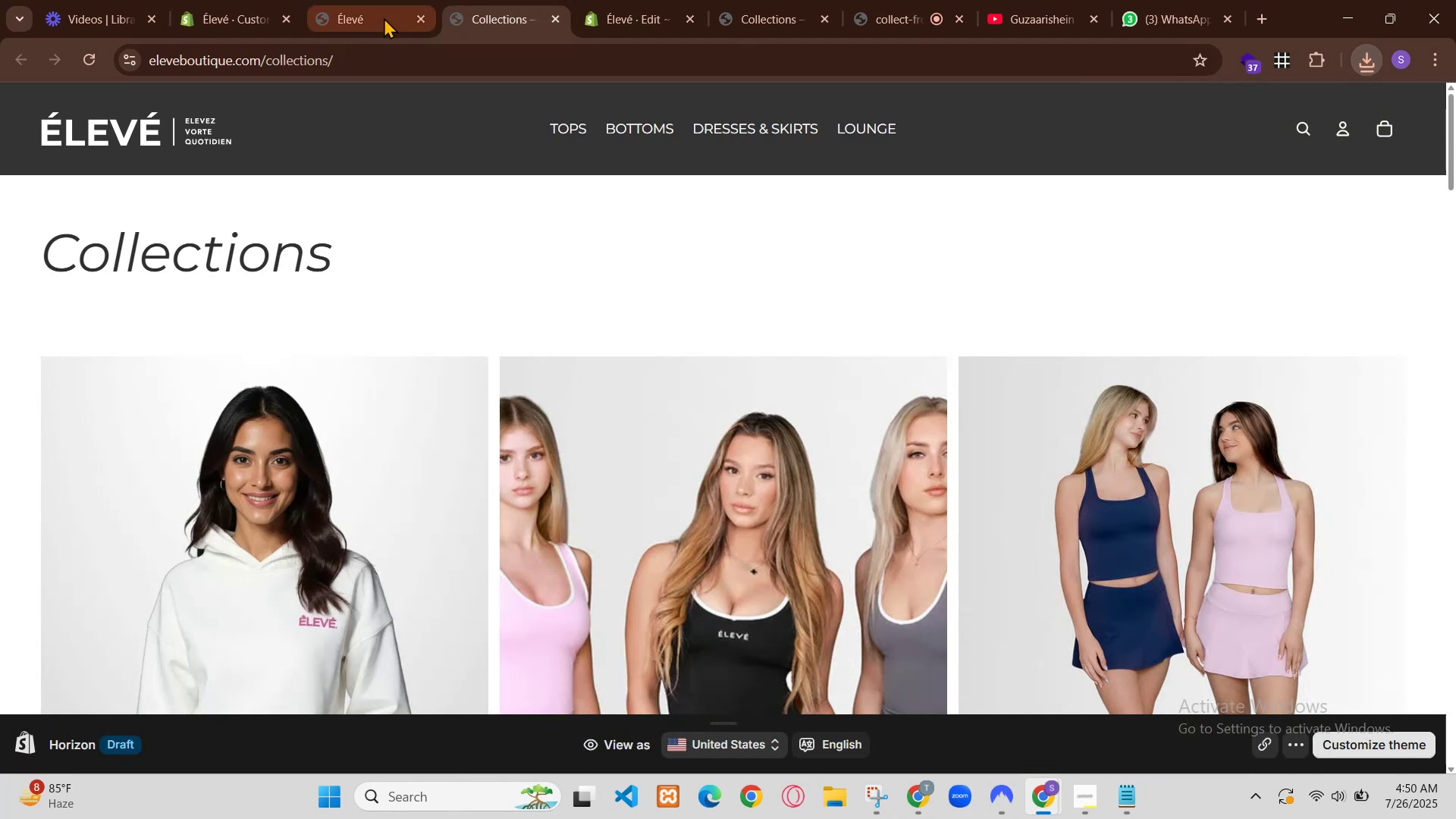 
wait(5.68)
 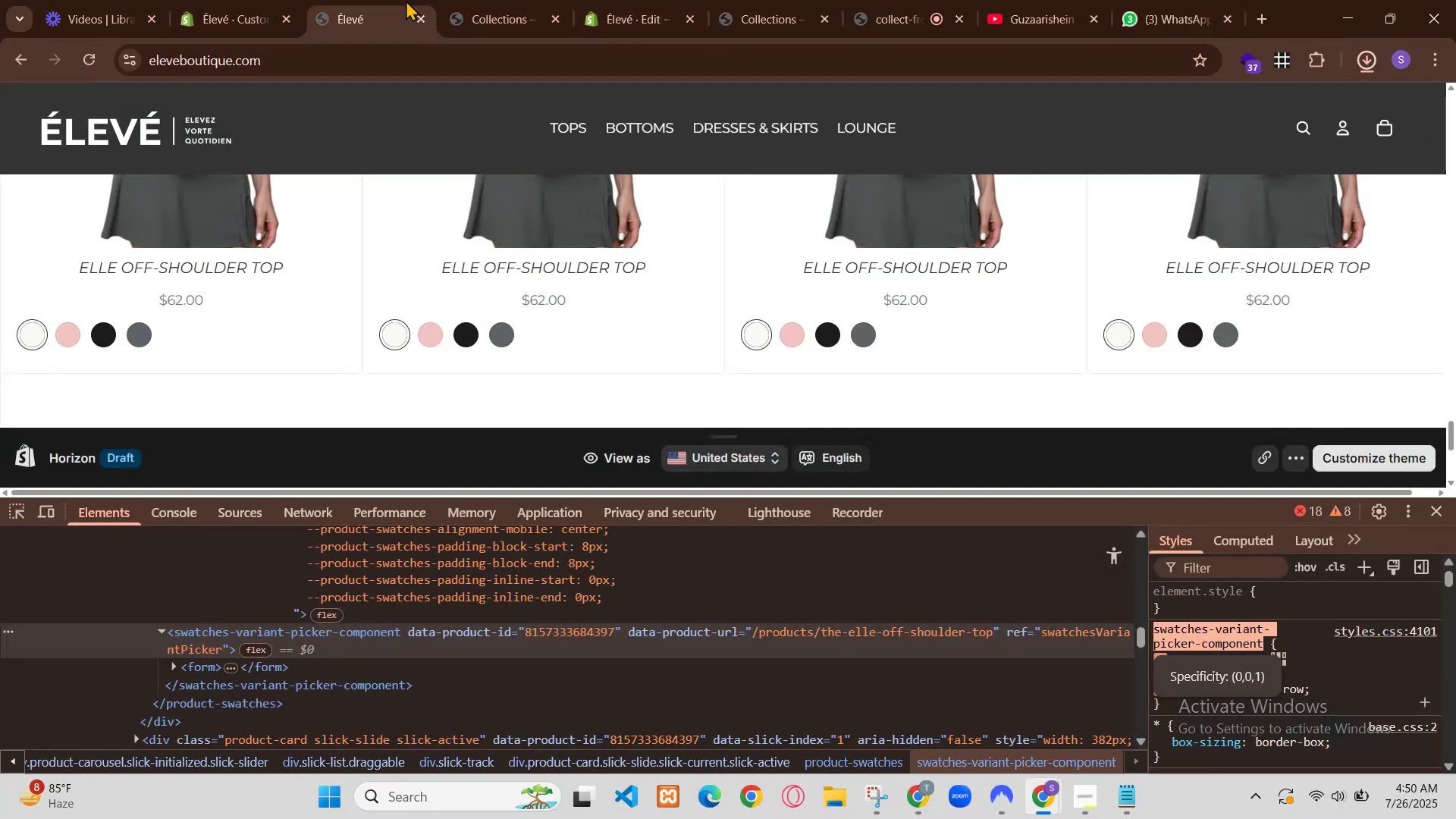 
left_click([913, 0])
 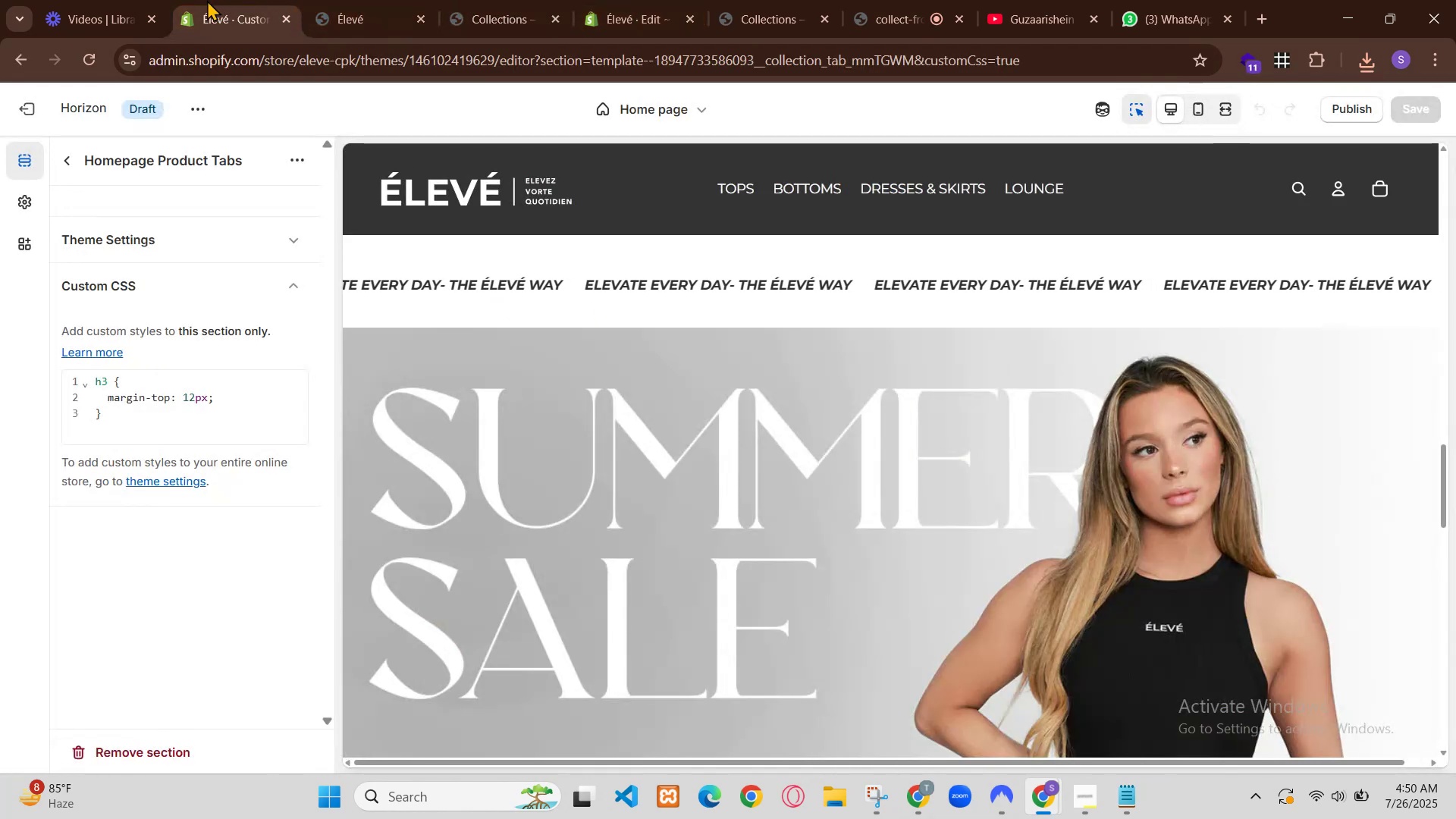 
left_click([330, 0])
 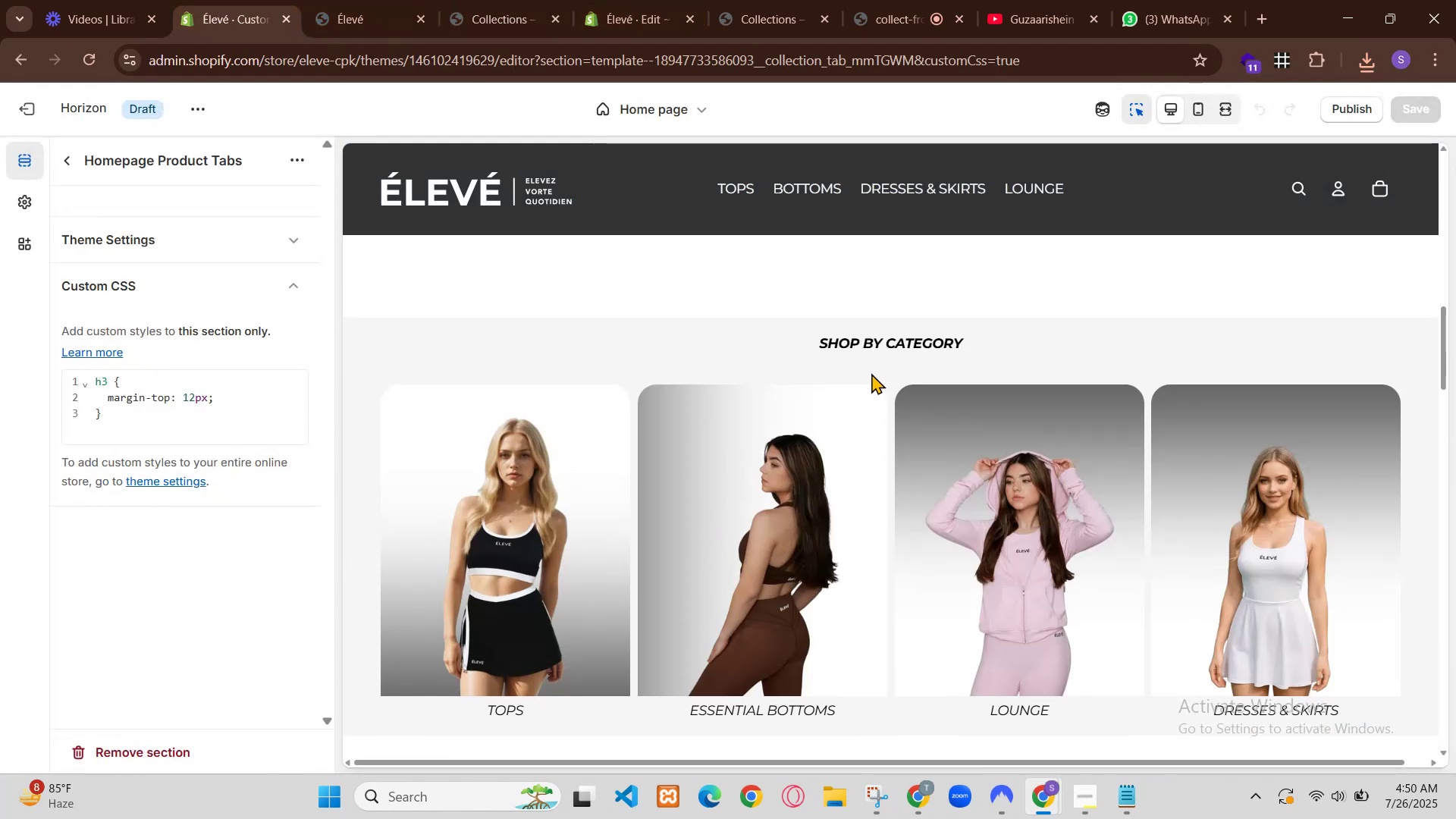 
scroll: coordinate [579, 532], scroll_direction: down, amount: 14.0
 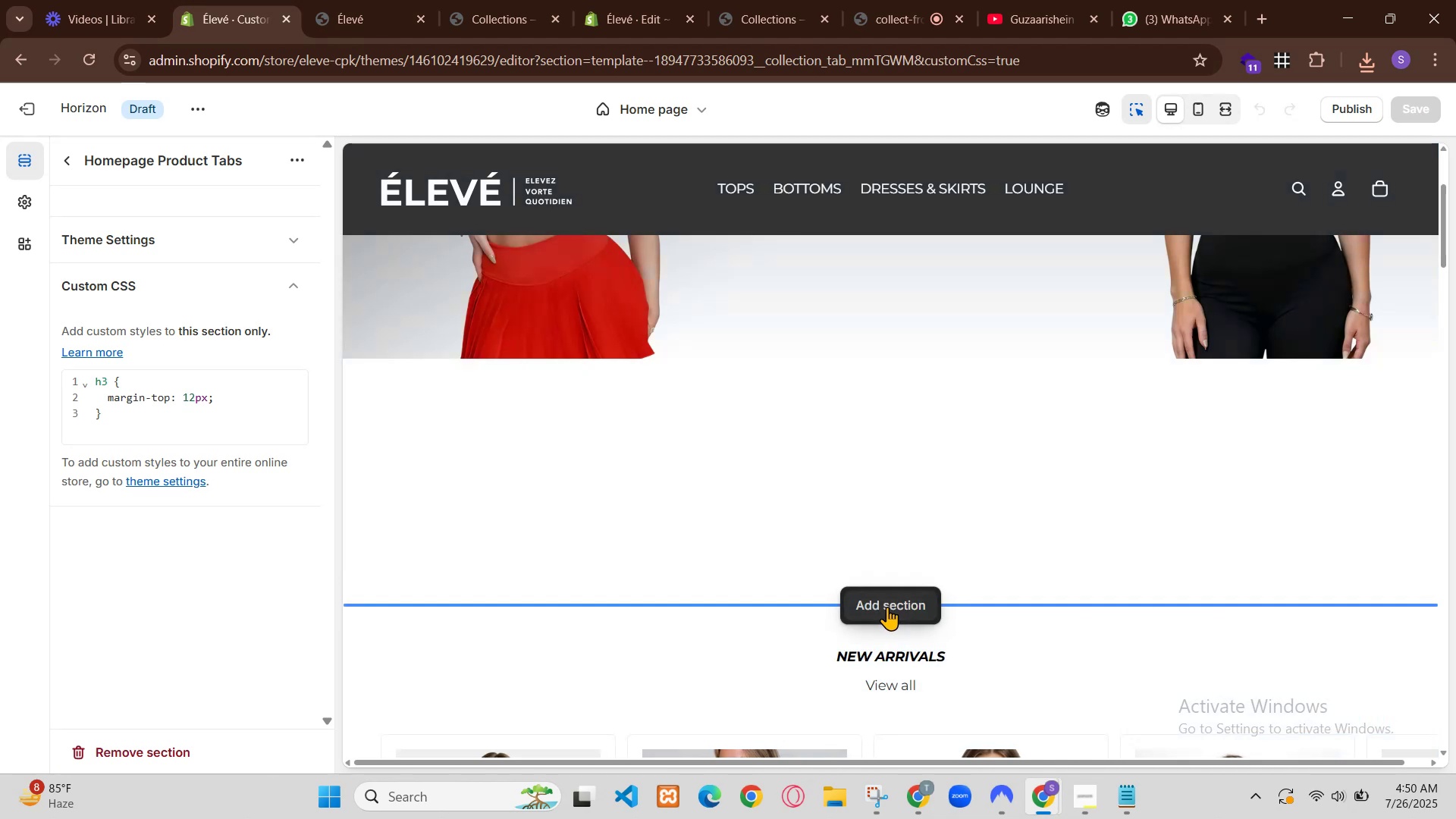 
left_click([400, 670])
 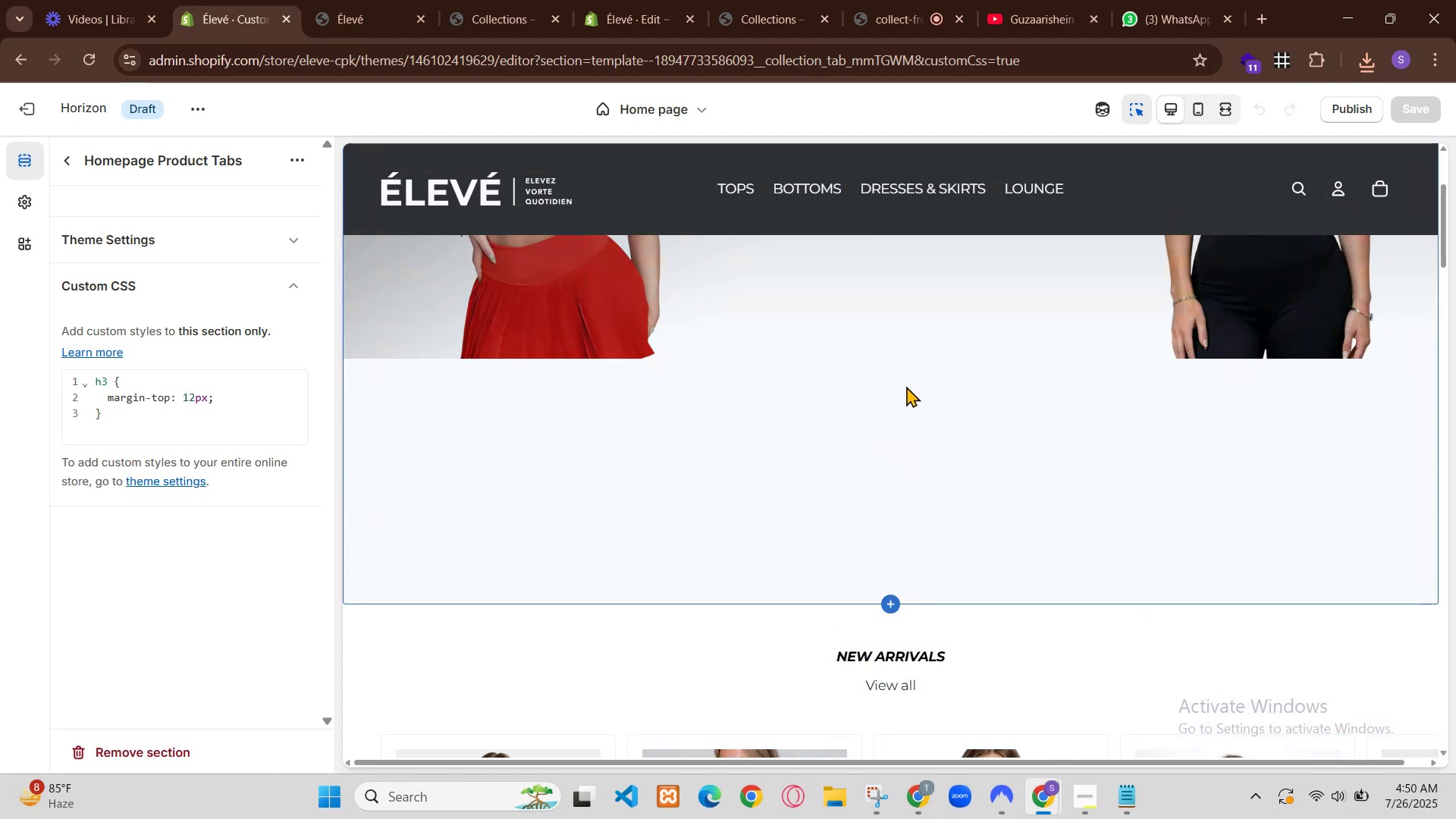 
left_click([659, 0])
 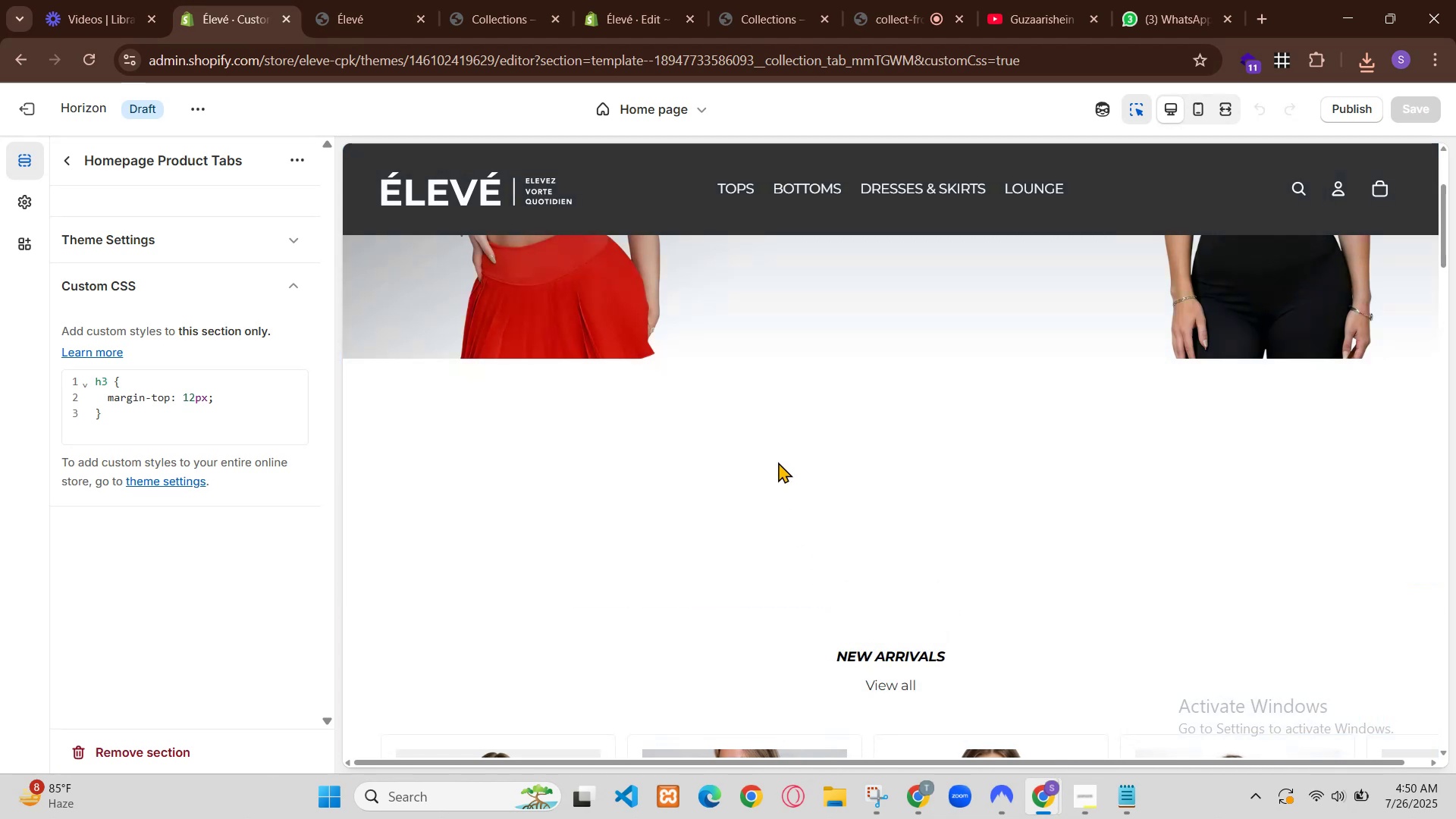 
key(Control+Z)
 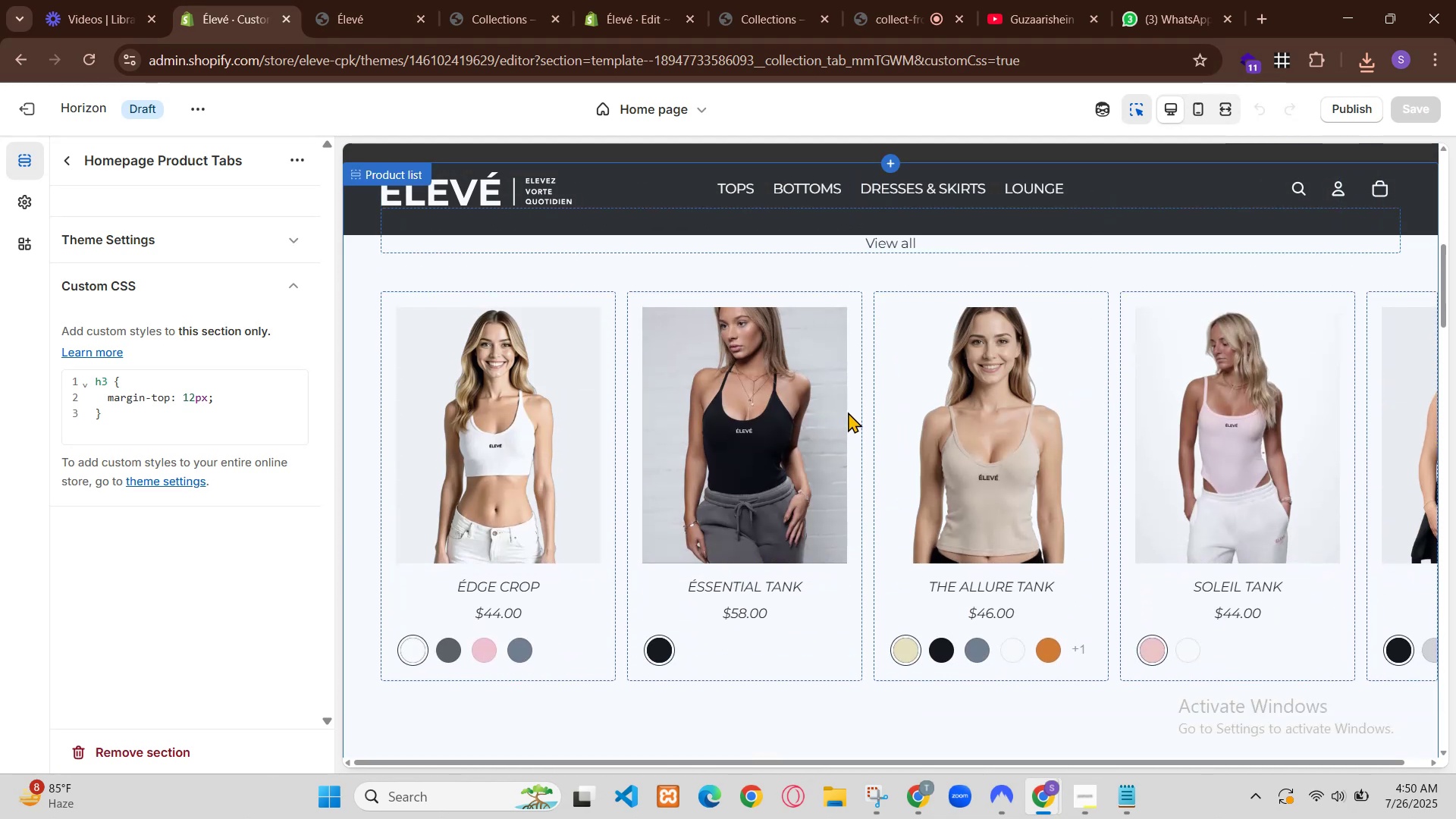 
key(Control+S)
 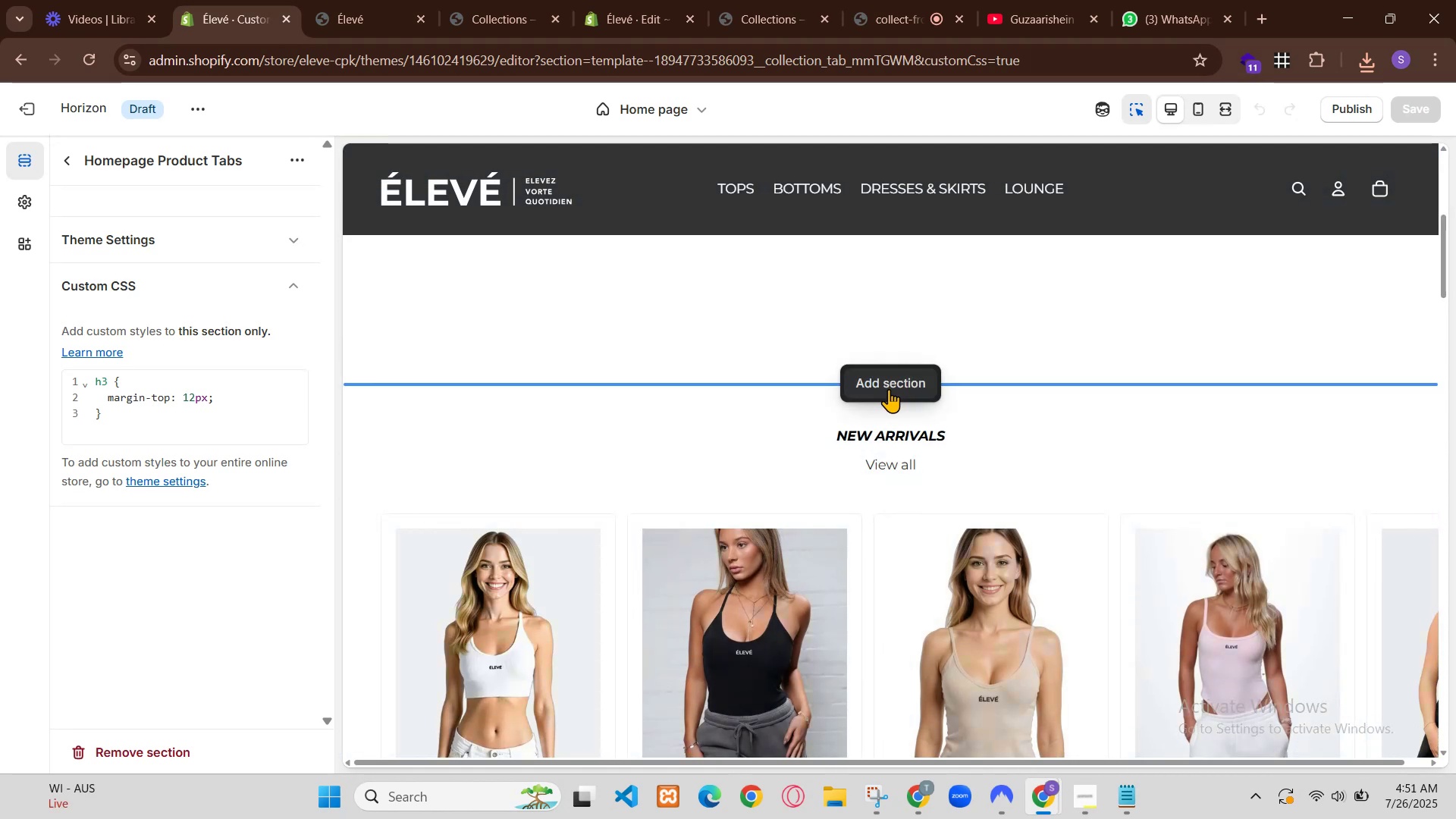 
left_click([381, 0])
 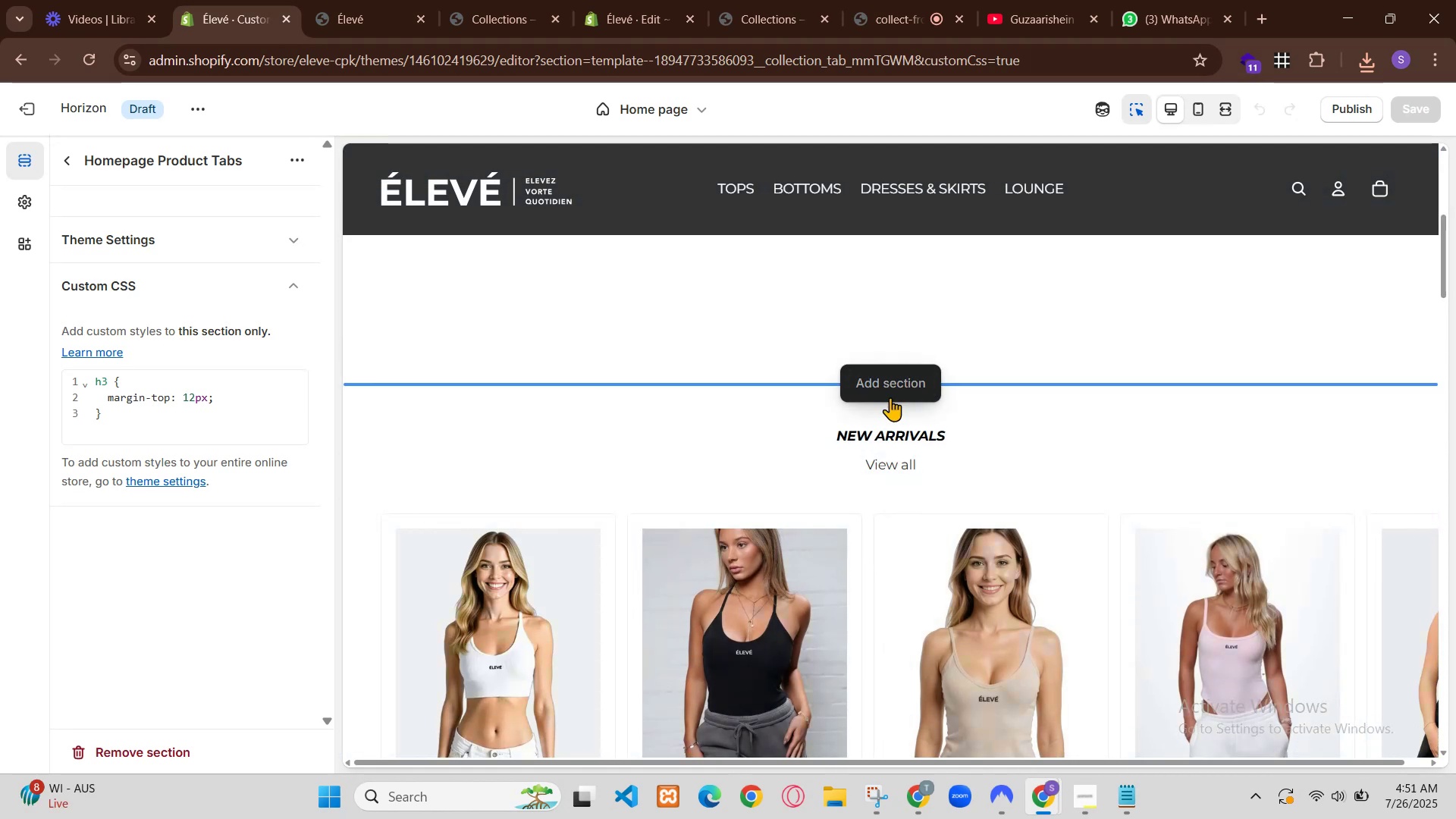 
key(Control+R)
 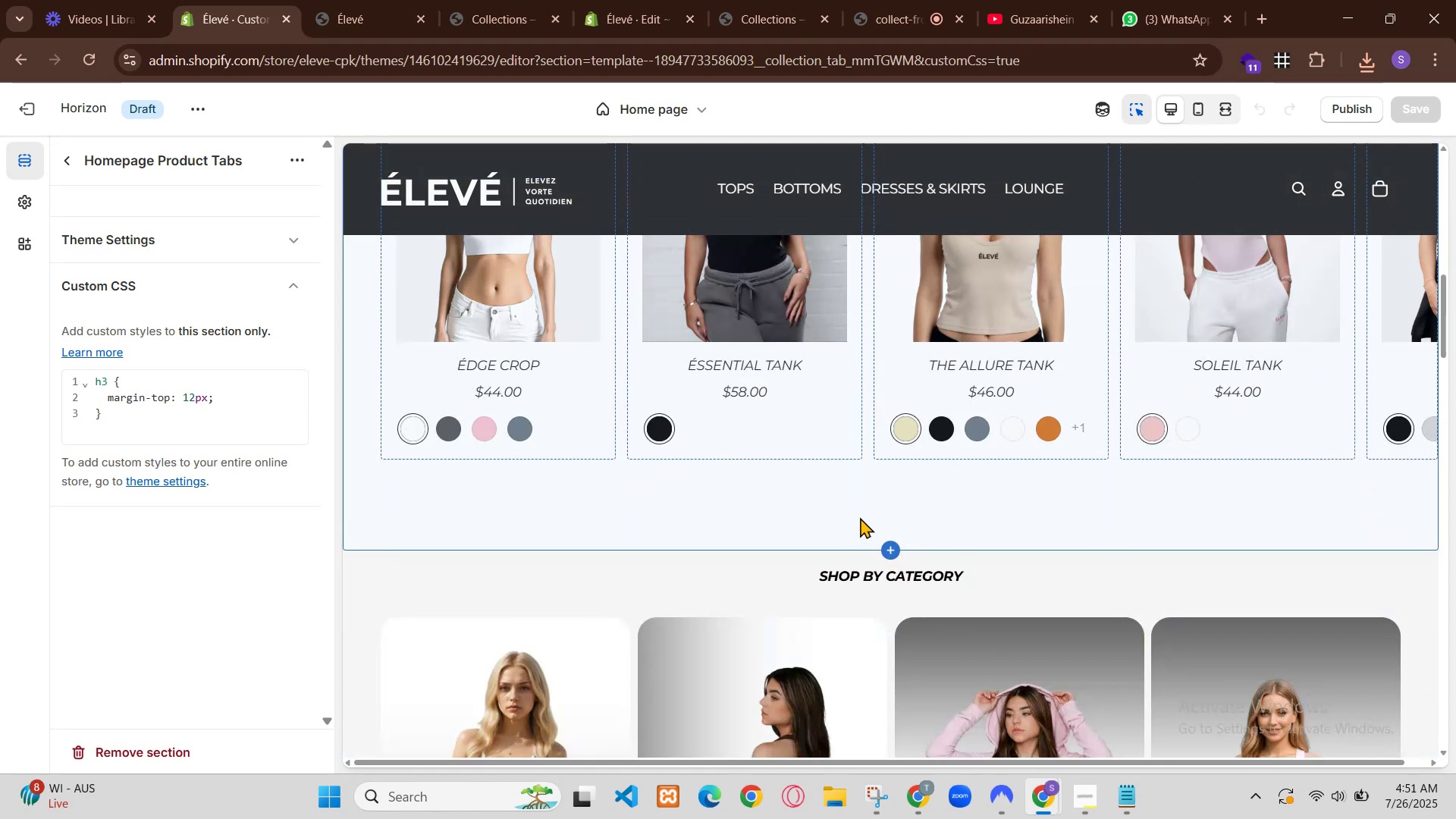 
left_click([623, 0])
 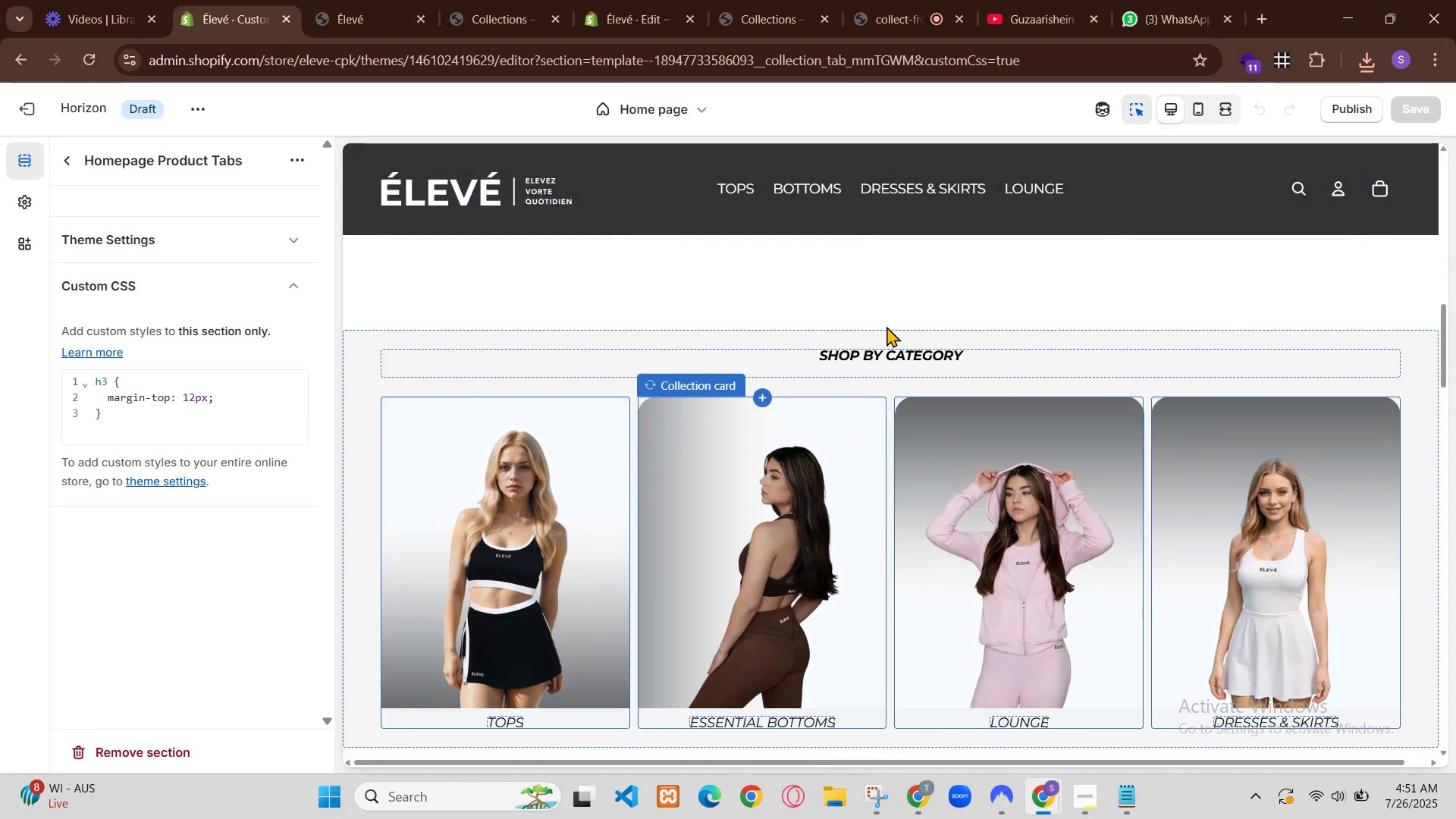 
left_click([410, 0])
 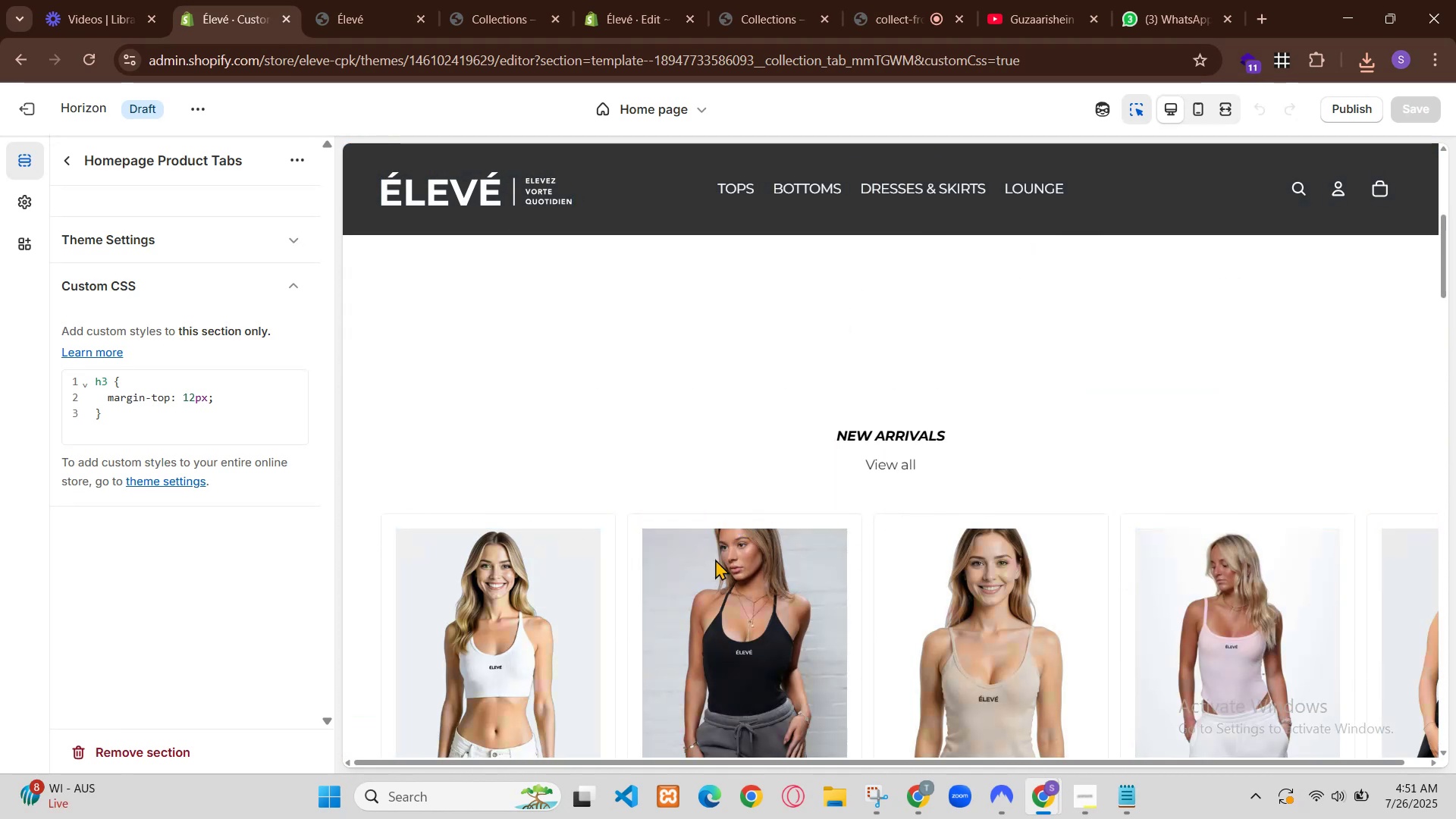 
wait(8.07)
 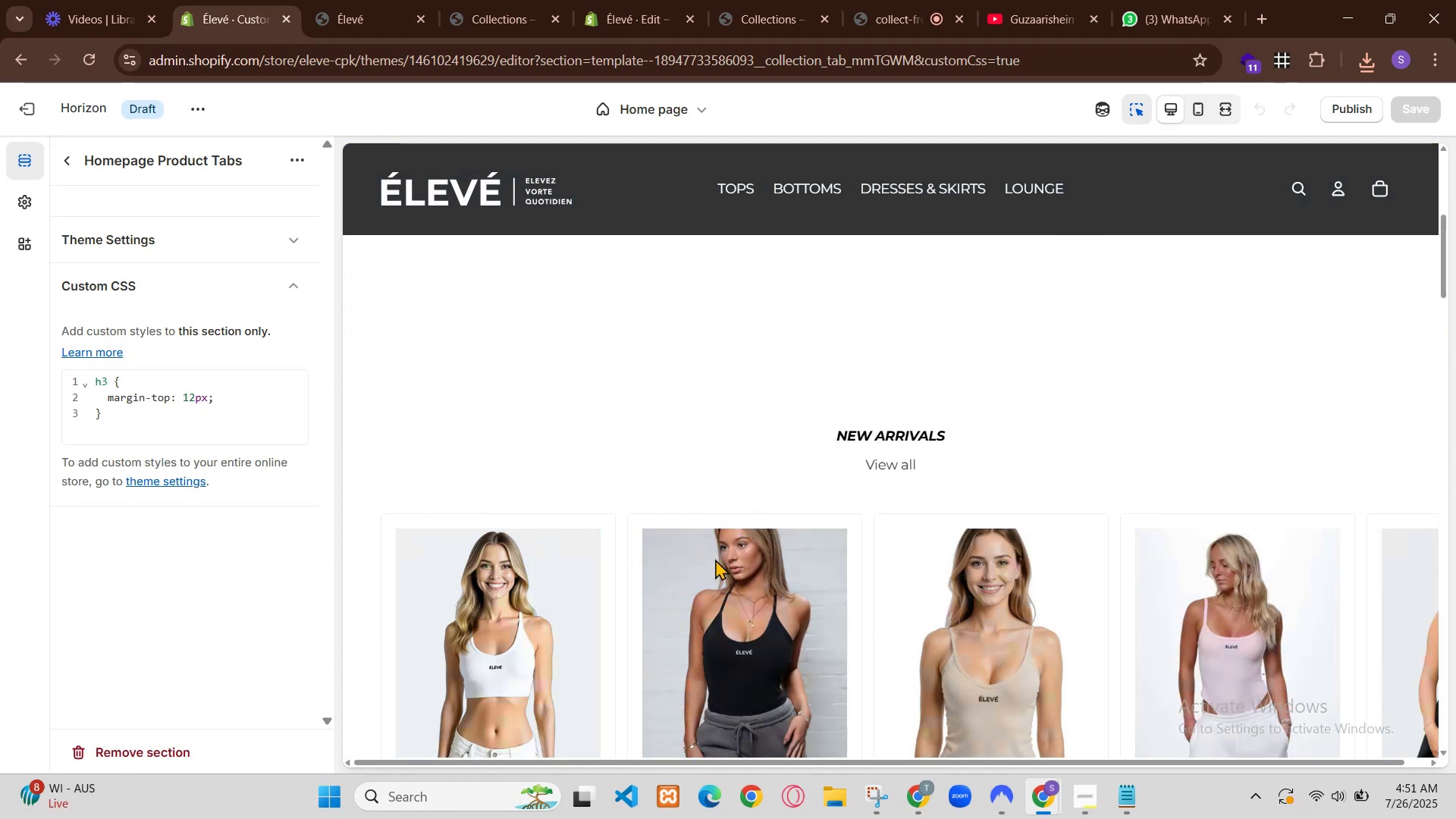 
scroll: coordinate [521, 481], scroll_direction: down, amount: 15.0
 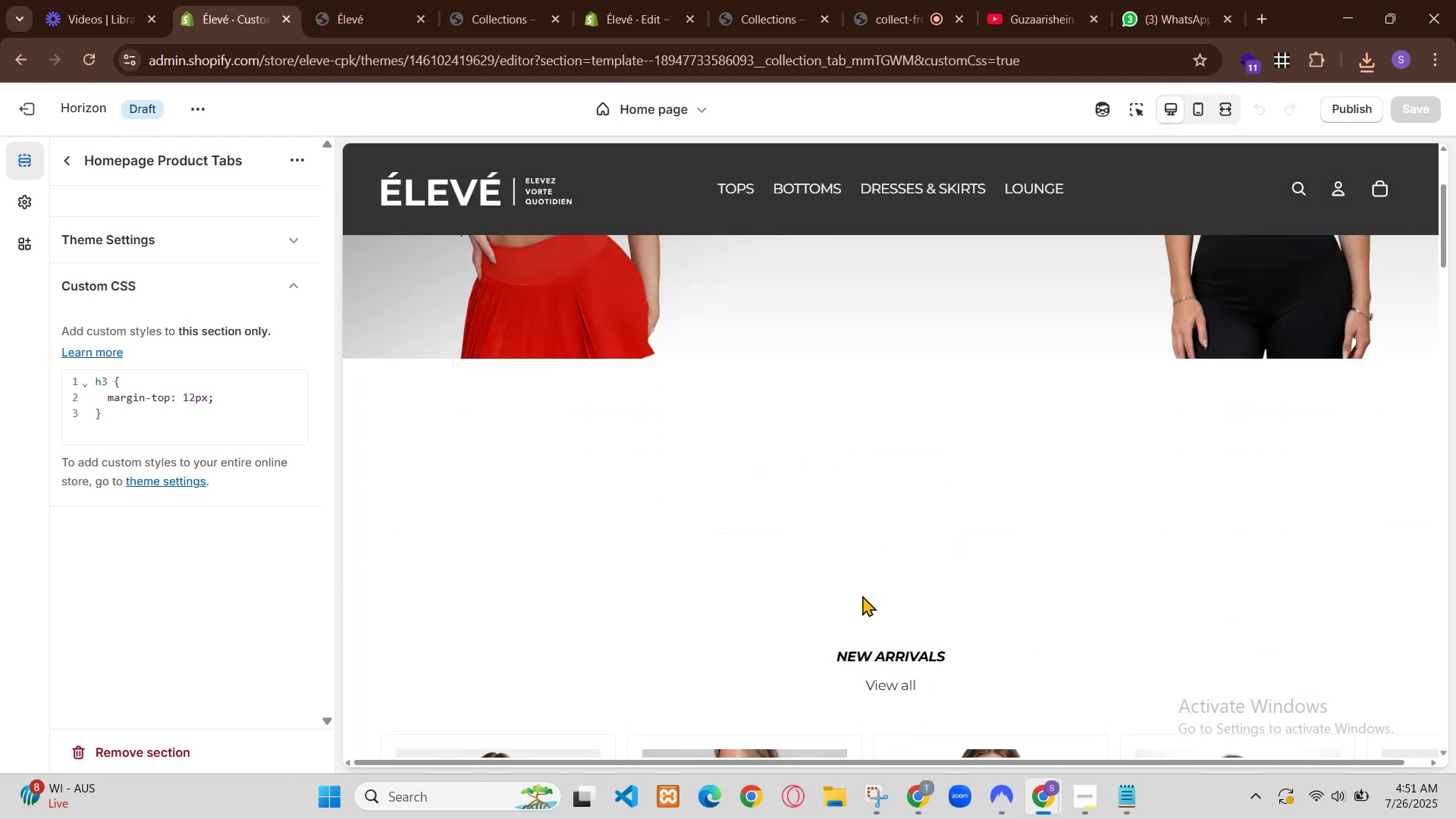 
left_click([416, 464])
 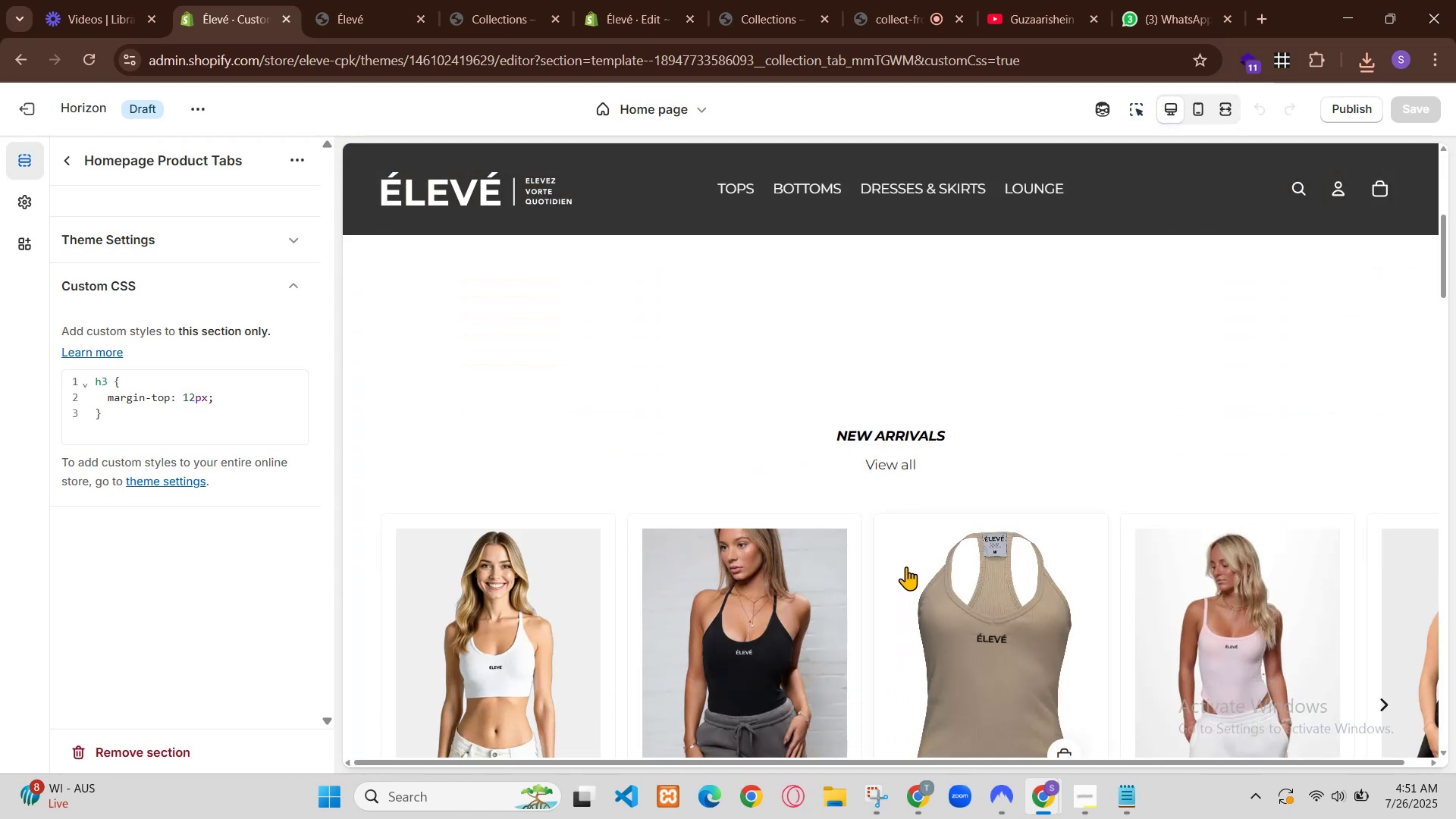 
left_click([455, 463])
 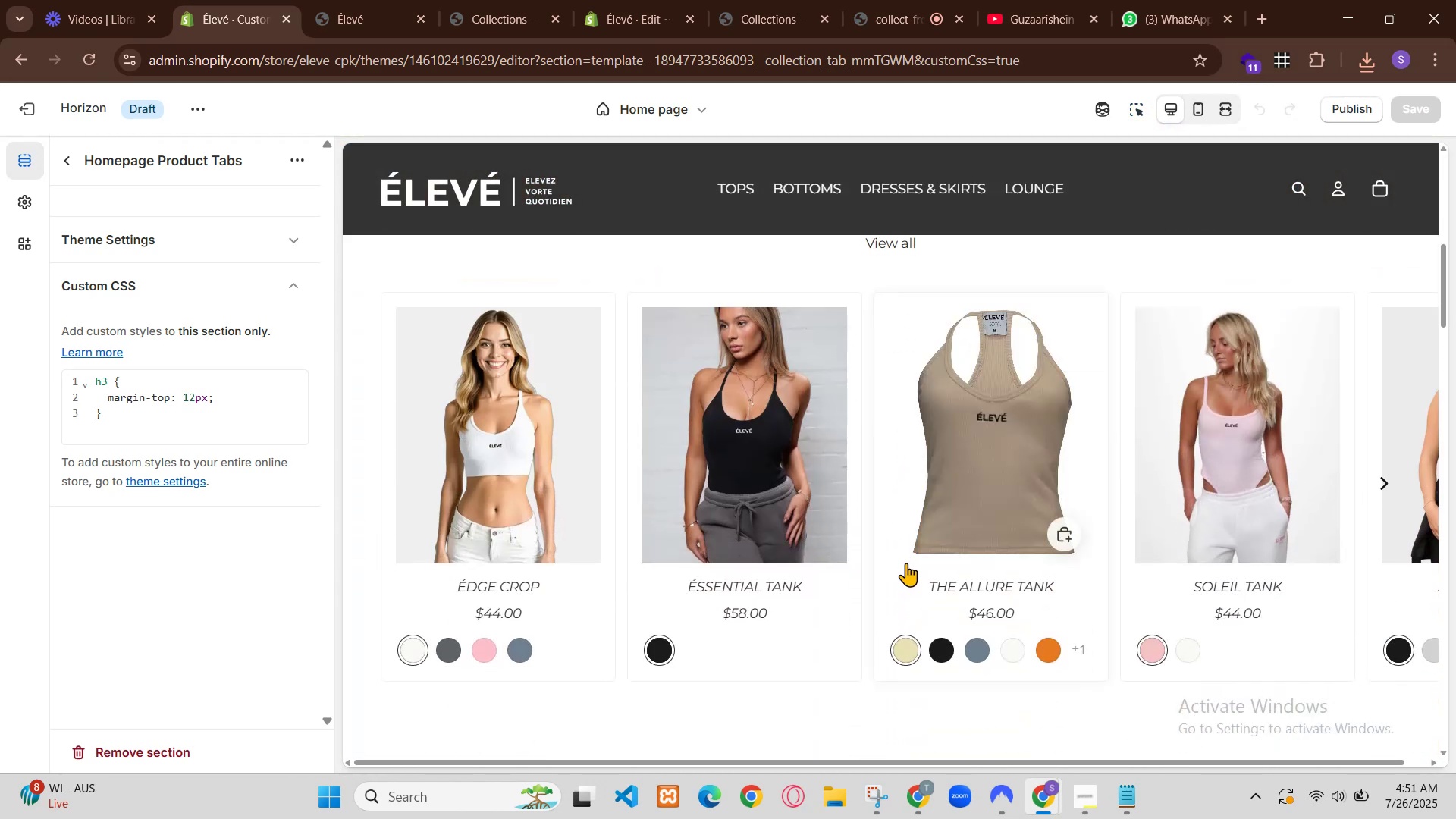 
left_click([410, 464])
 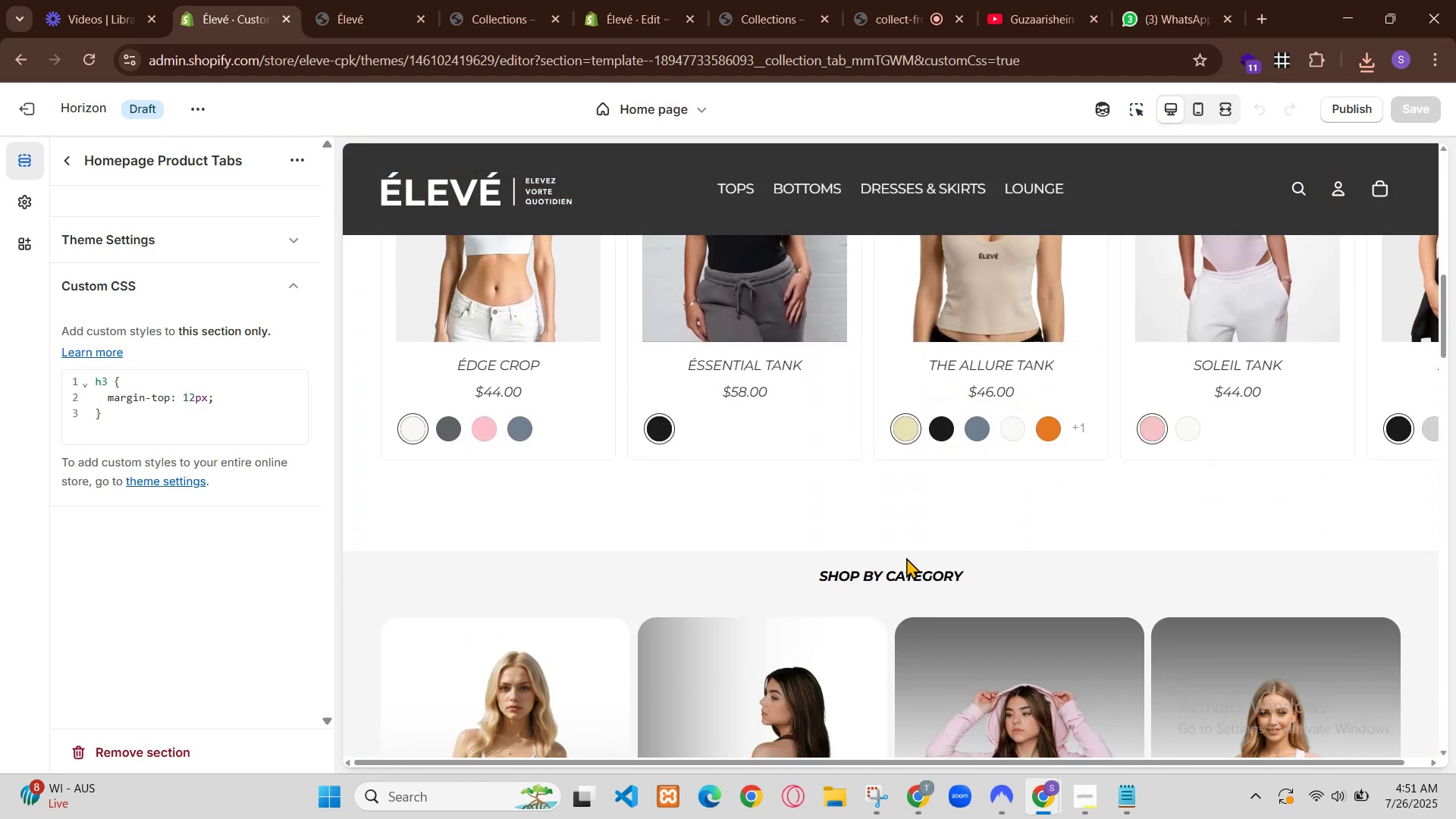 
left_click([391, 462])
 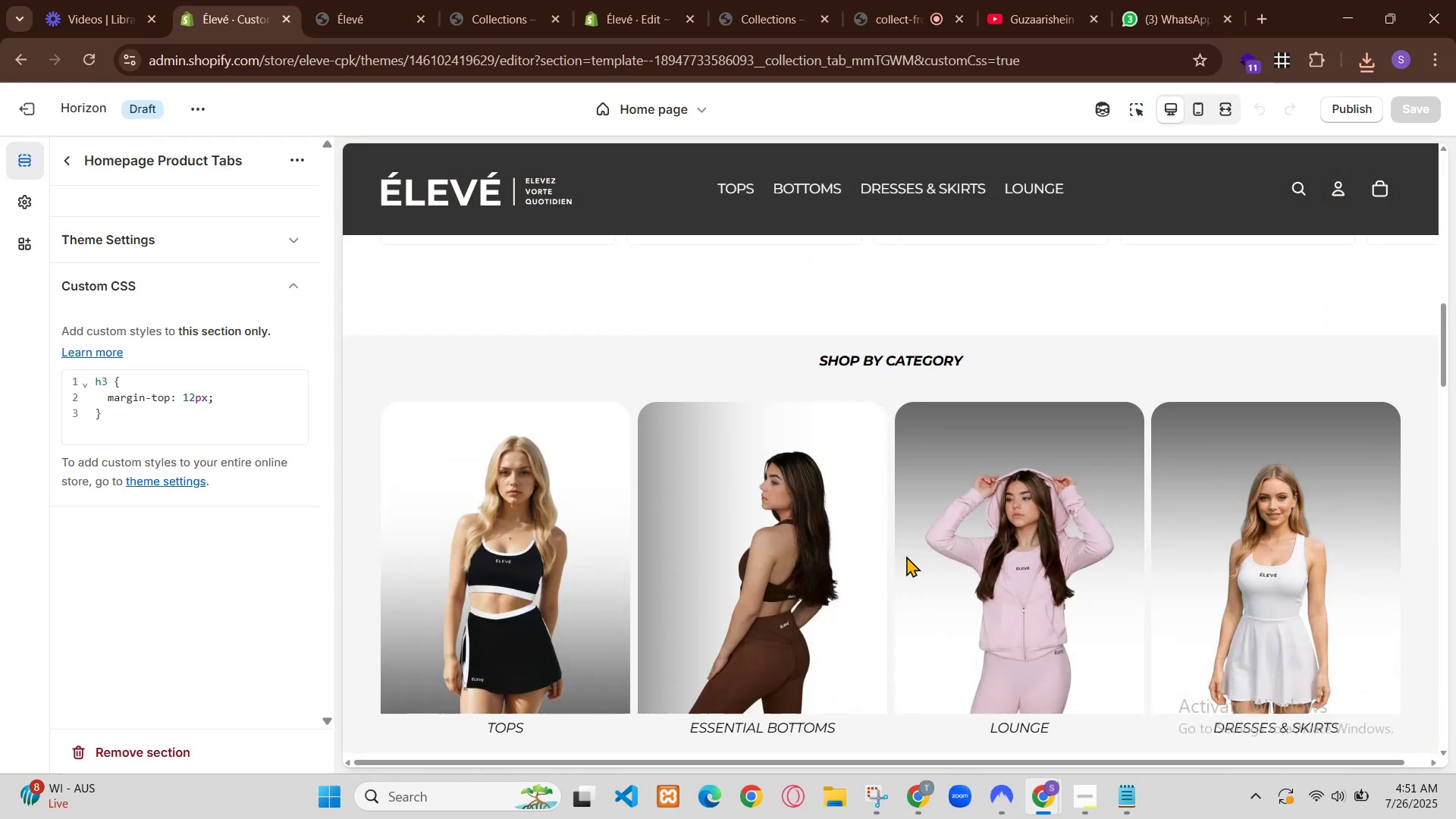 
left_click([384, 459])
 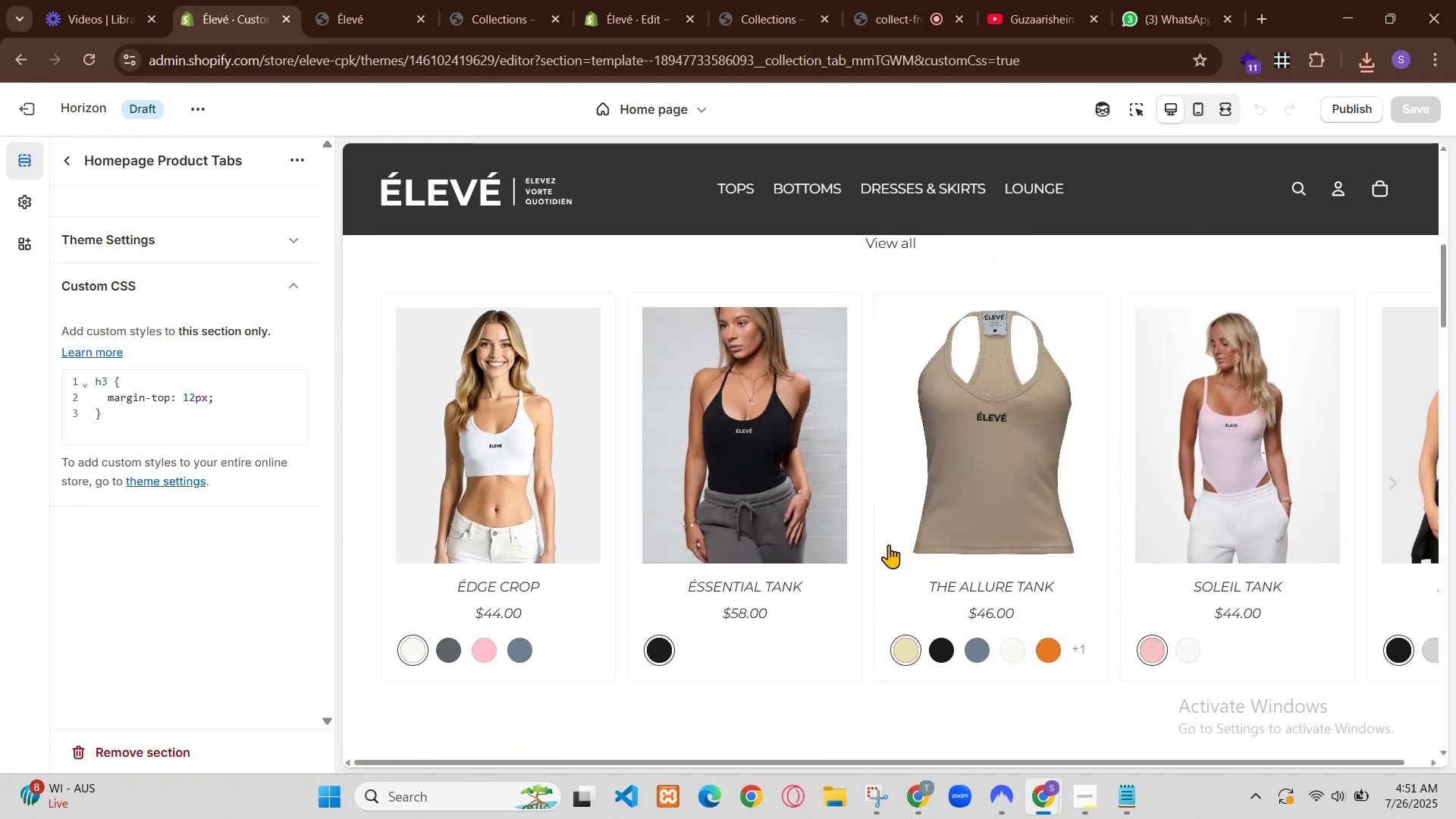 
wait(9.45)
 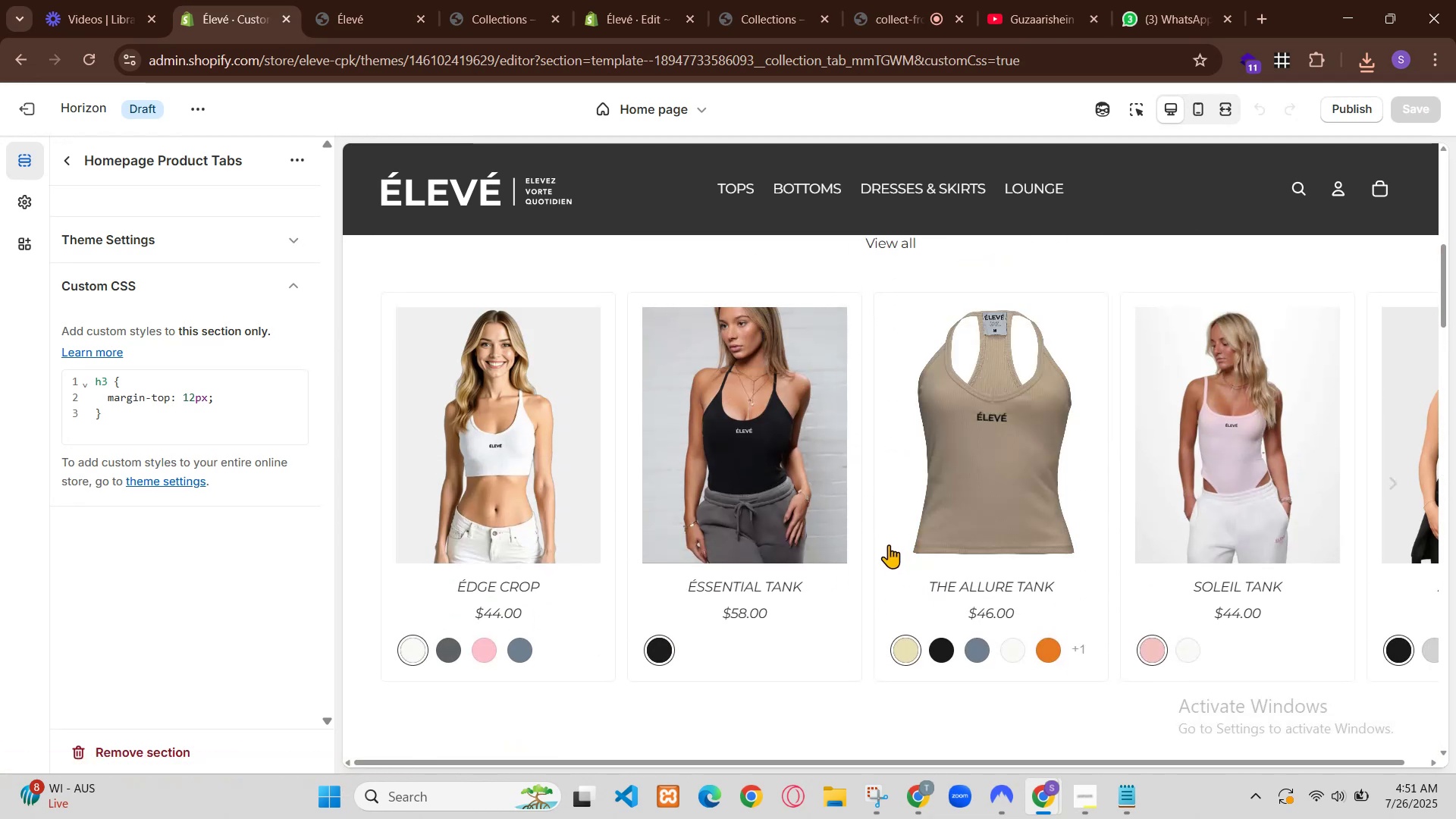 
left_click([500, 0])
 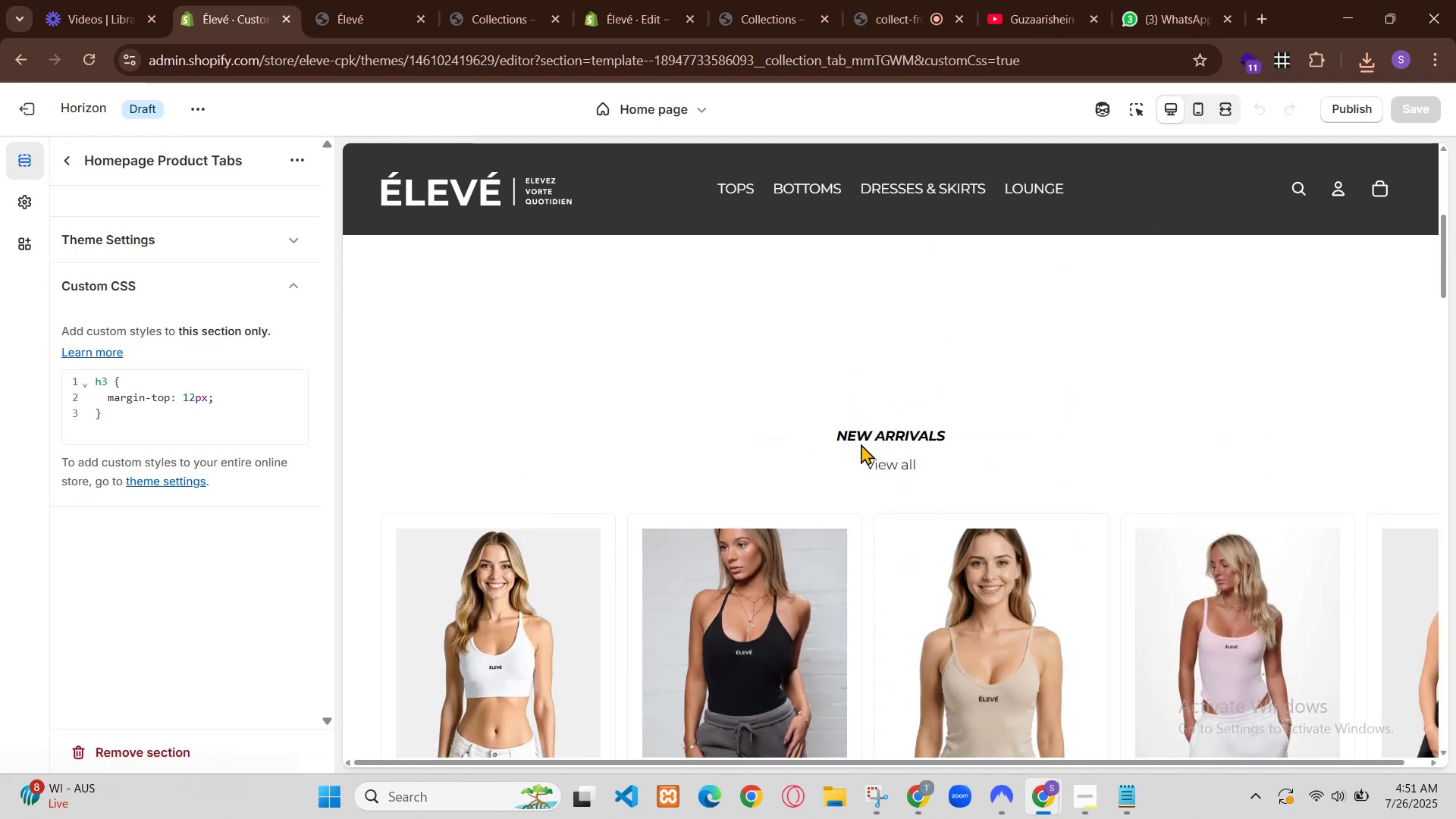 
left_click([595, 0])
 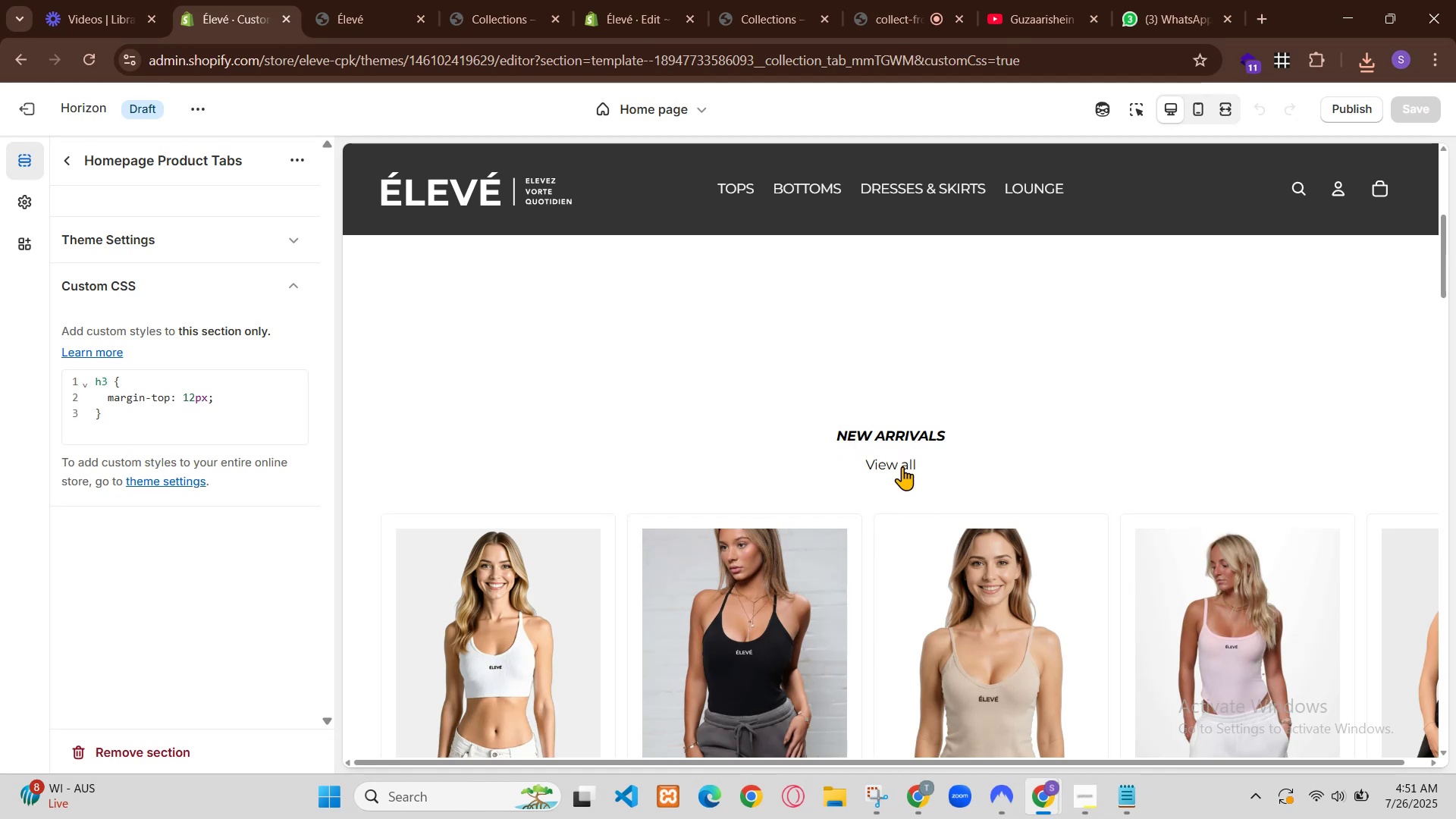 
left_click([814, 416])
 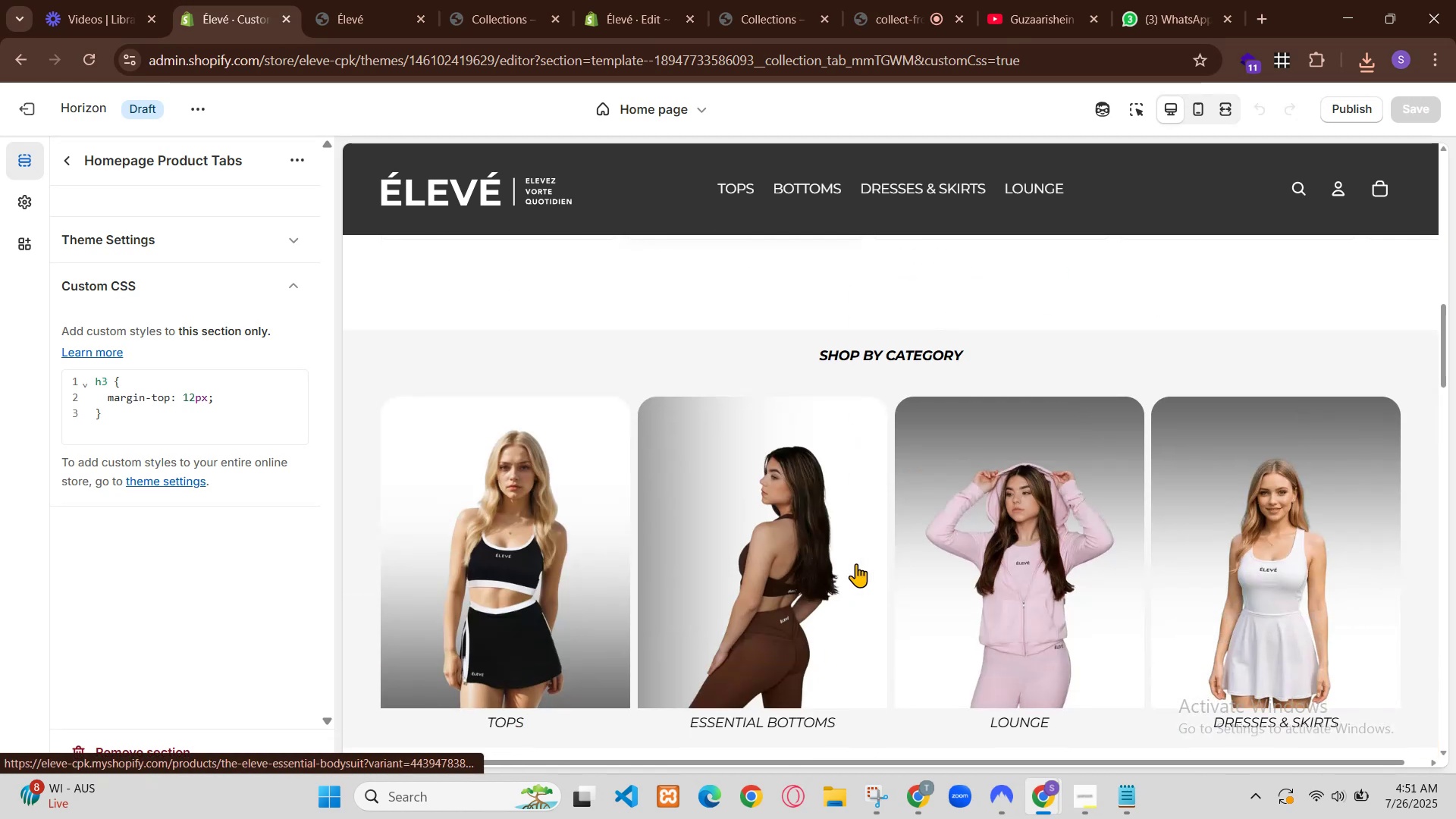 
key(Control+A)
 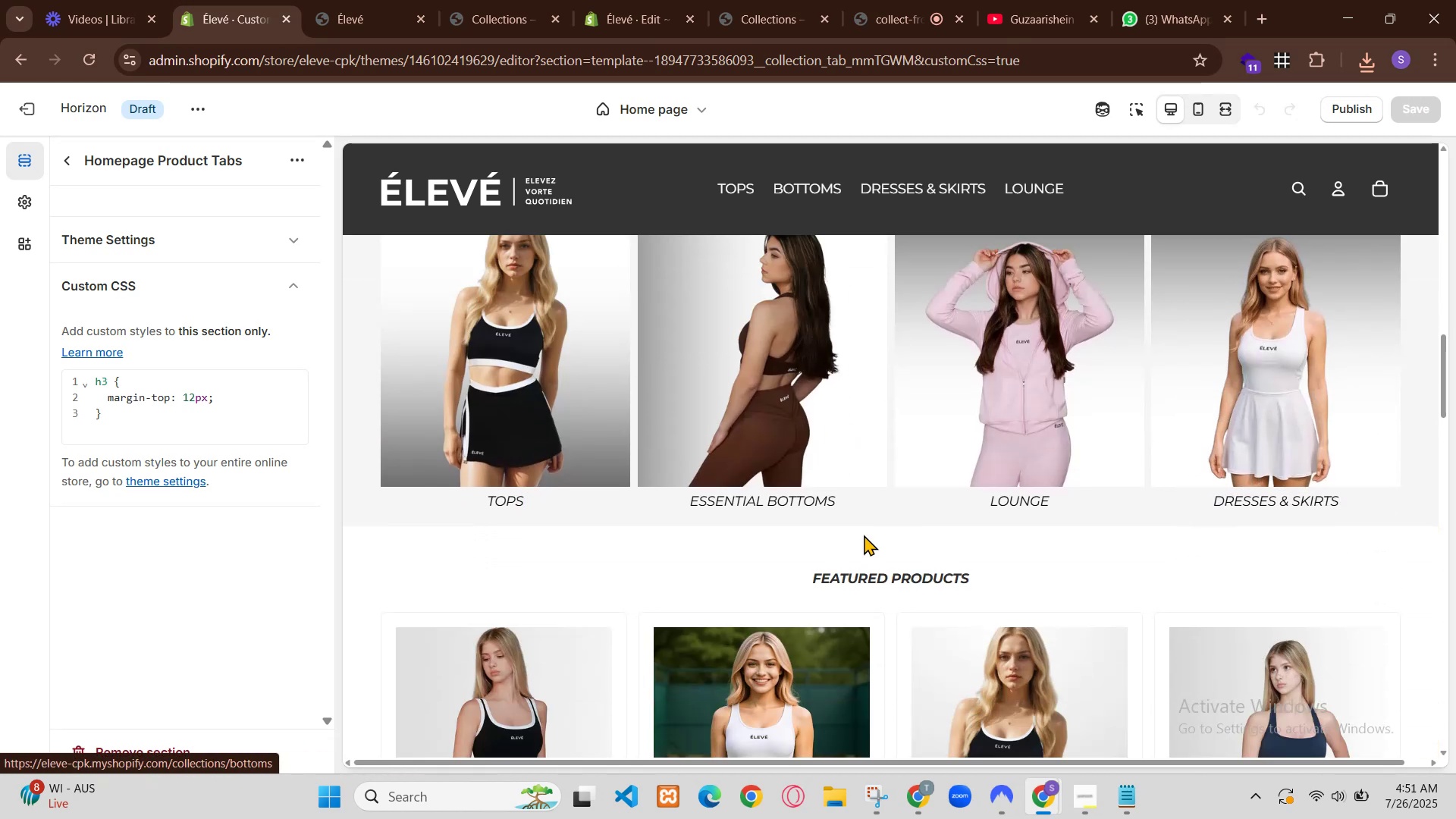 
key(Control+C)
 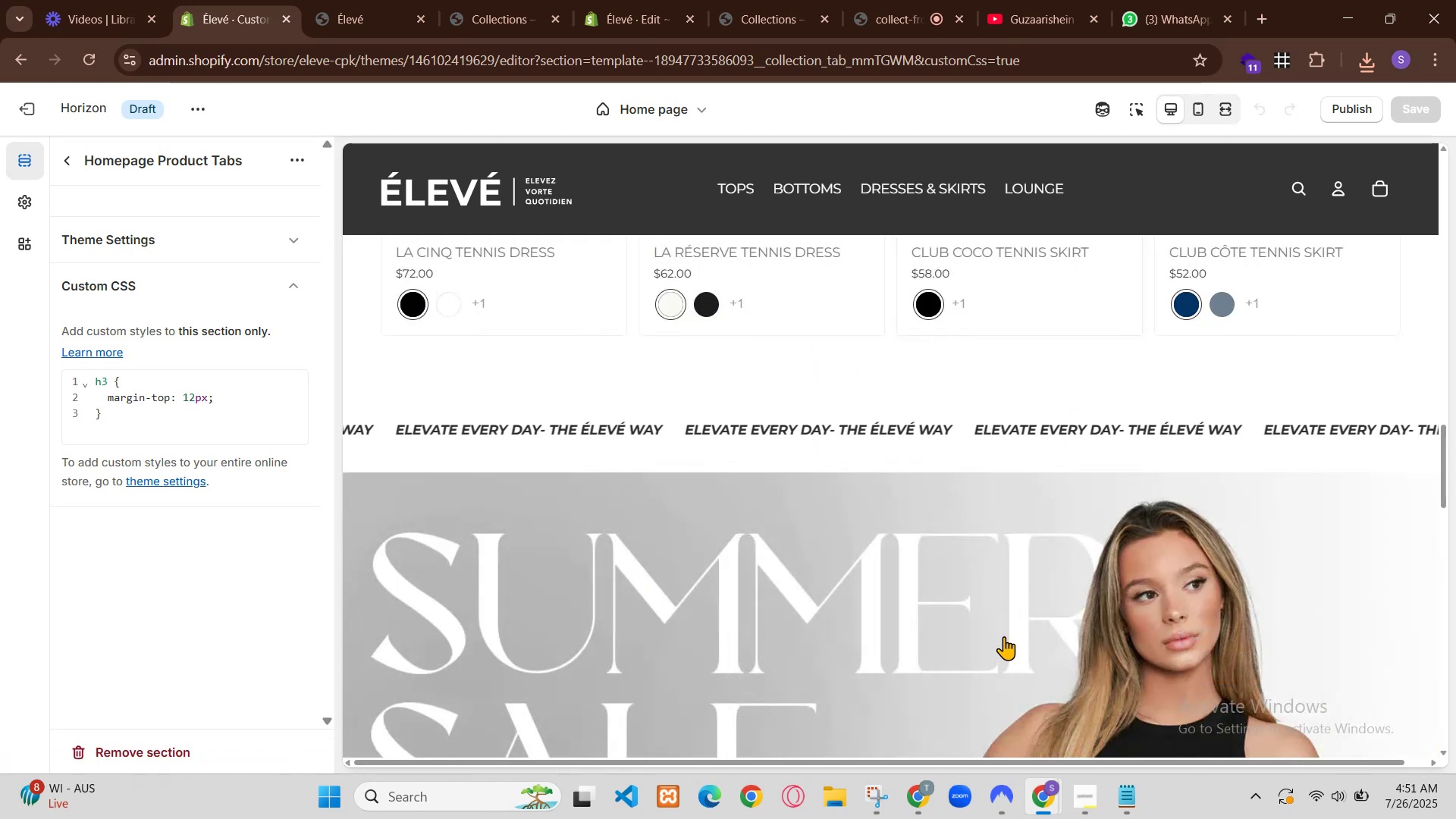 
left_click([921, 803])
 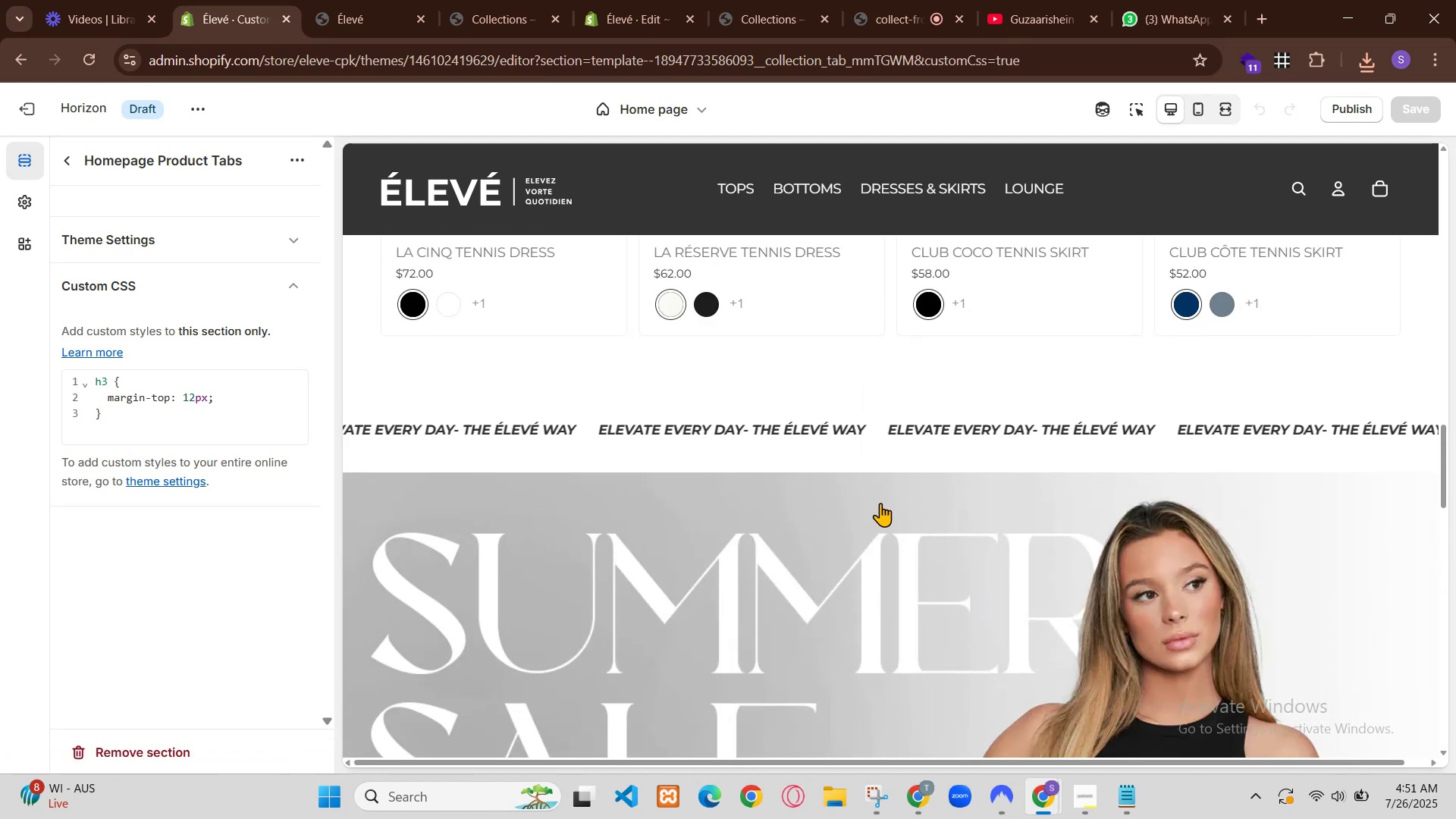 
left_click([23, 159])
 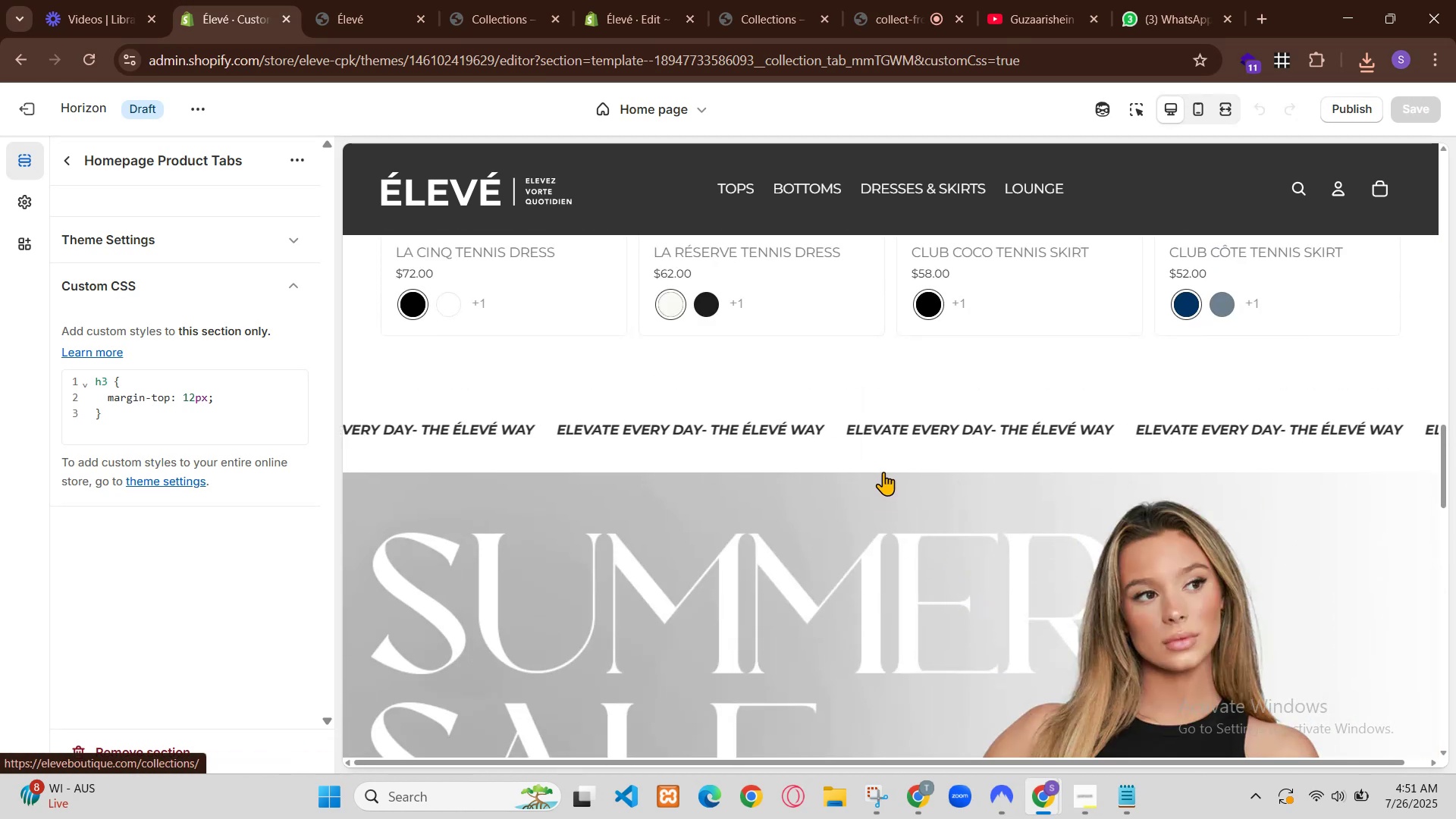 
key(Control+V)
 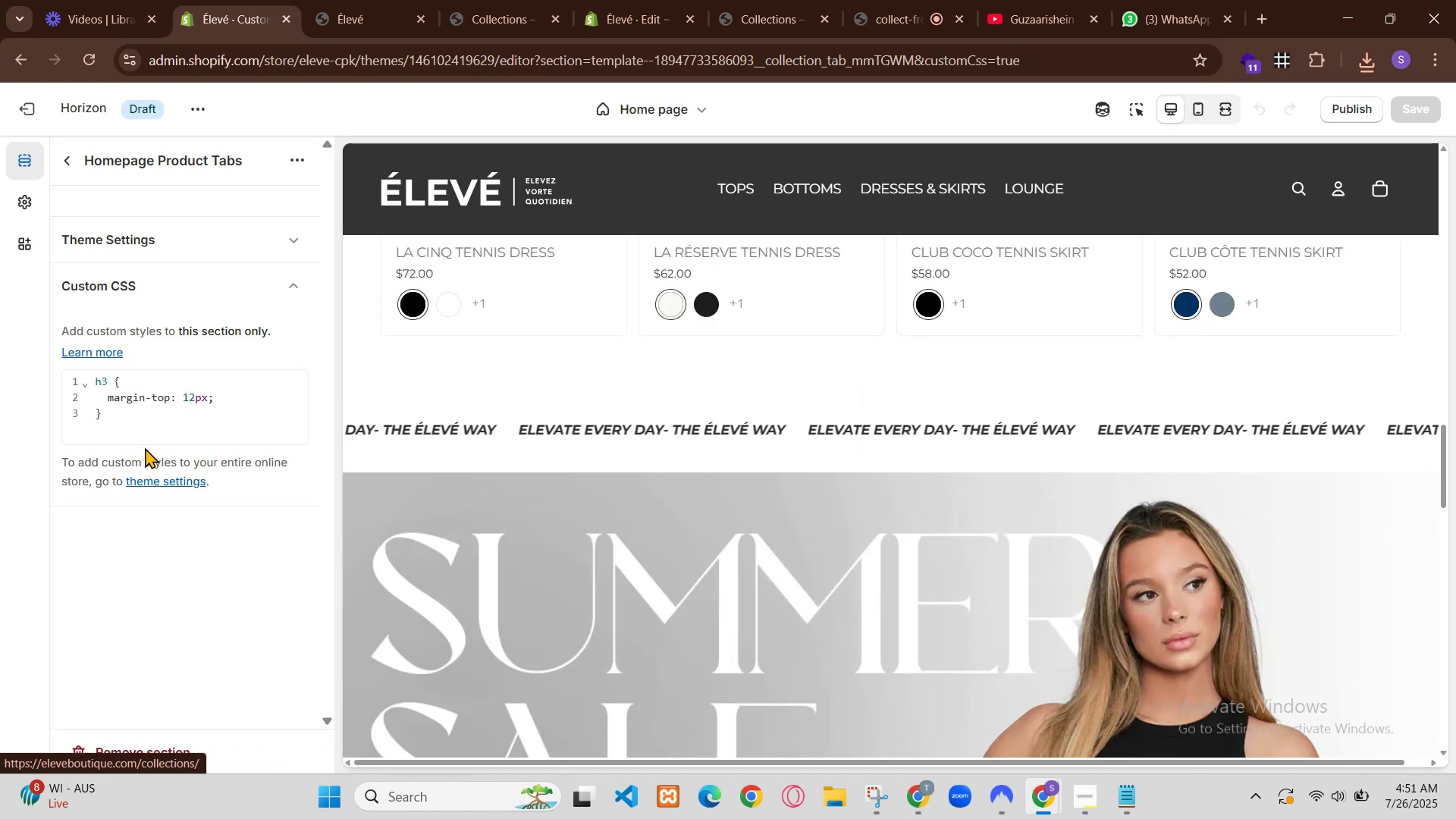 
scroll: coordinate [798, 447], scroll_direction: down, amount: 5.0
 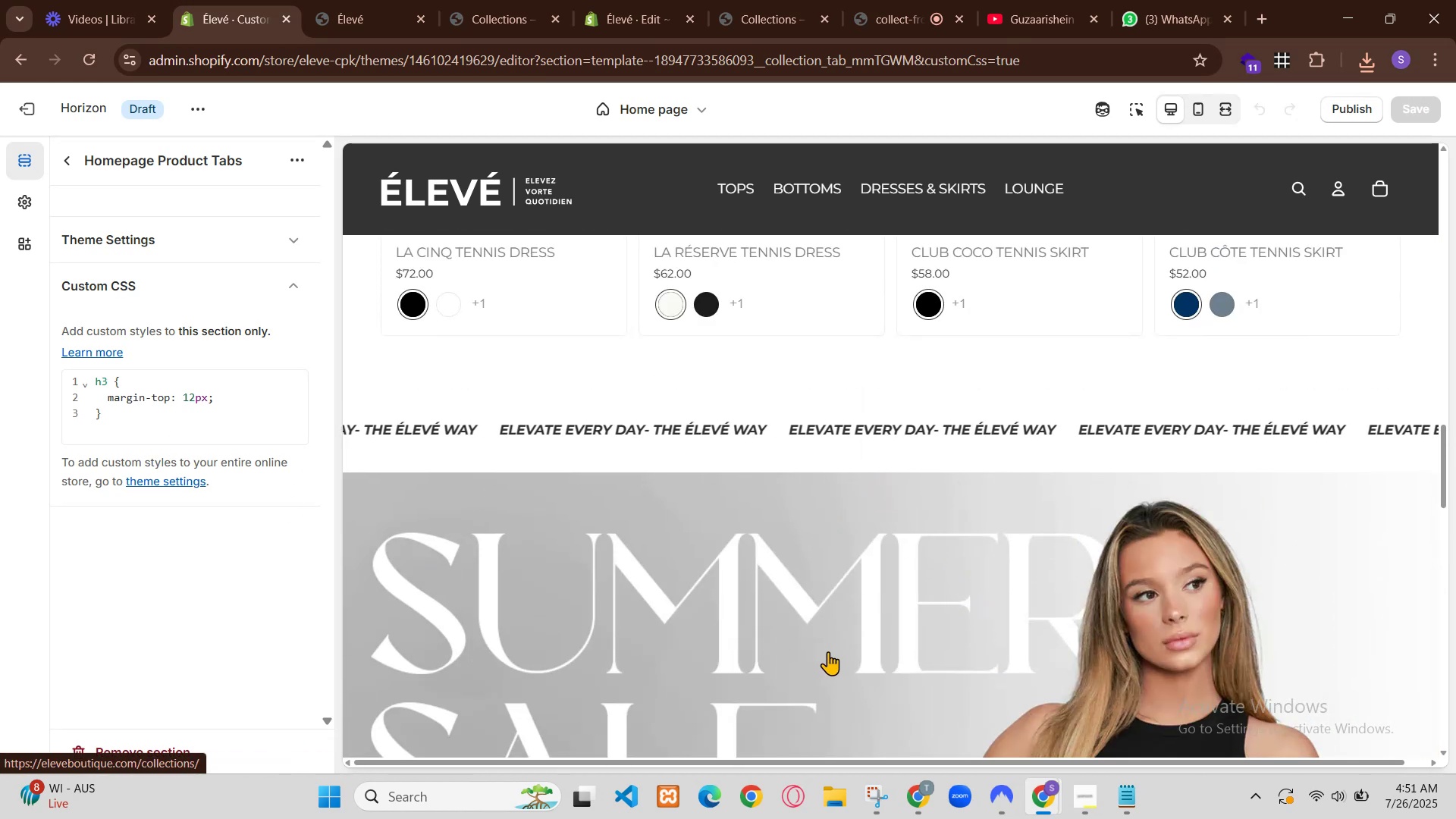 
type( is m jab bhi color pr mouse hovere)
key(Backspace)
type( krey gye tou product change hoga jo nh horaha ek code rahe)
key(Backspace)
type(a ho us m vo kaam hua ha whan se add kr lo apne code m )
 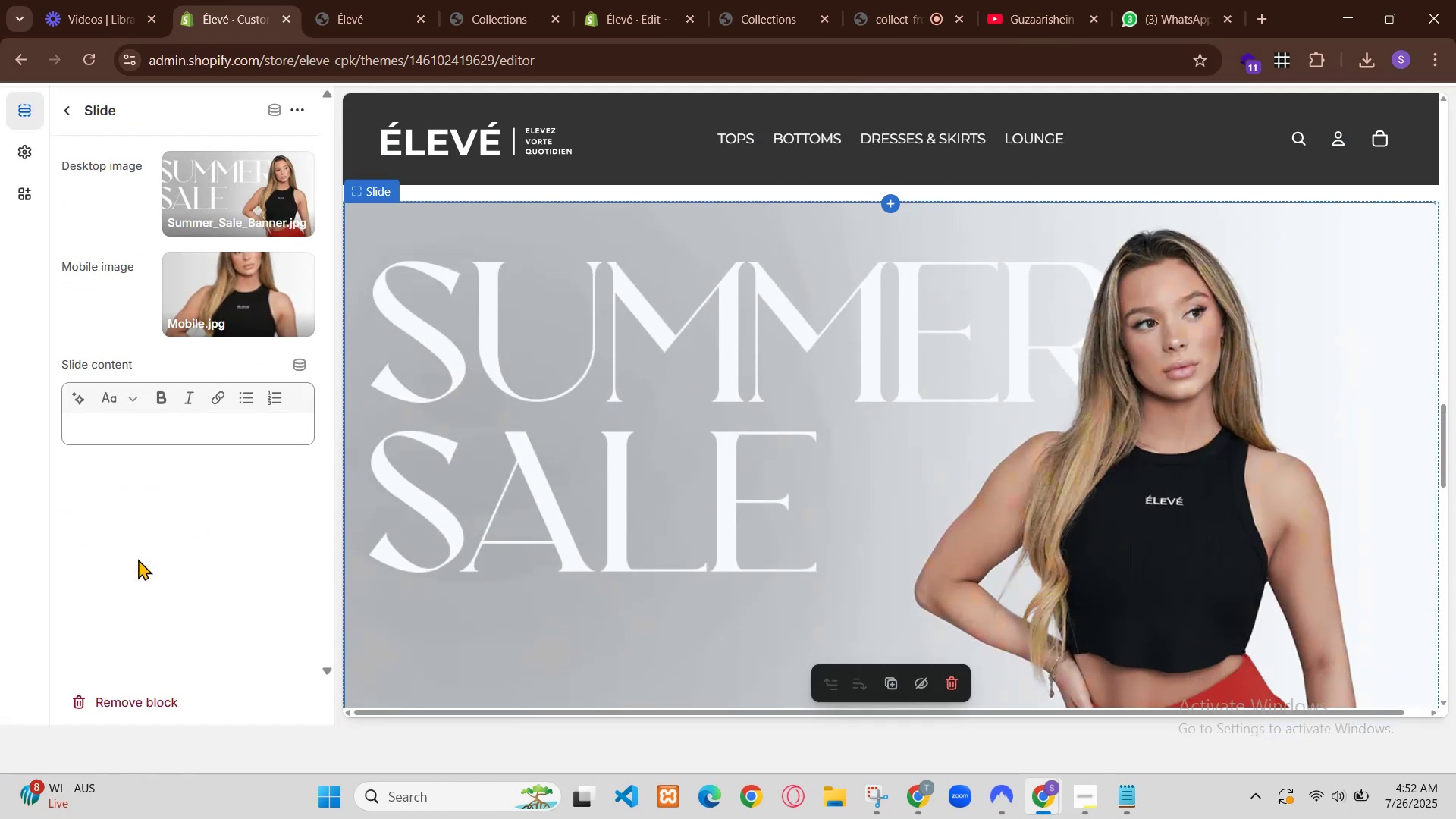 
scroll: coordinate [890, 558], scroll_direction: down, amount: 2.0
 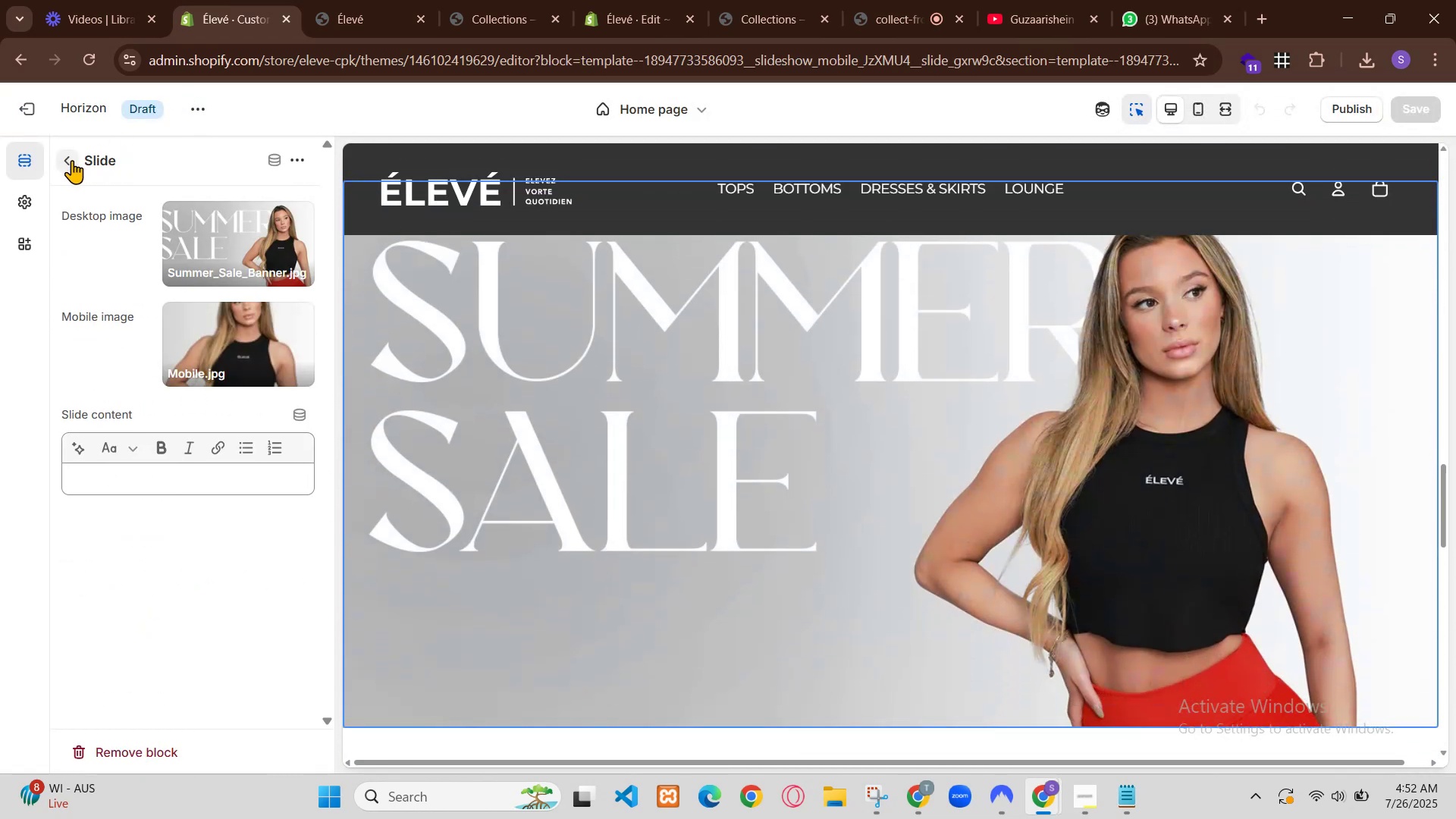 
left_click([631, 153])
 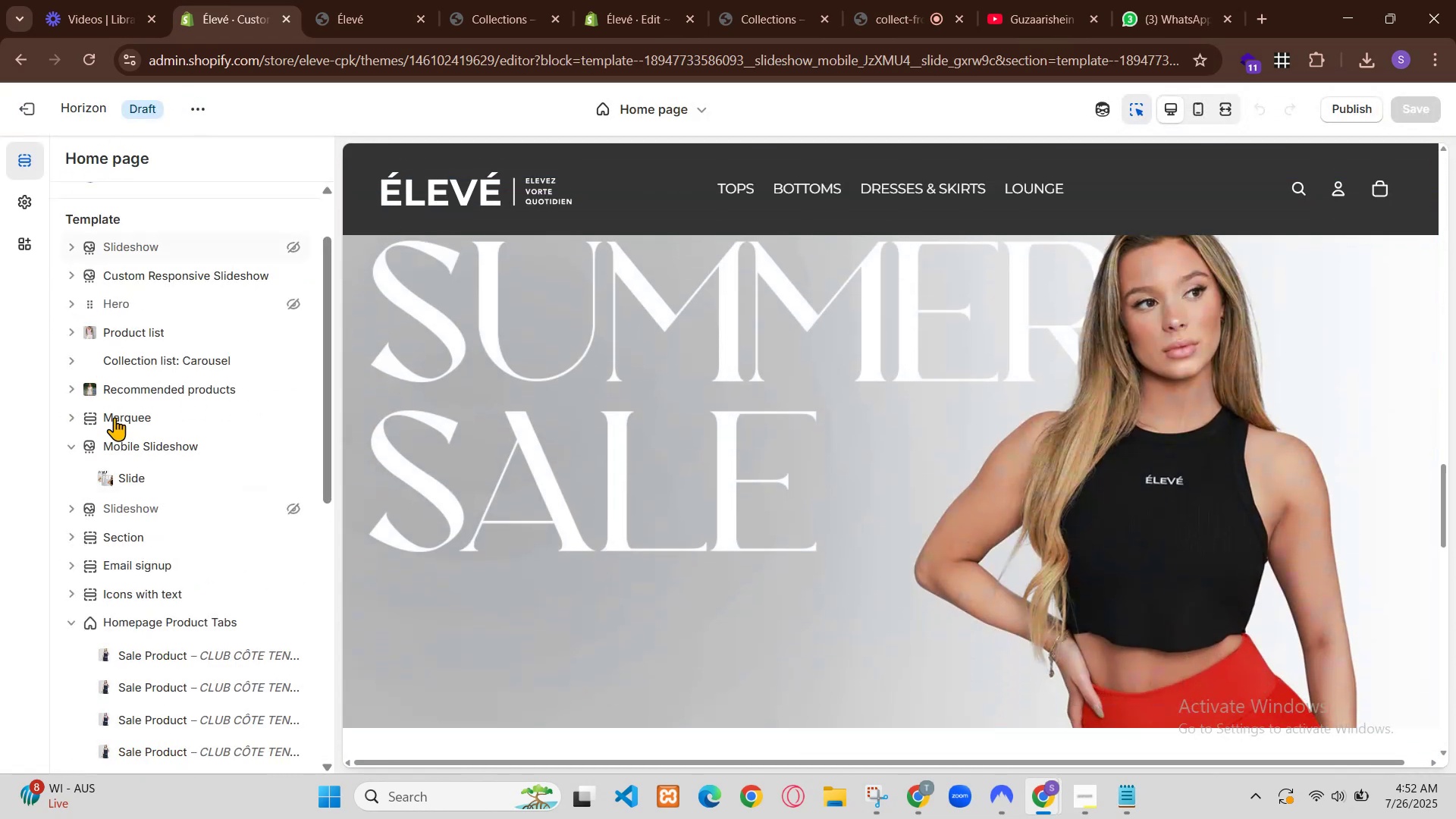 
left_click([793, 393])
 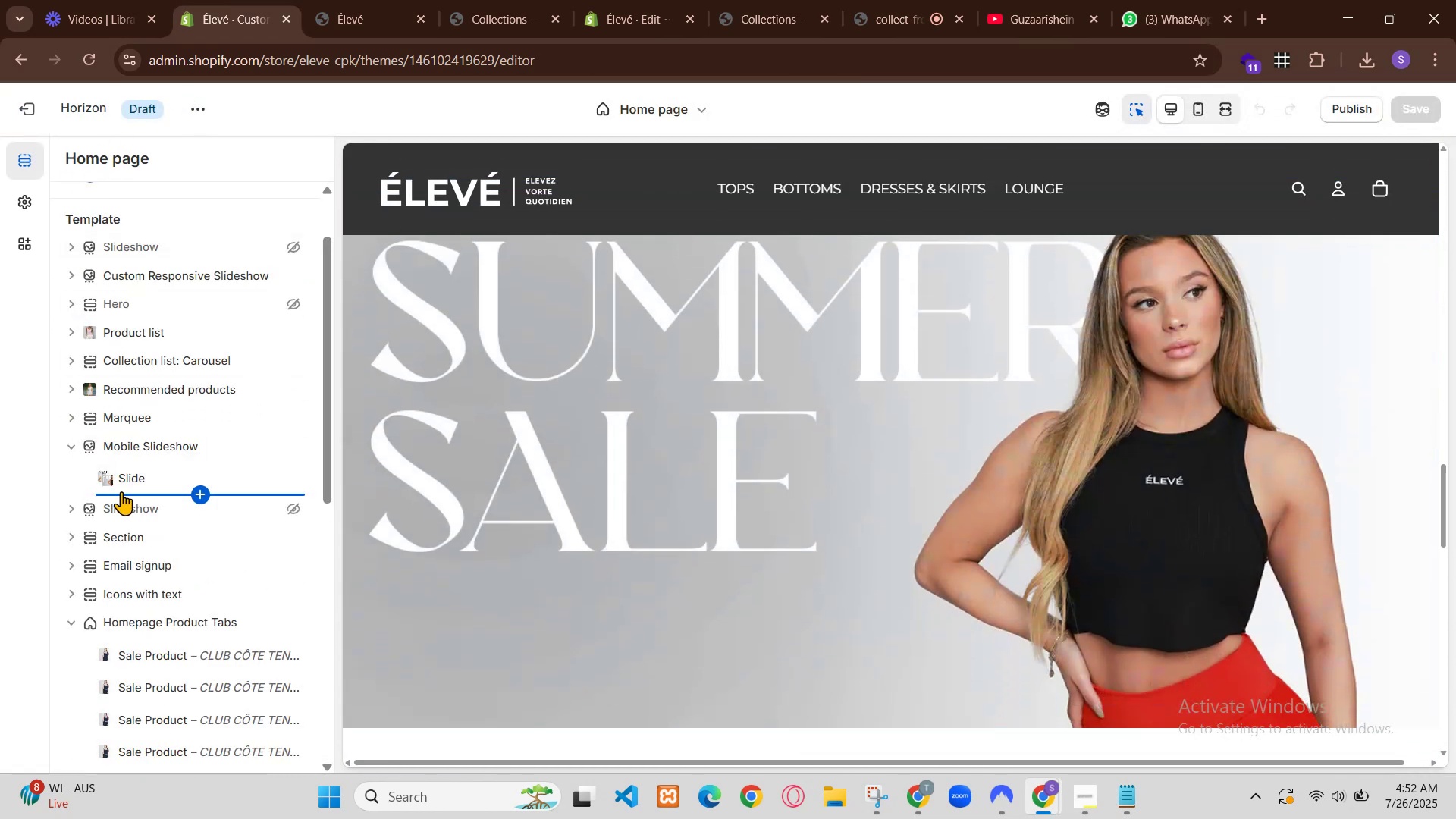 
key(Control+A)
 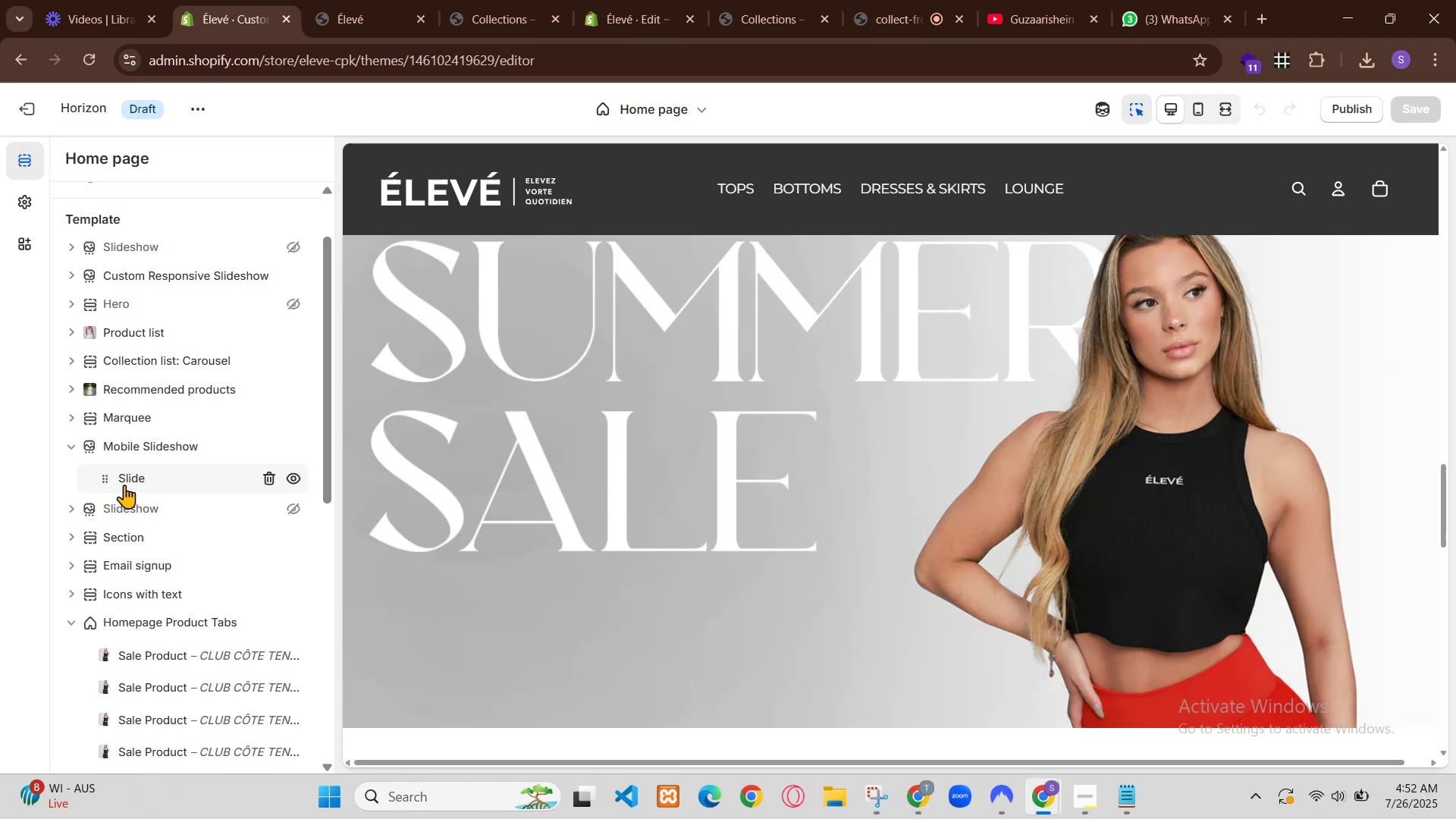 
key(Control+C)
 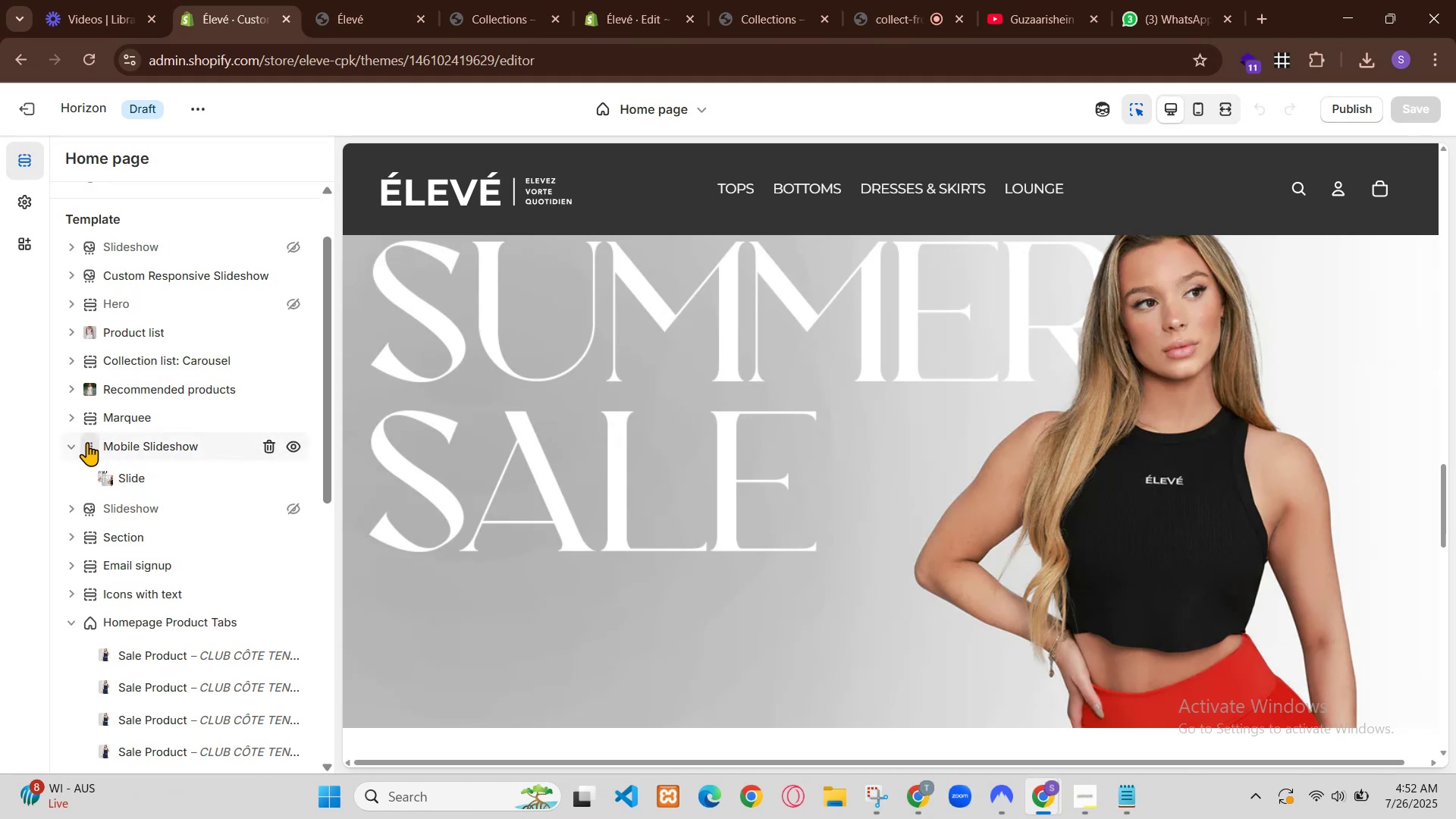 
left_click([1327, 24])
 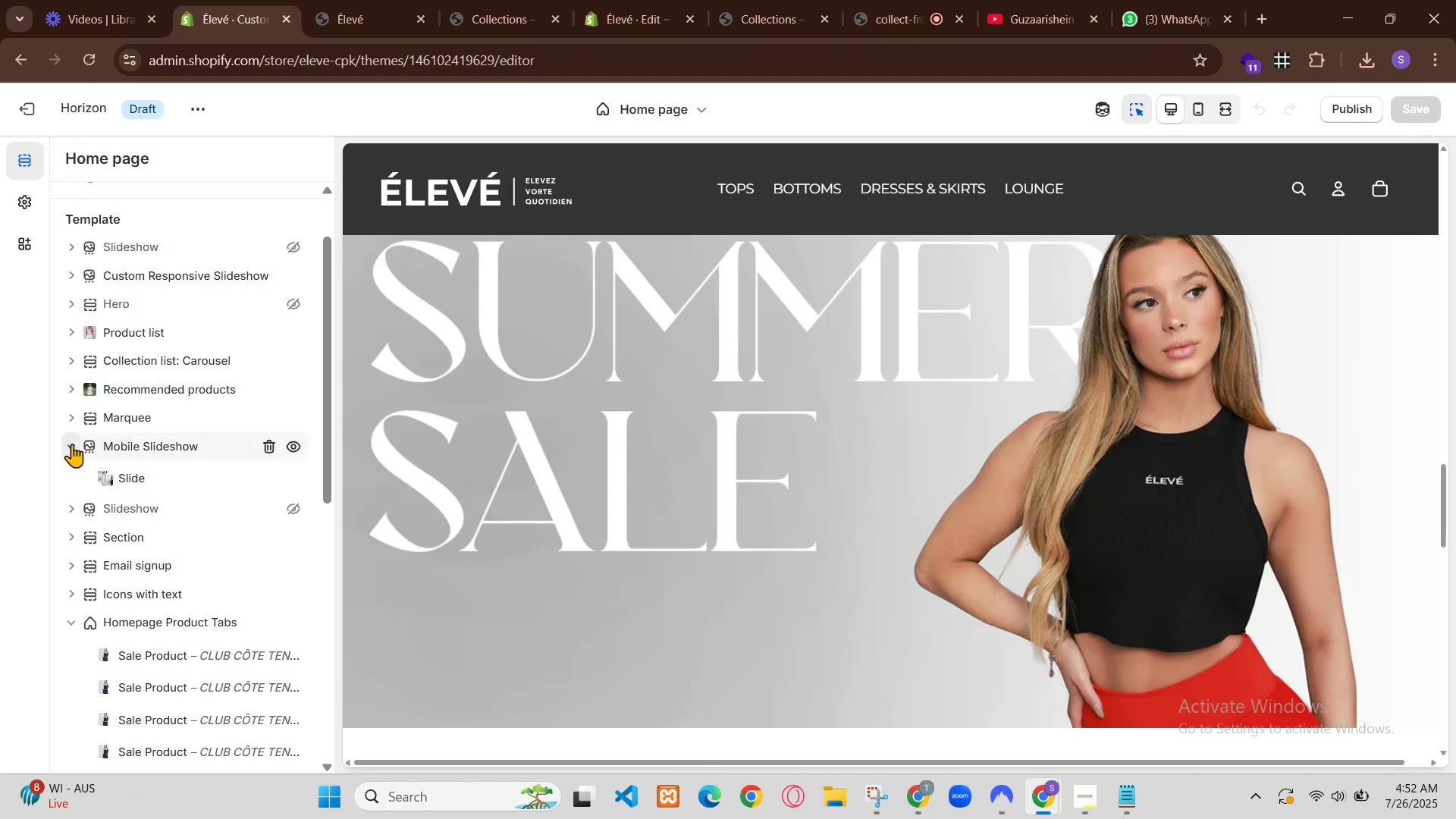 
key(Control+V)
 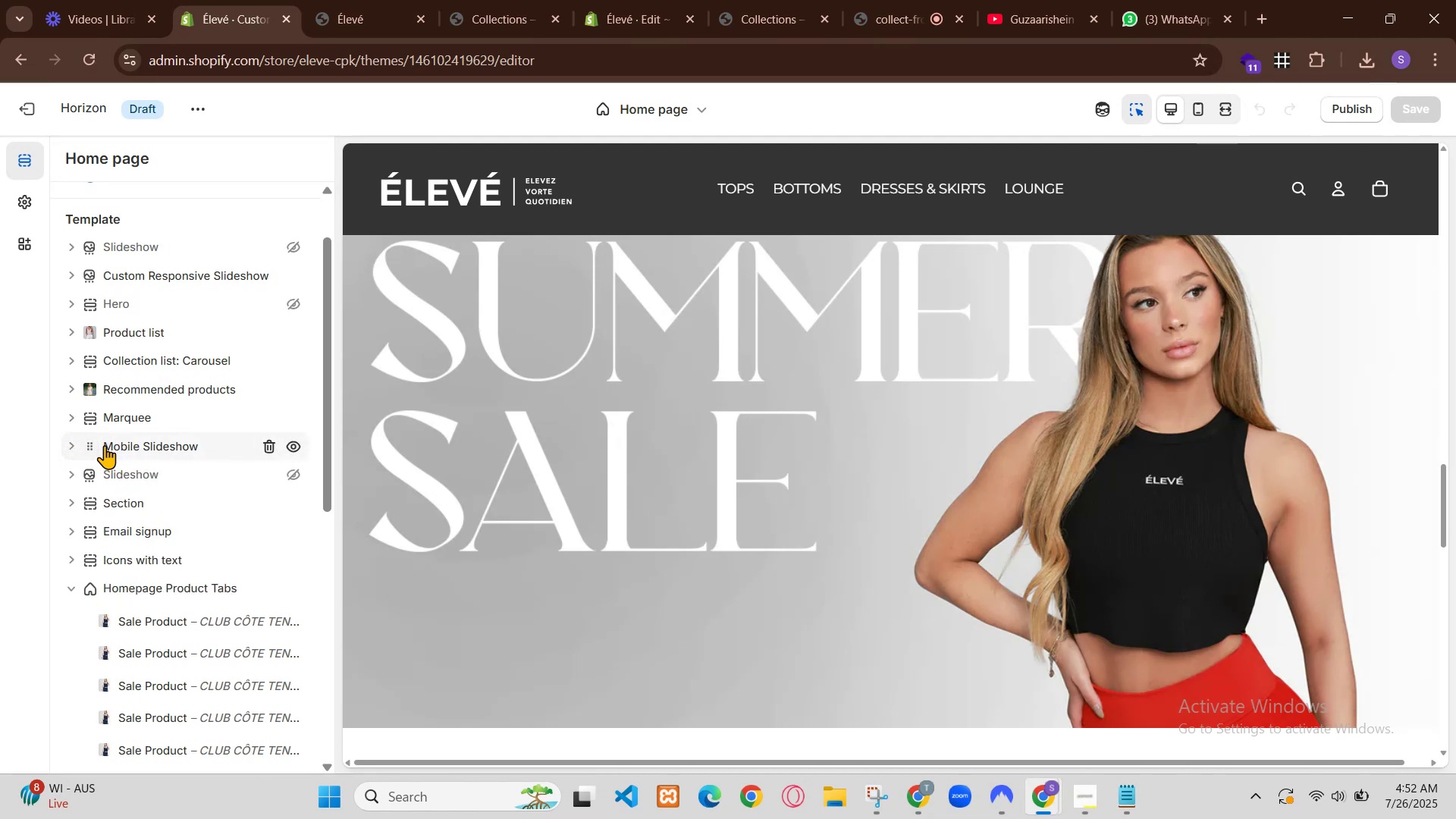 
left_click([1090, 567])
 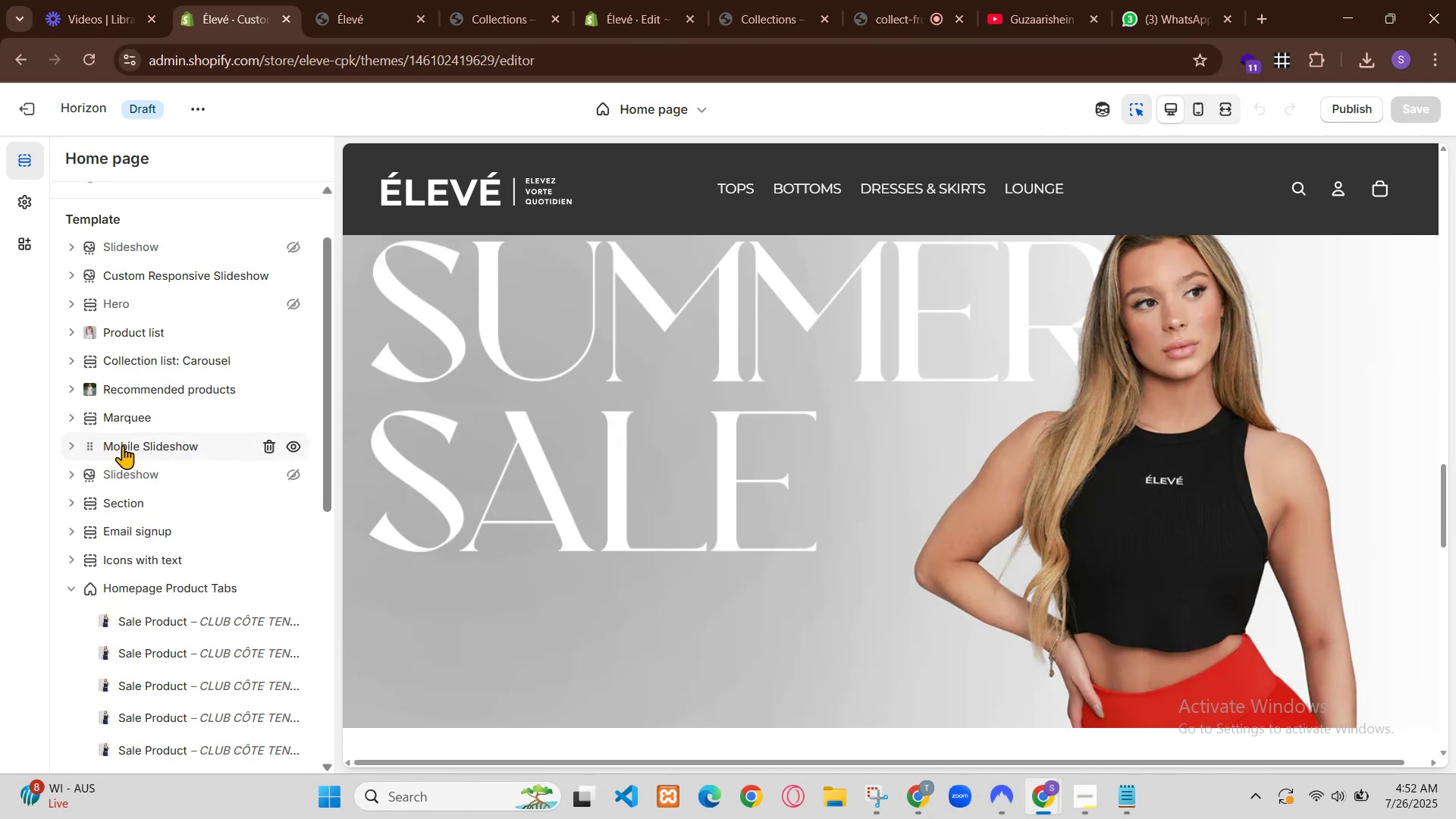 
scroll: coordinate [724, 232], scroll_direction: down, amount: 21.0
 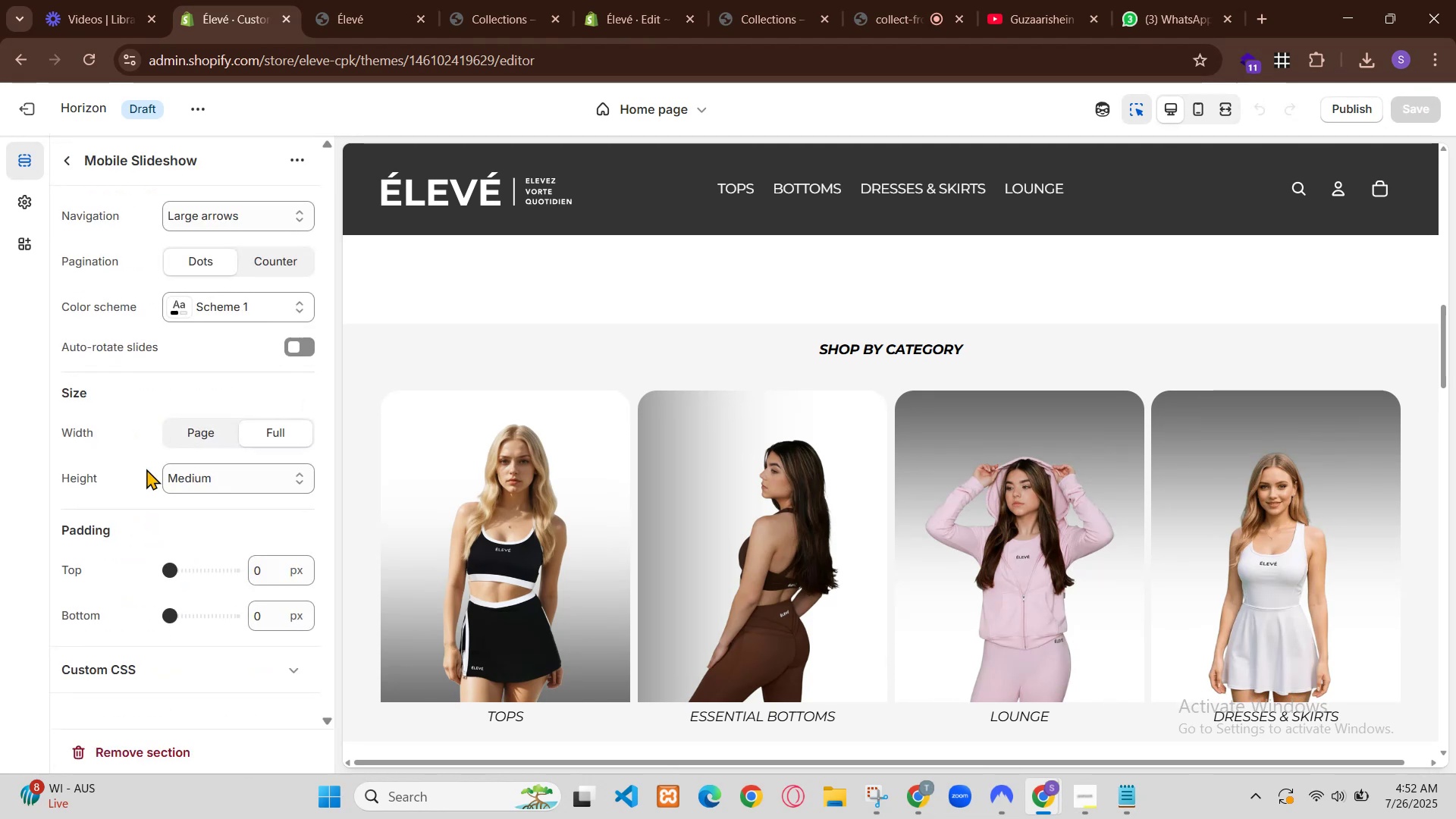 
scroll: coordinate [724, 232], scroll_direction: up, amount: 5.0
 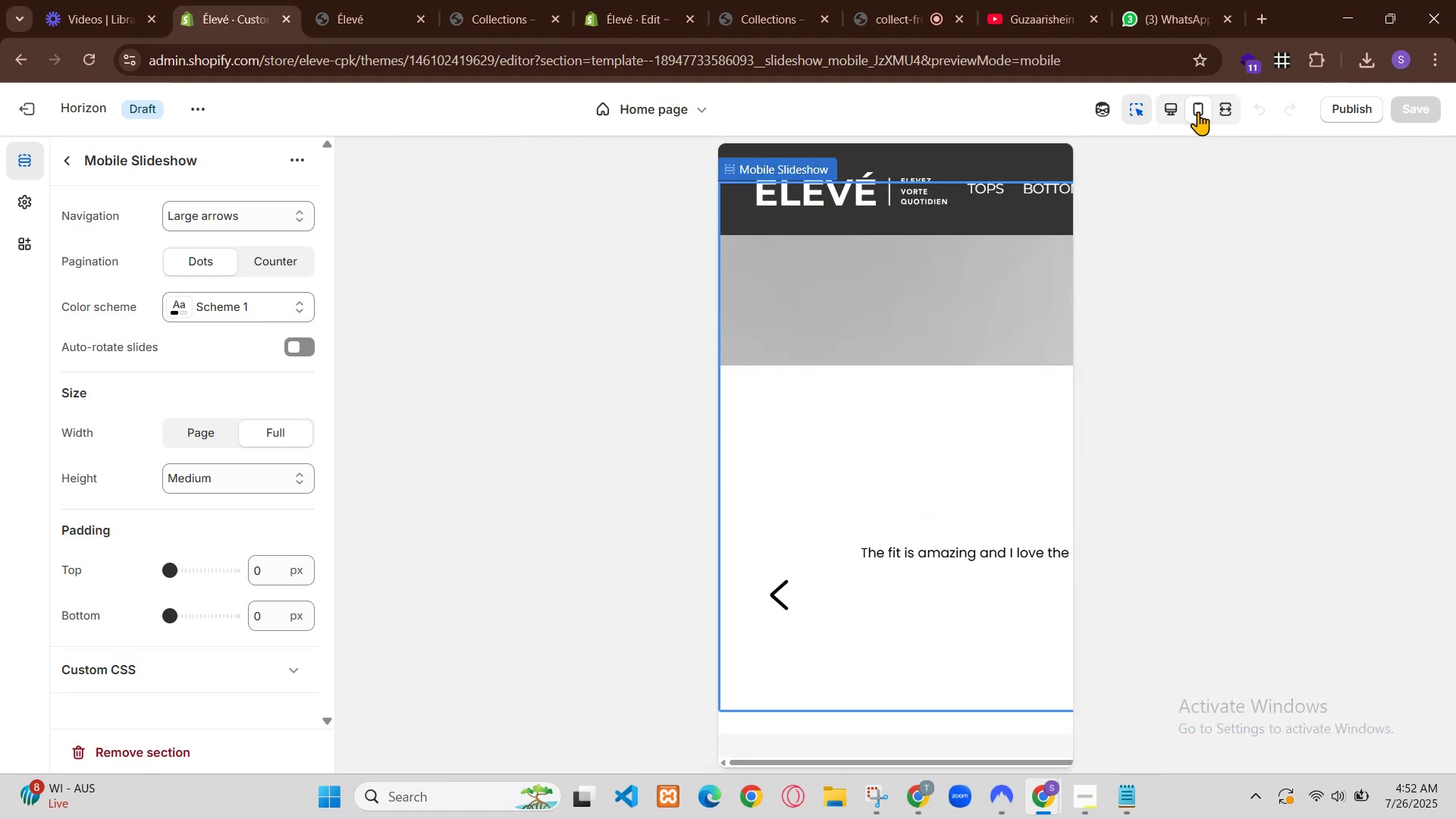 
wait(7.6)
 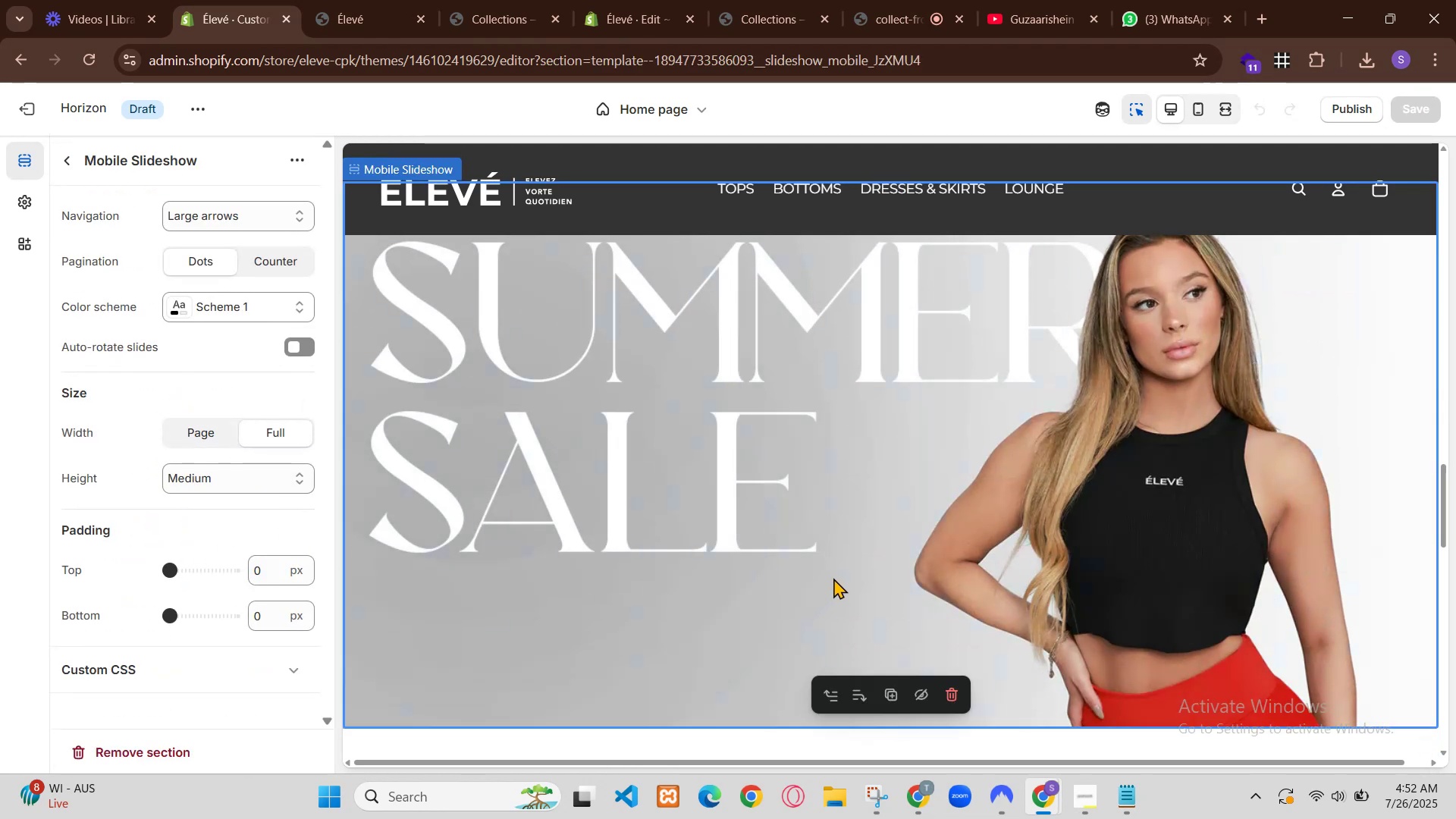 
left_click([908, 797])
 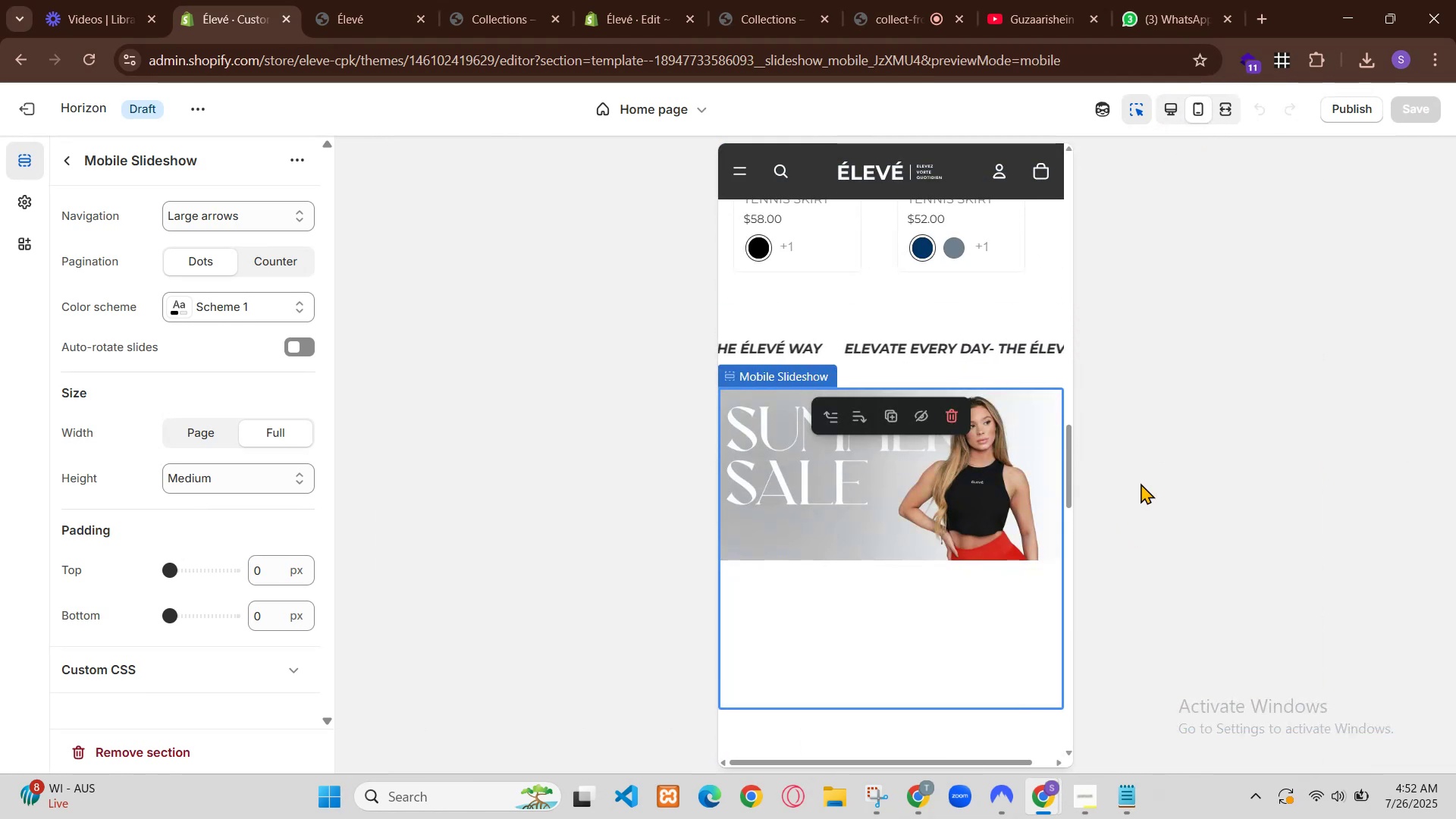 
type(give me complete code)
 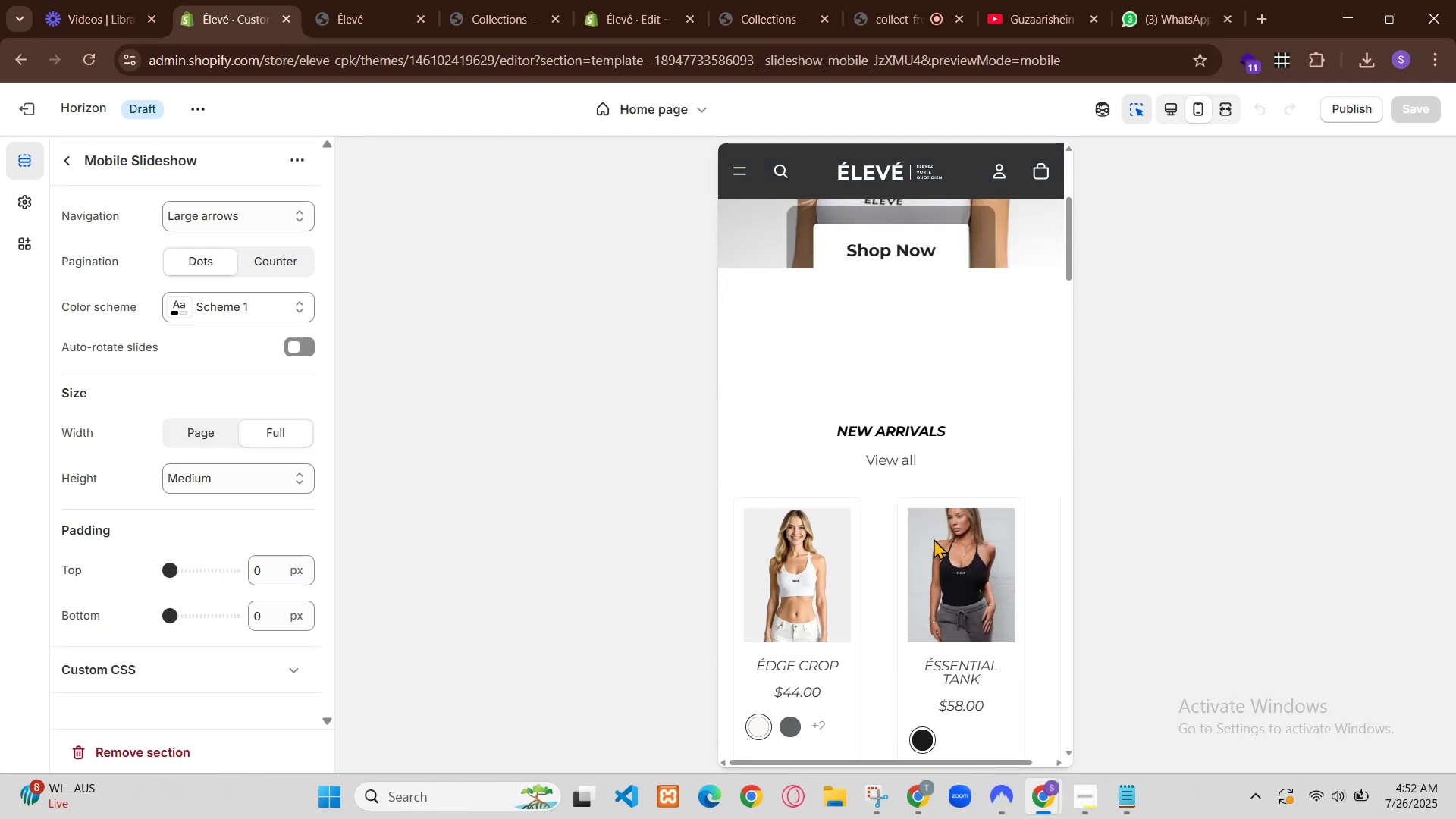 
key(Enter)
 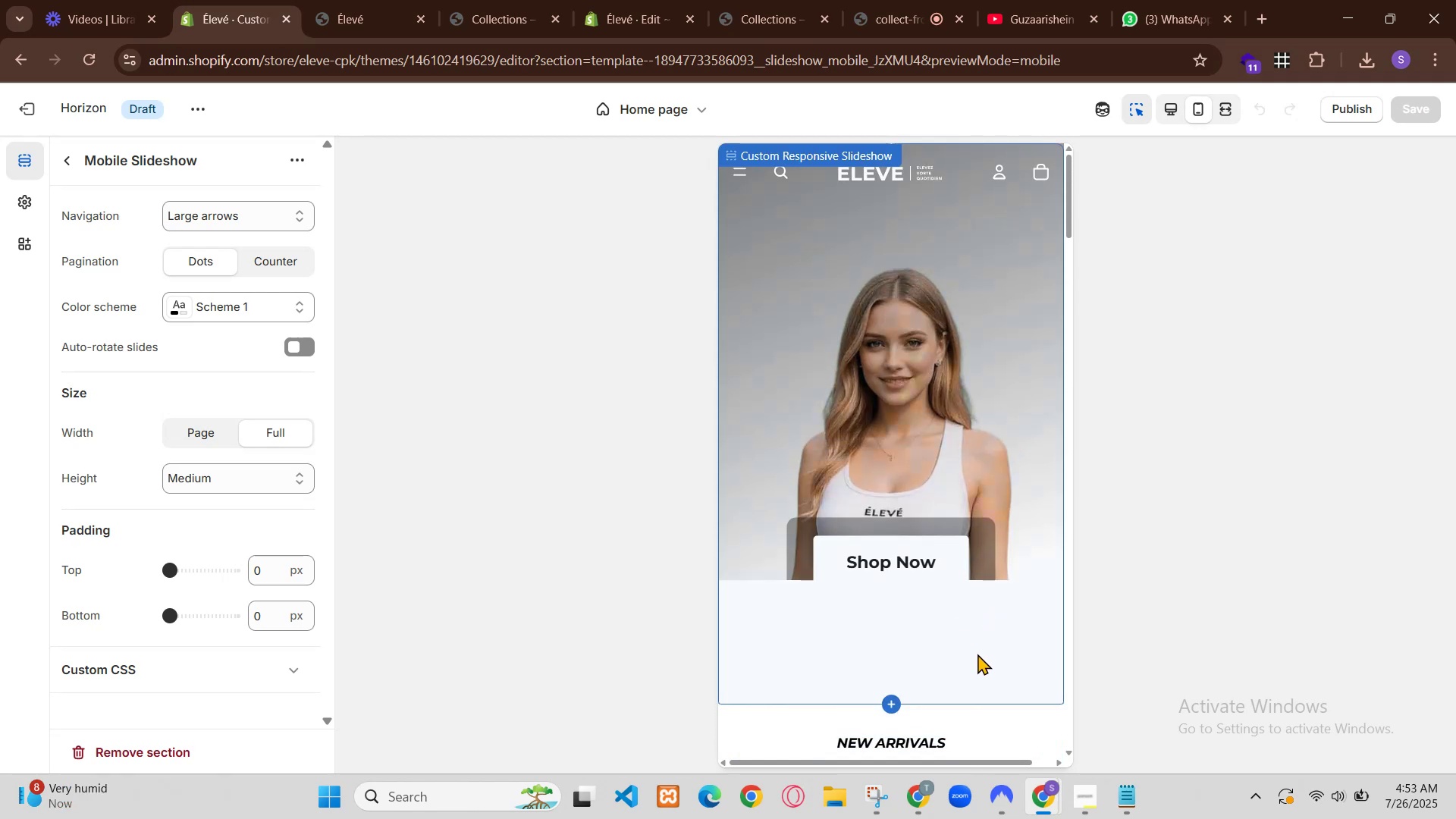 
scroll: coordinate [758, 278], scroll_direction: up, amount: 1.0
 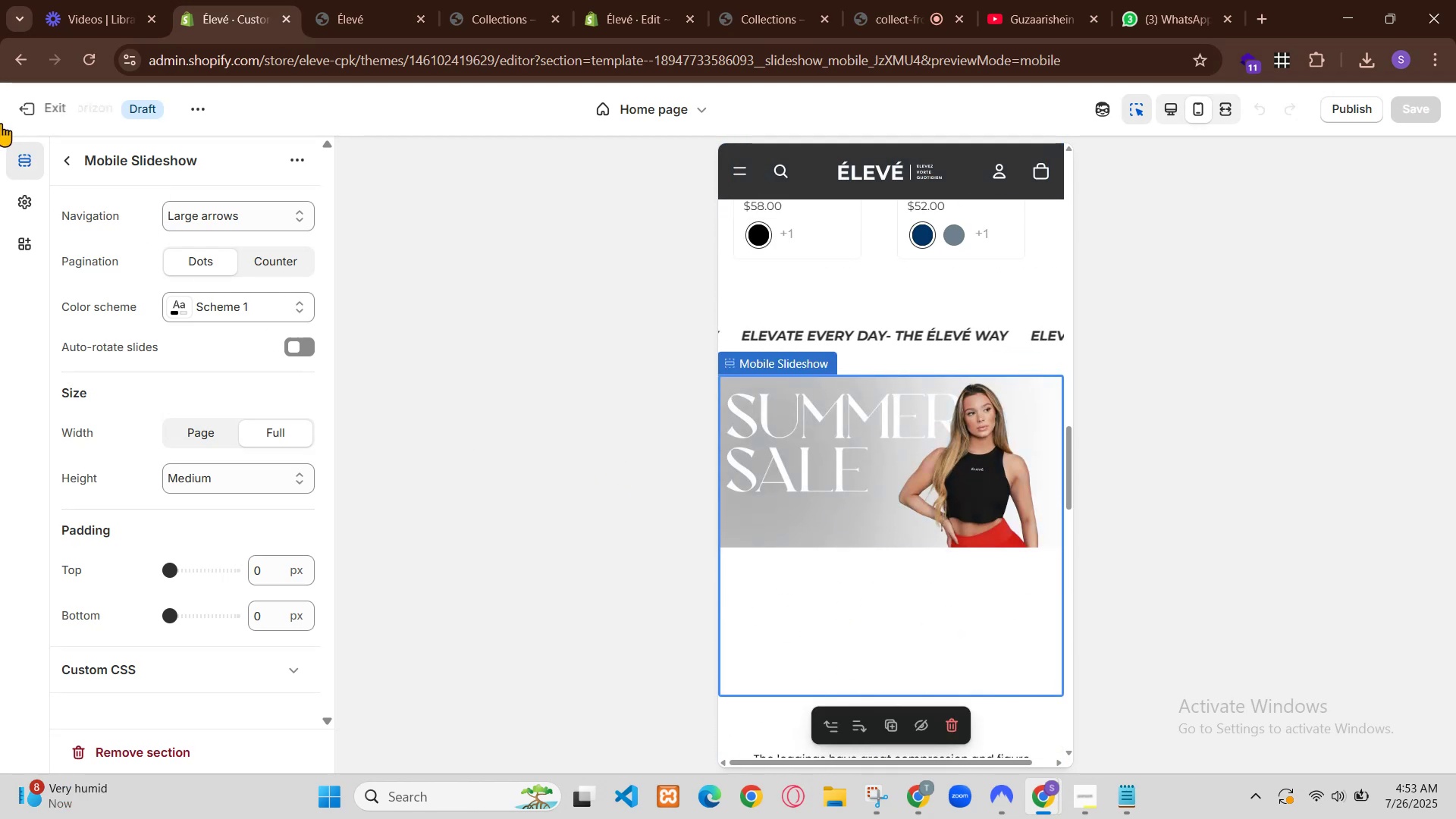 
wait(5.41)
 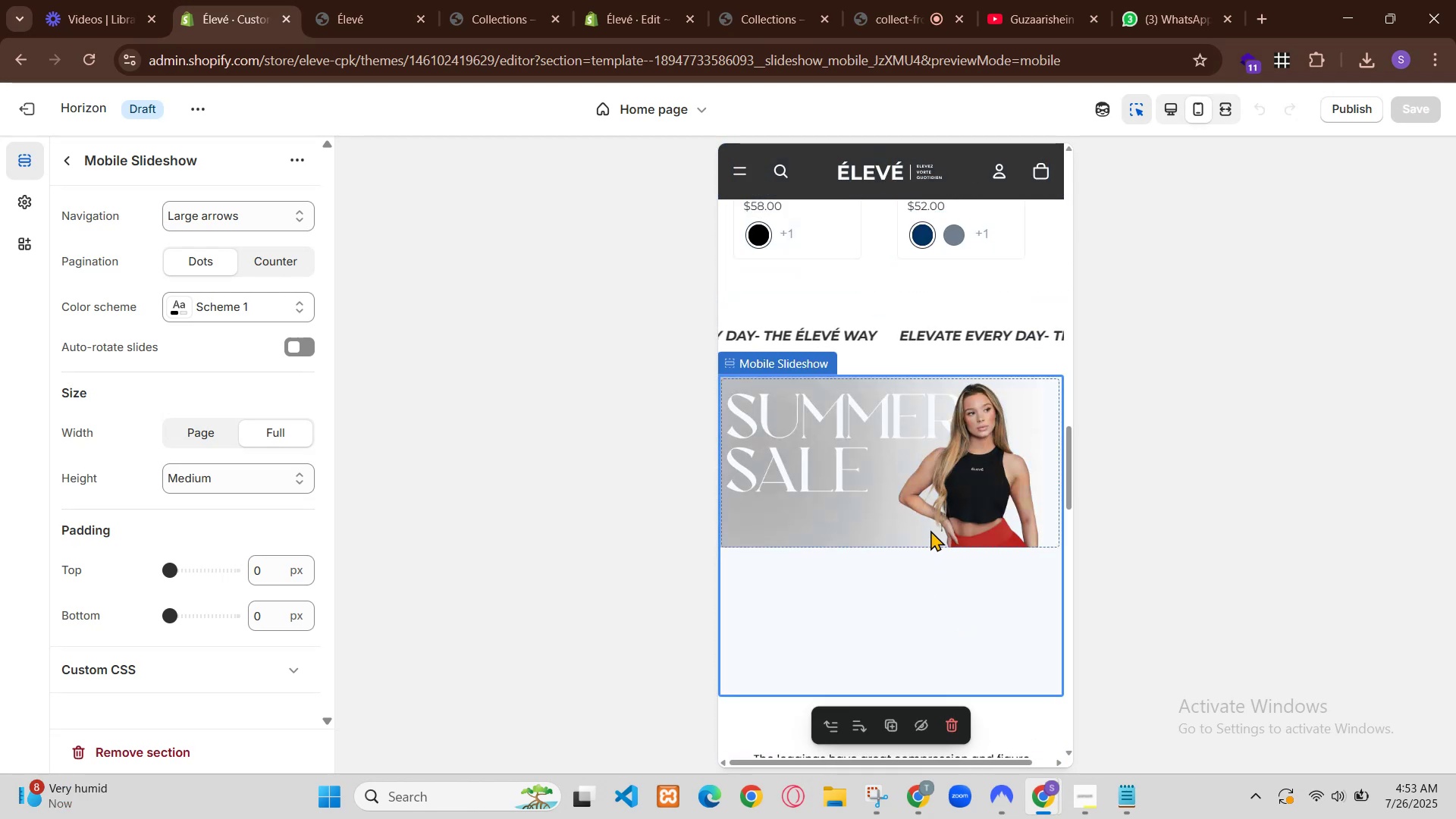 
scroll: coordinate [773, 384], scroll_direction: down, amount: 2.0
 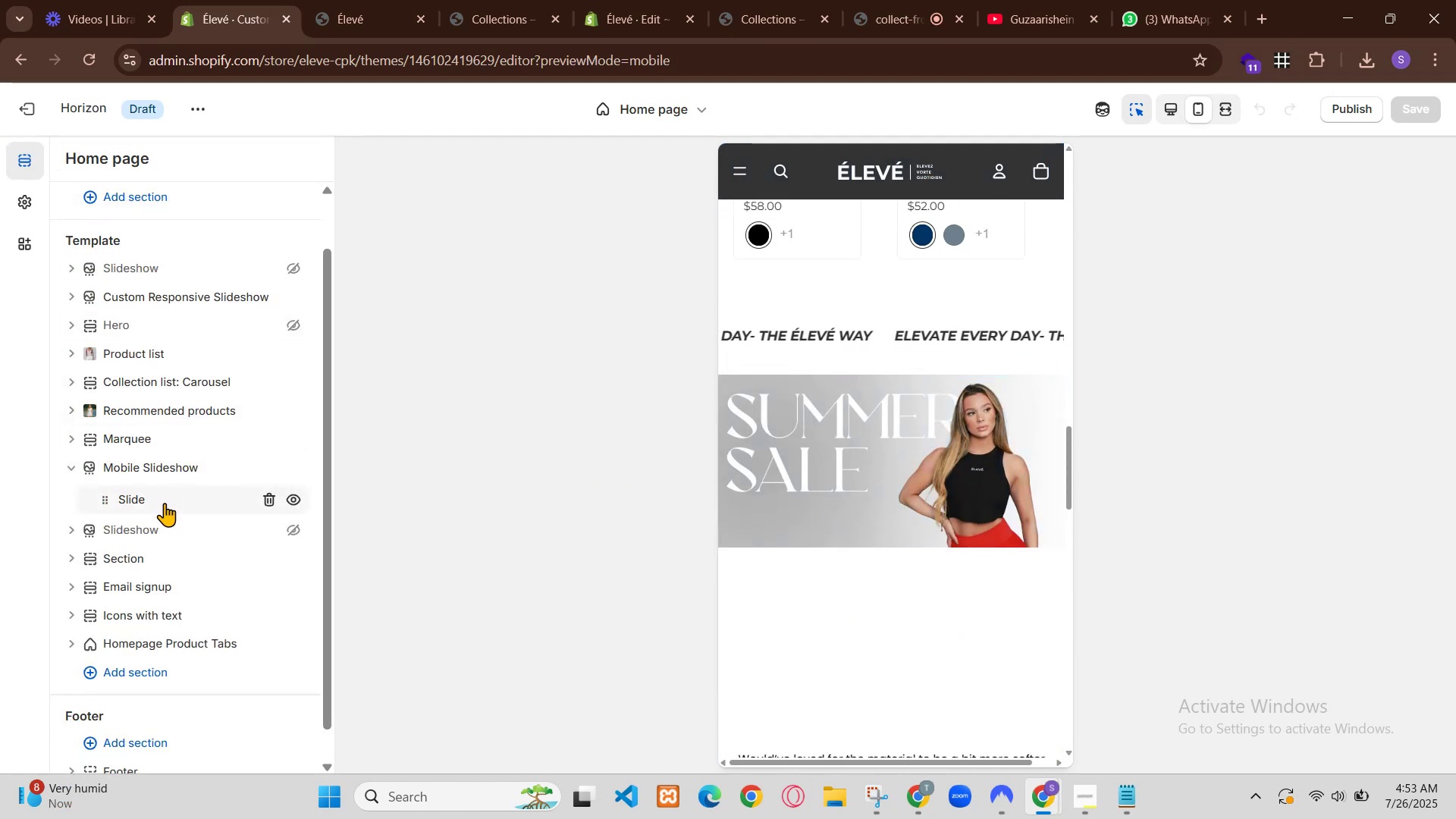 
scroll: coordinate [773, 384], scroll_direction: up, amount: 1.0
 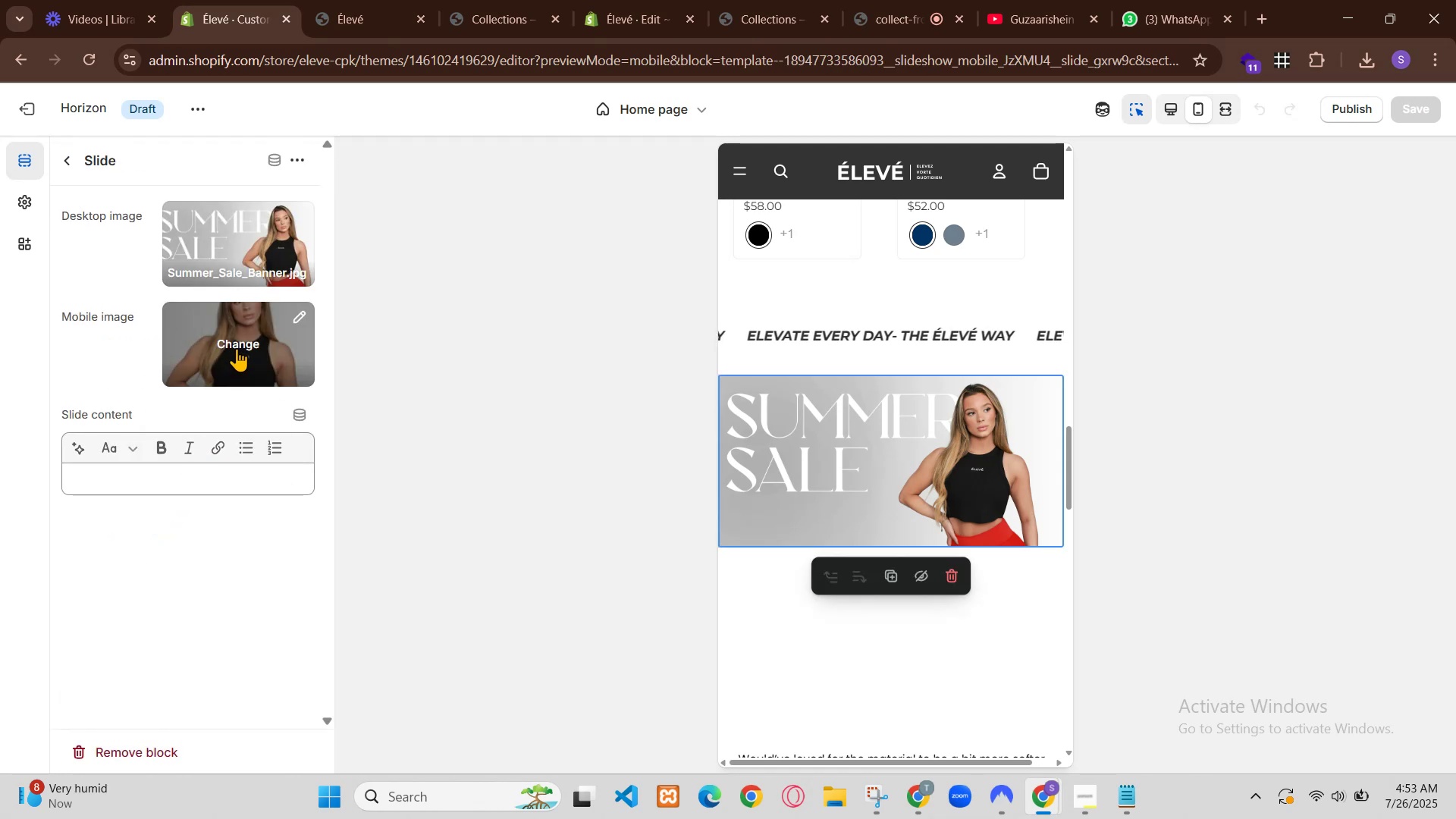 
left_click([633, 661])
 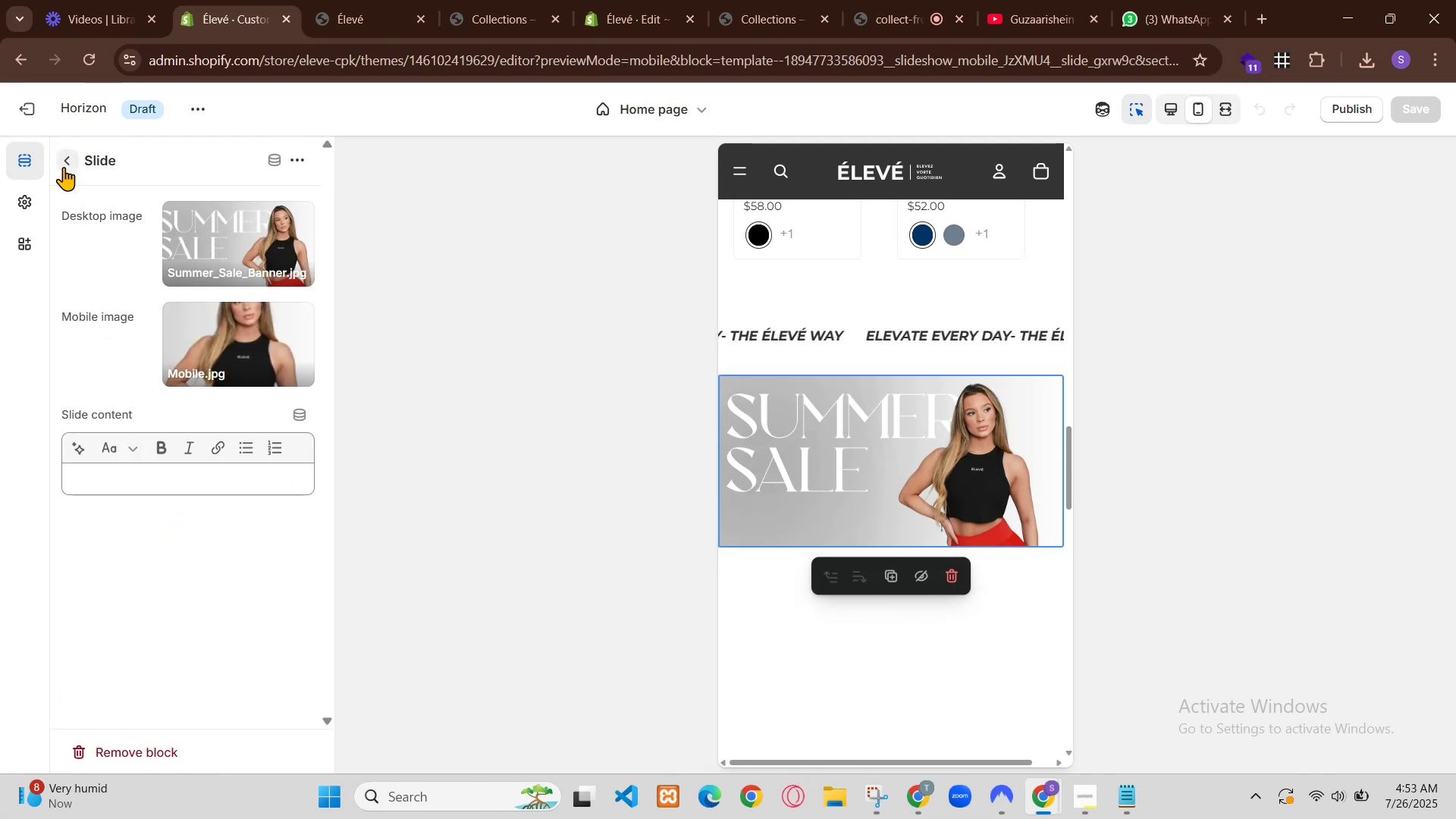 
scroll: coordinate [604, 312], scroll_direction: down, amount: 13.0
 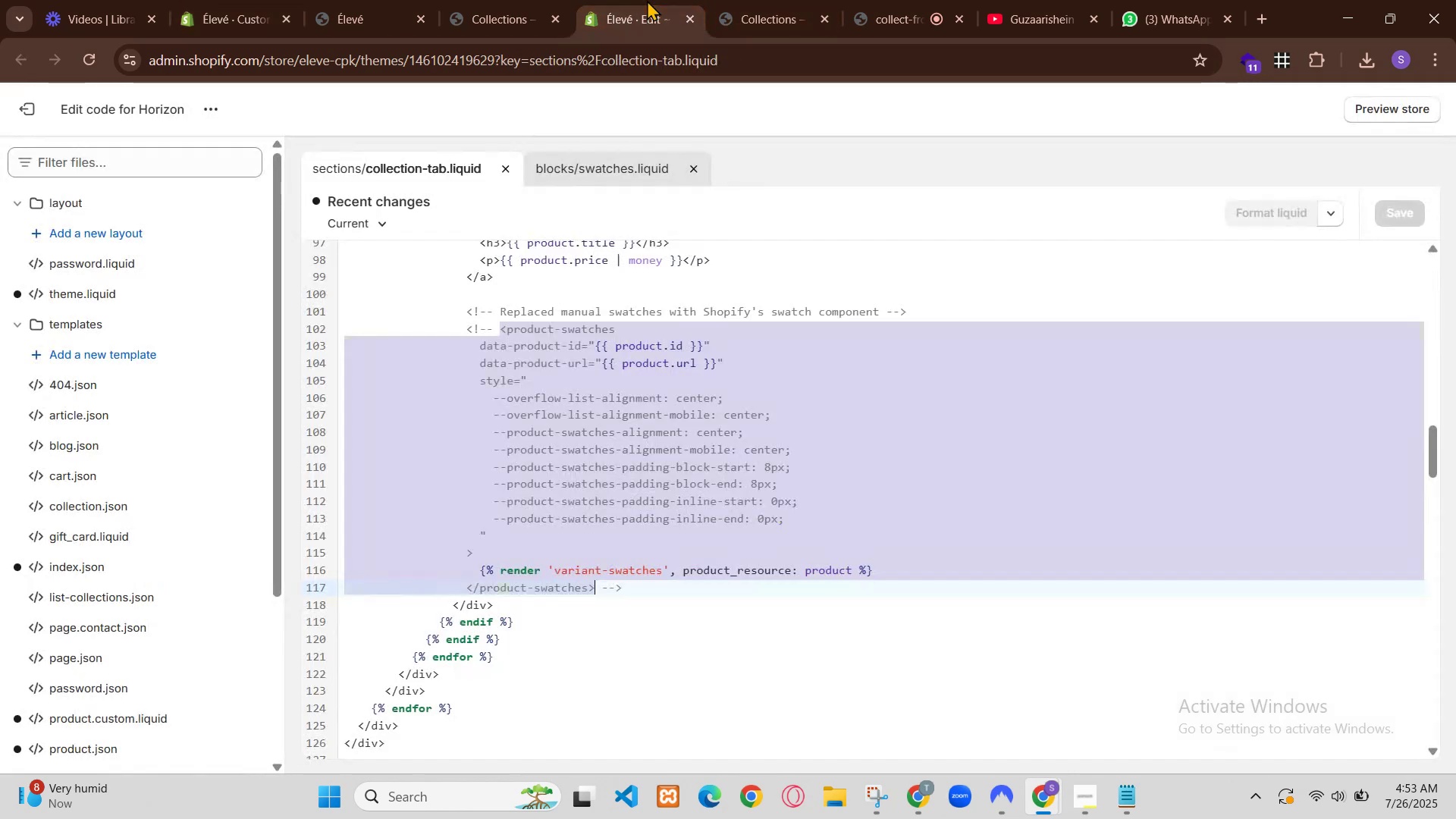 
scroll: coordinate [605, 312], scroll_direction: down, amount: 3.0
 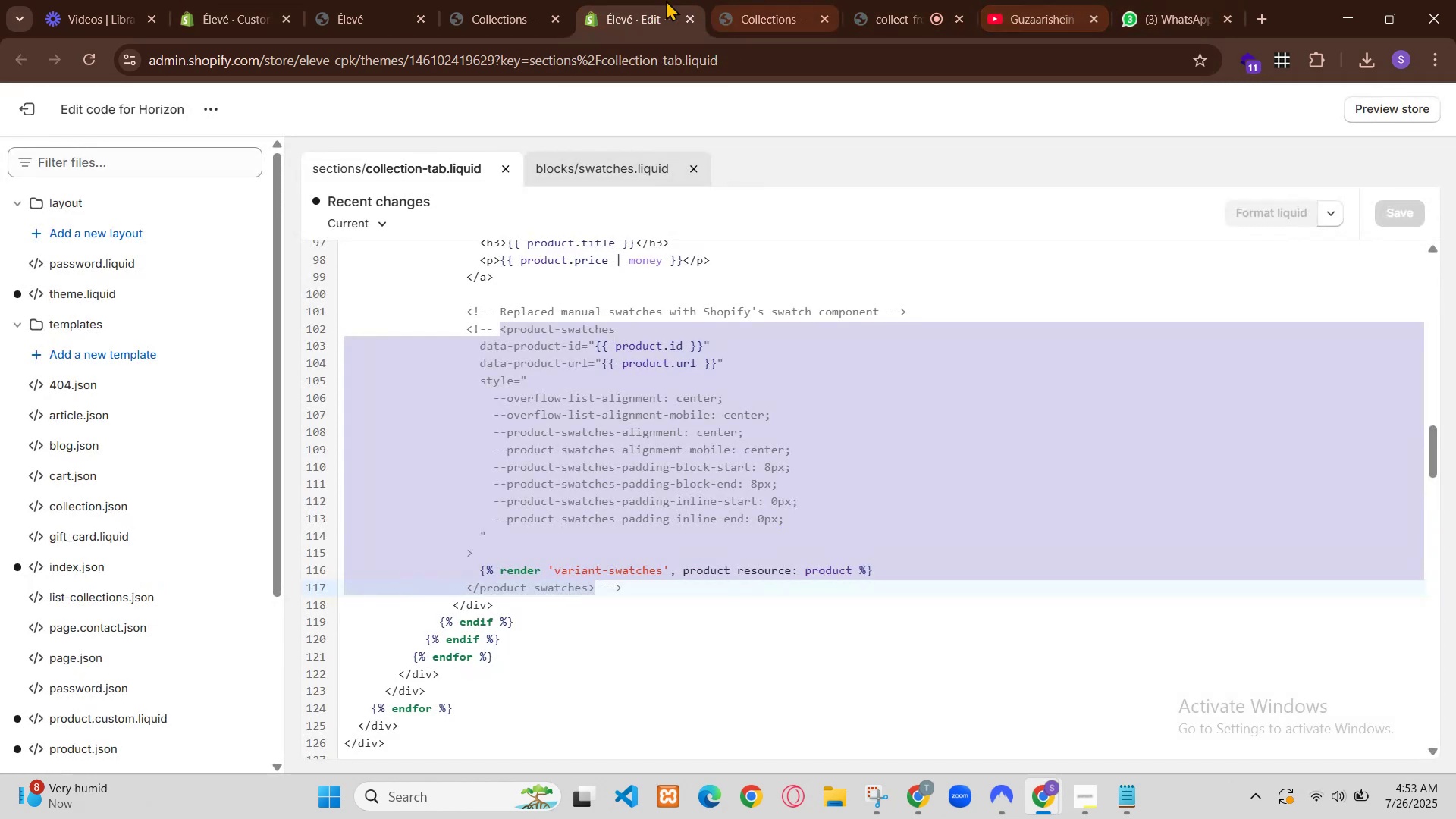 
scroll: coordinate [607, 306], scroll_direction: up, amount: 1.0
 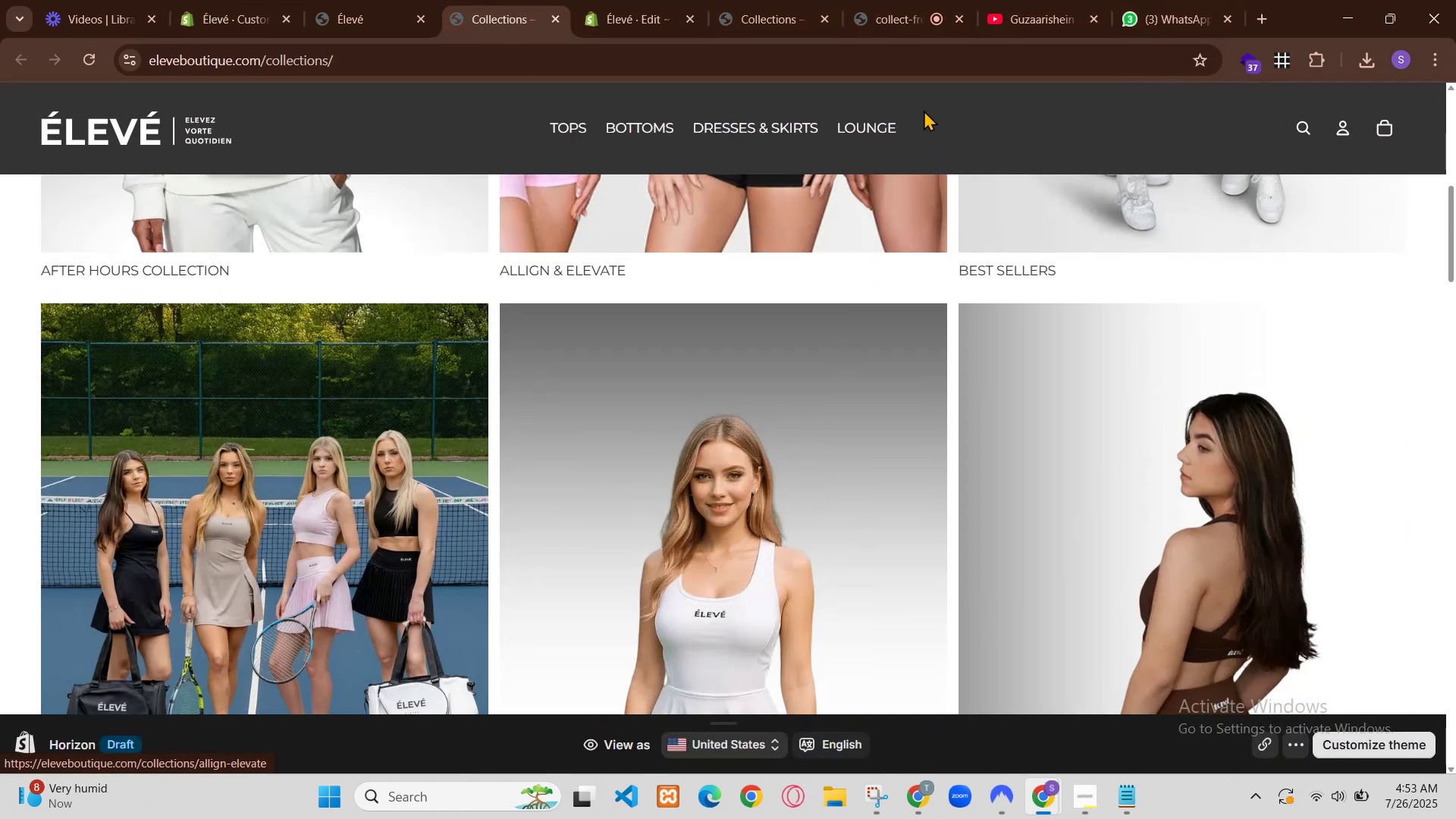 
scroll: coordinate [686, 305], scroll_direction: down, amount: 17.0
 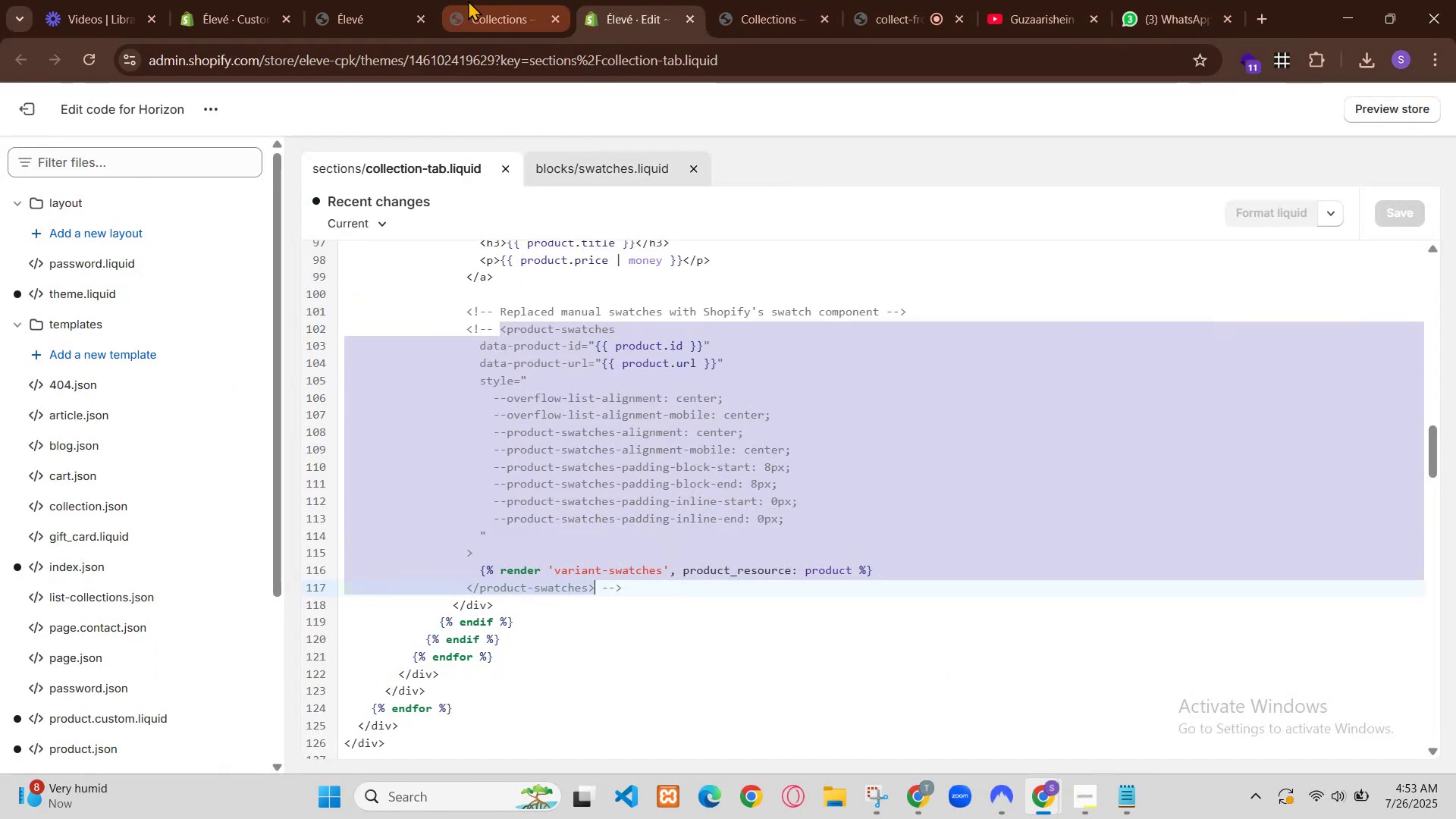 
scroll: coordinate [704, 303], scroll_direction: down, amount: 15.0
 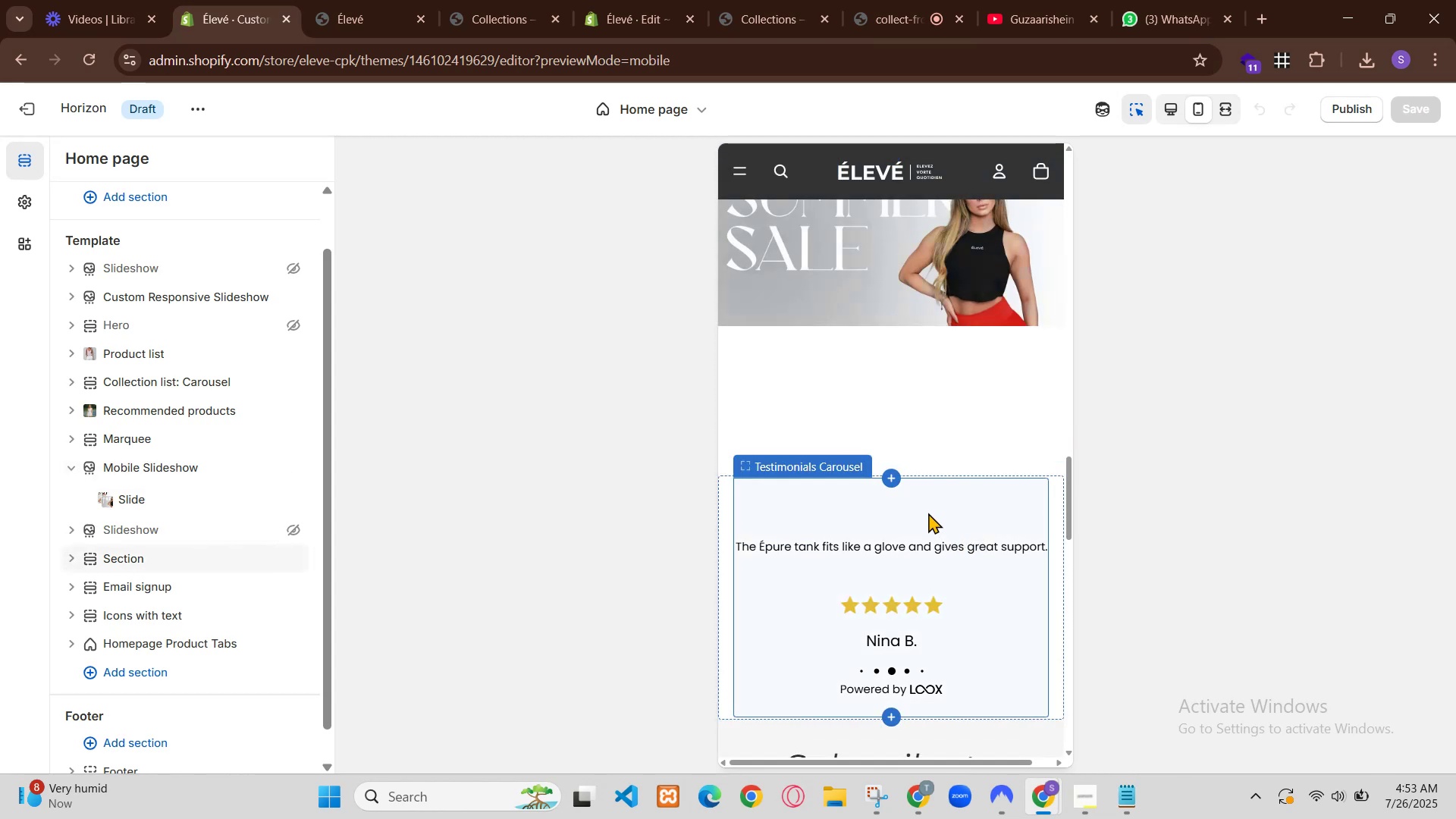 
scroll: coordinate [710, 301], scroll_direction: down, amount: 11.0
 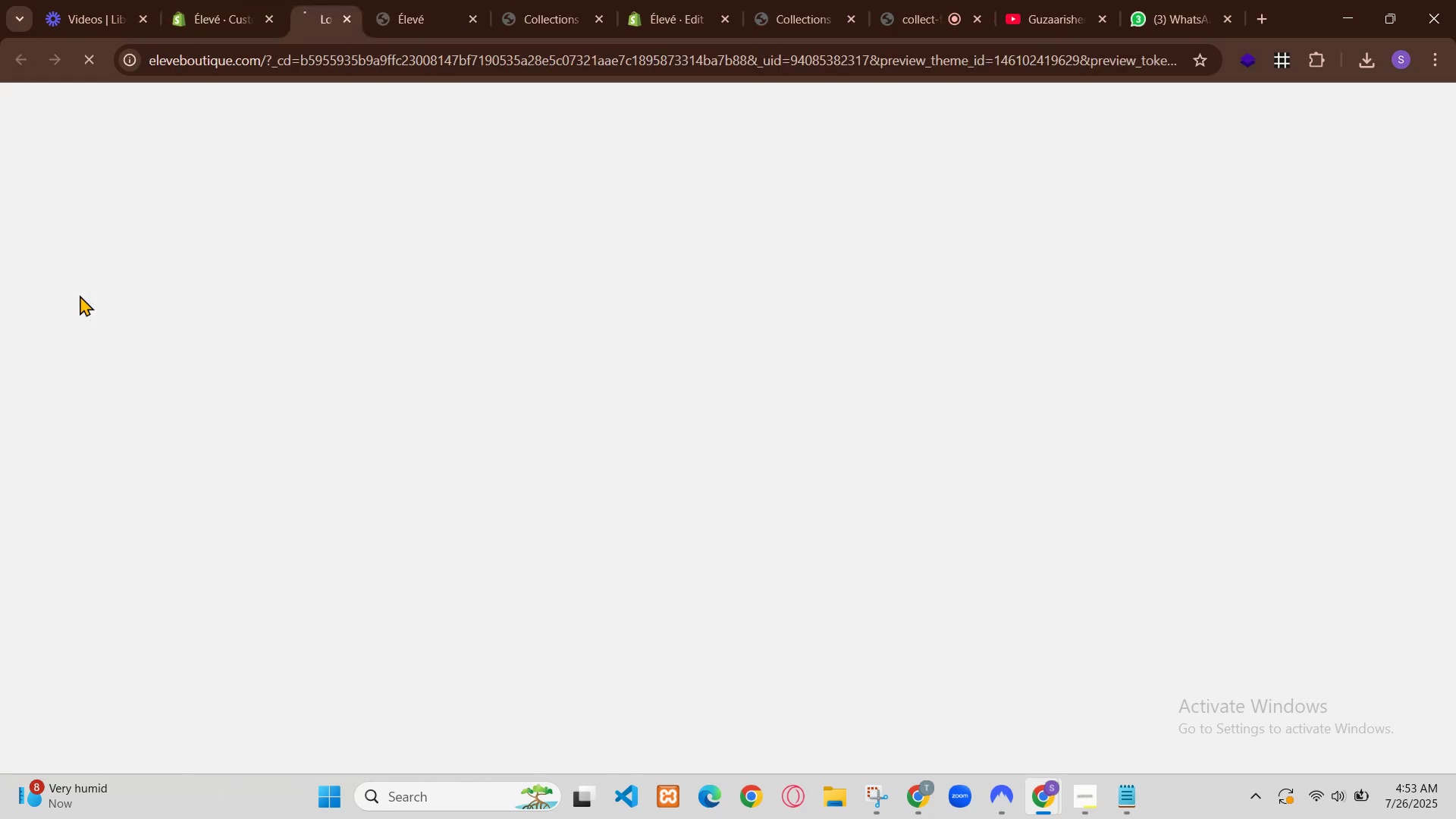 
scroll: coordinate [737, 306], scroll_direction: down, amount: 3.0
 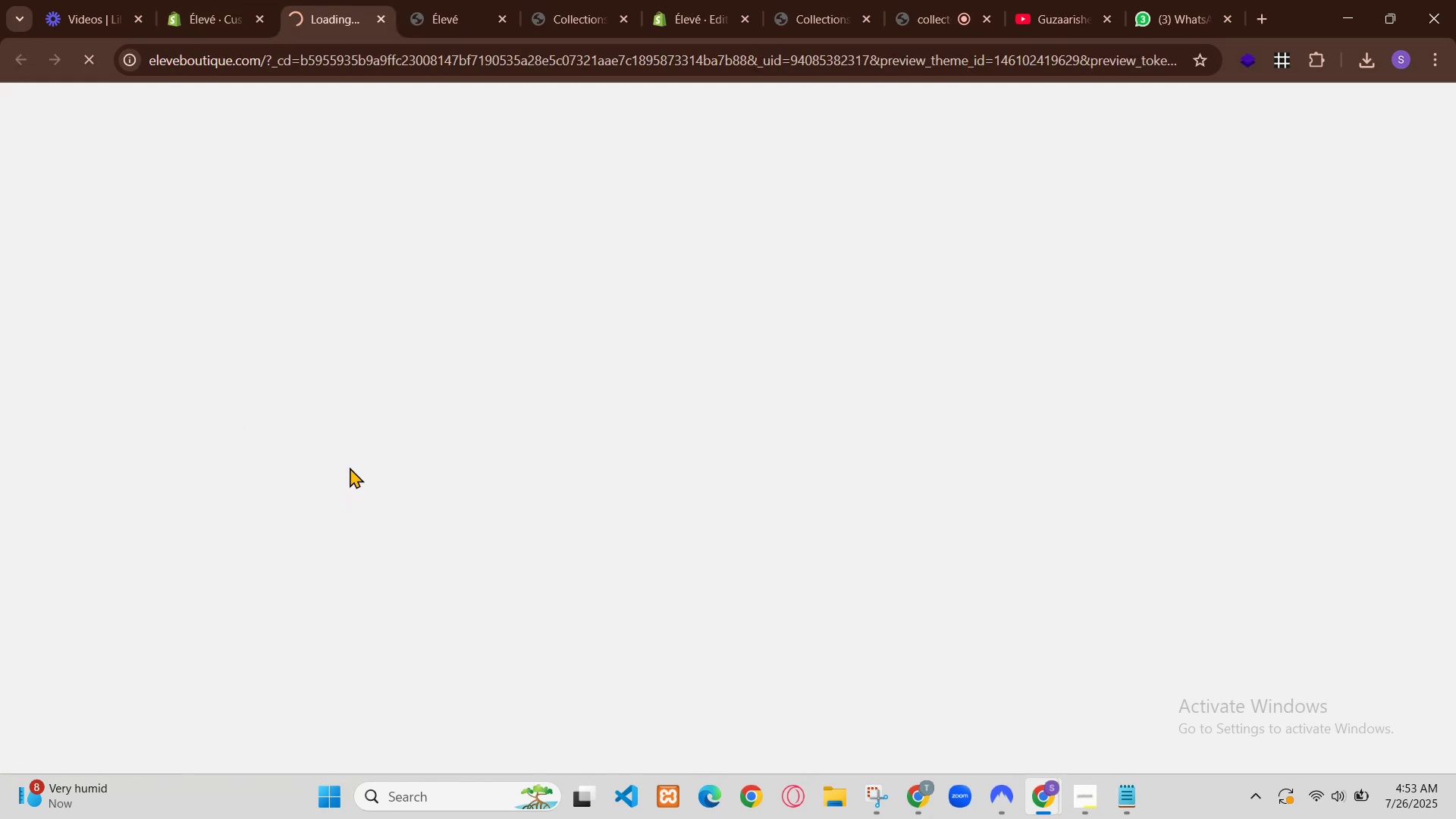 
scroll: coordinate [739, 306], scroll_direction: up, amount: 20.0
 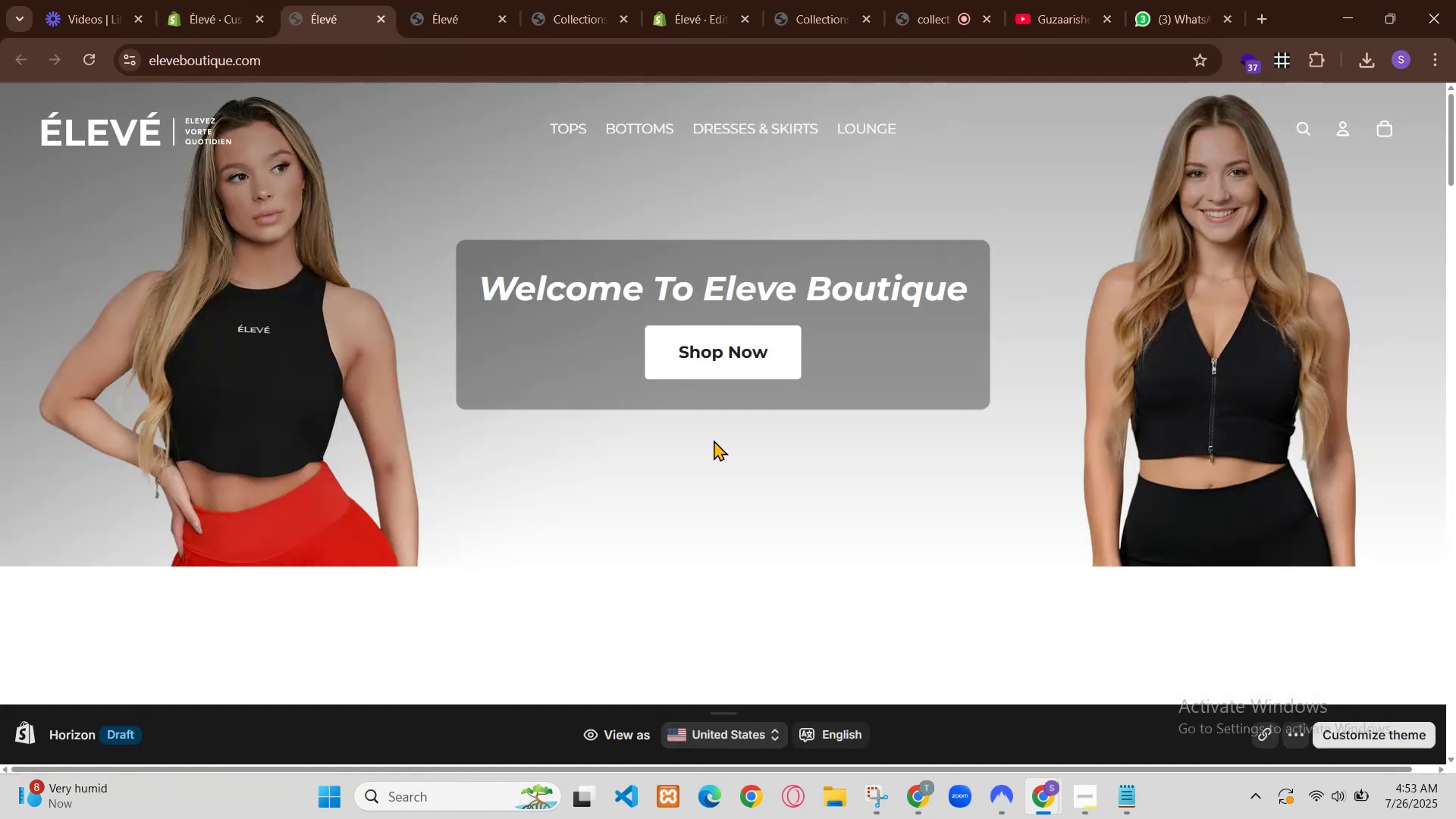 
scroll: coordinate [861, 396], scroll_direction: down, amount: 1.0
 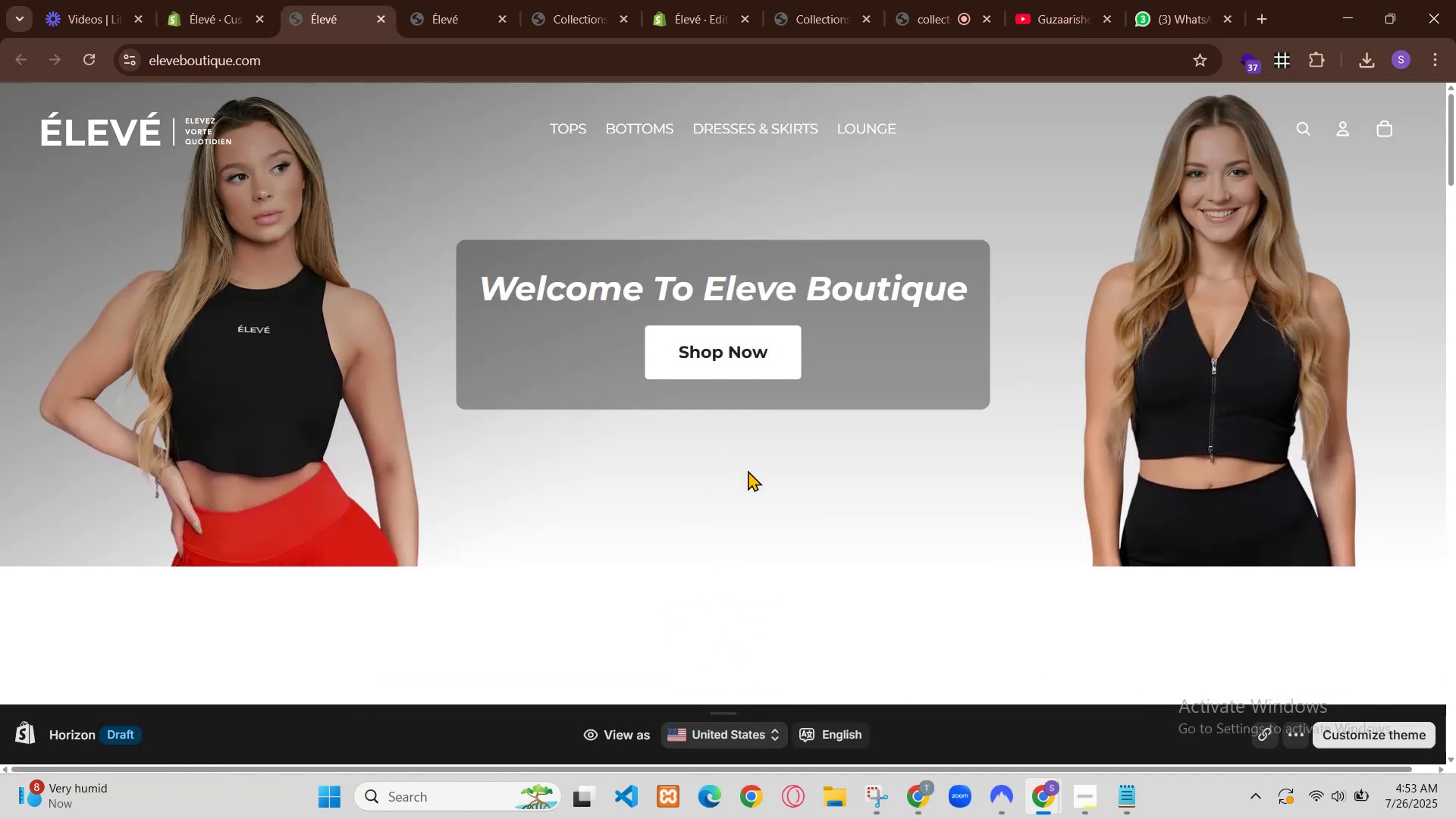 
left_click([1357, 16])
 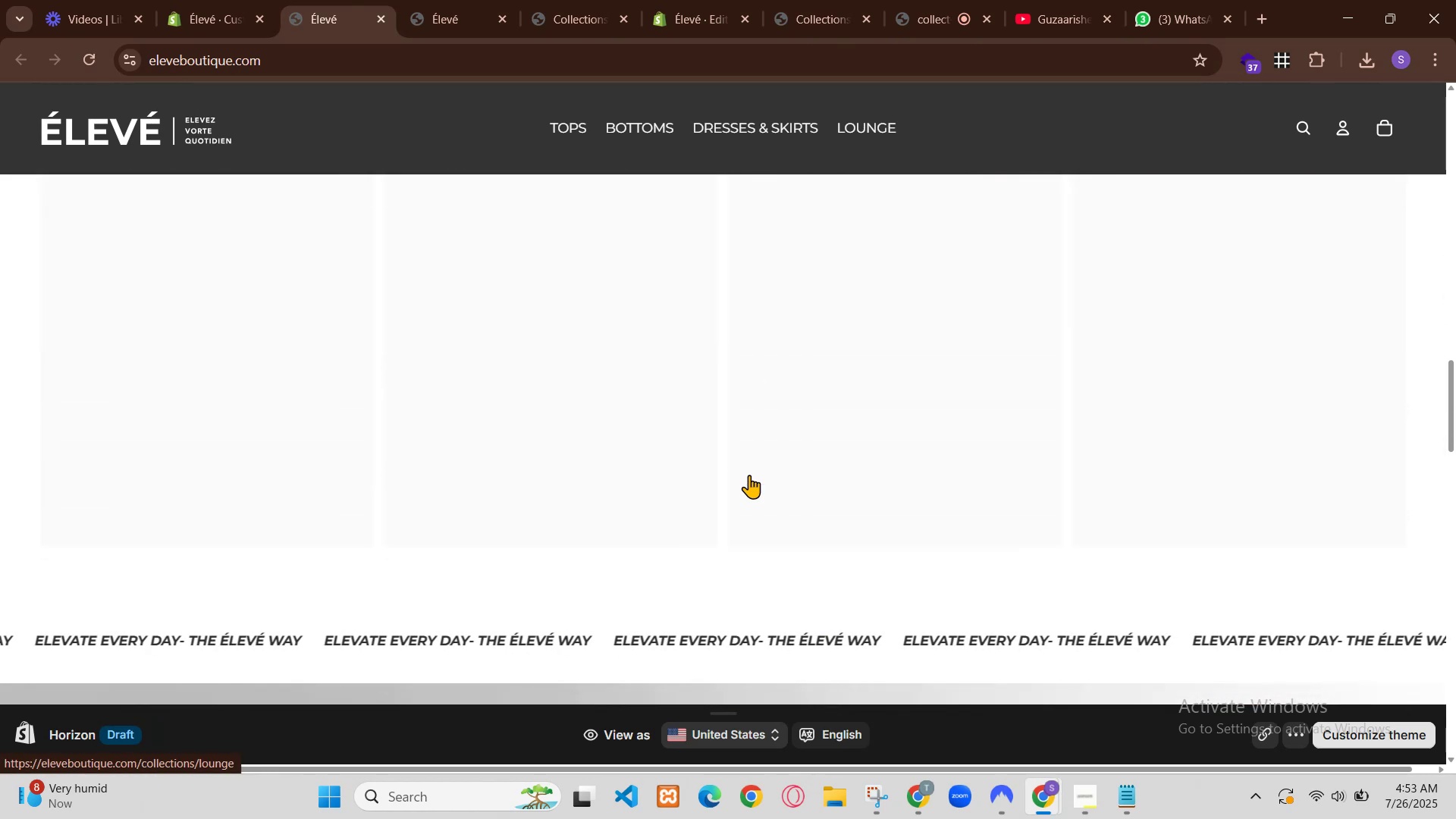 
left_click([389, 164])
 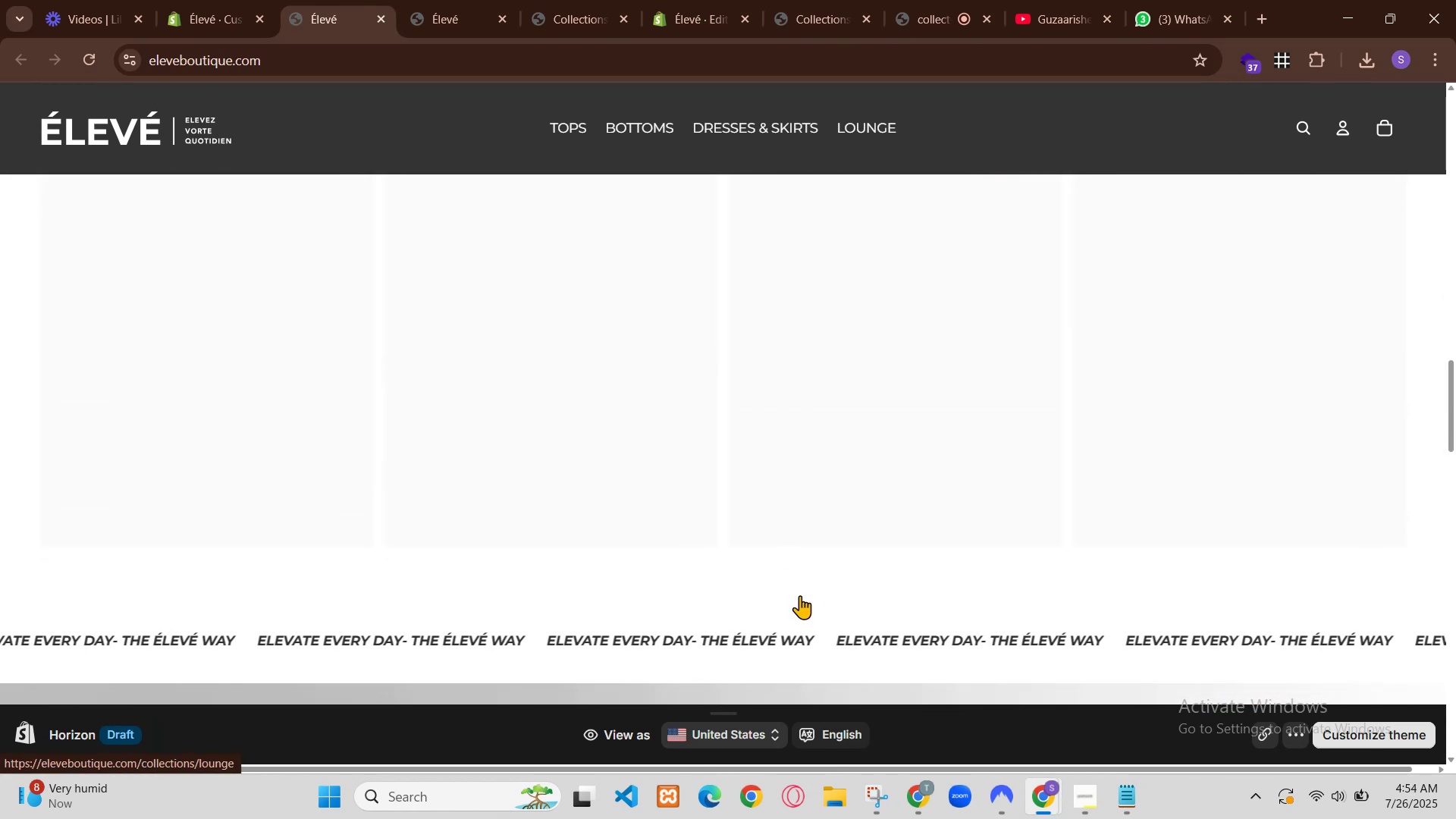 
scroll: coordinate [668, 491], scroll_direction: up, amount: 4.0
 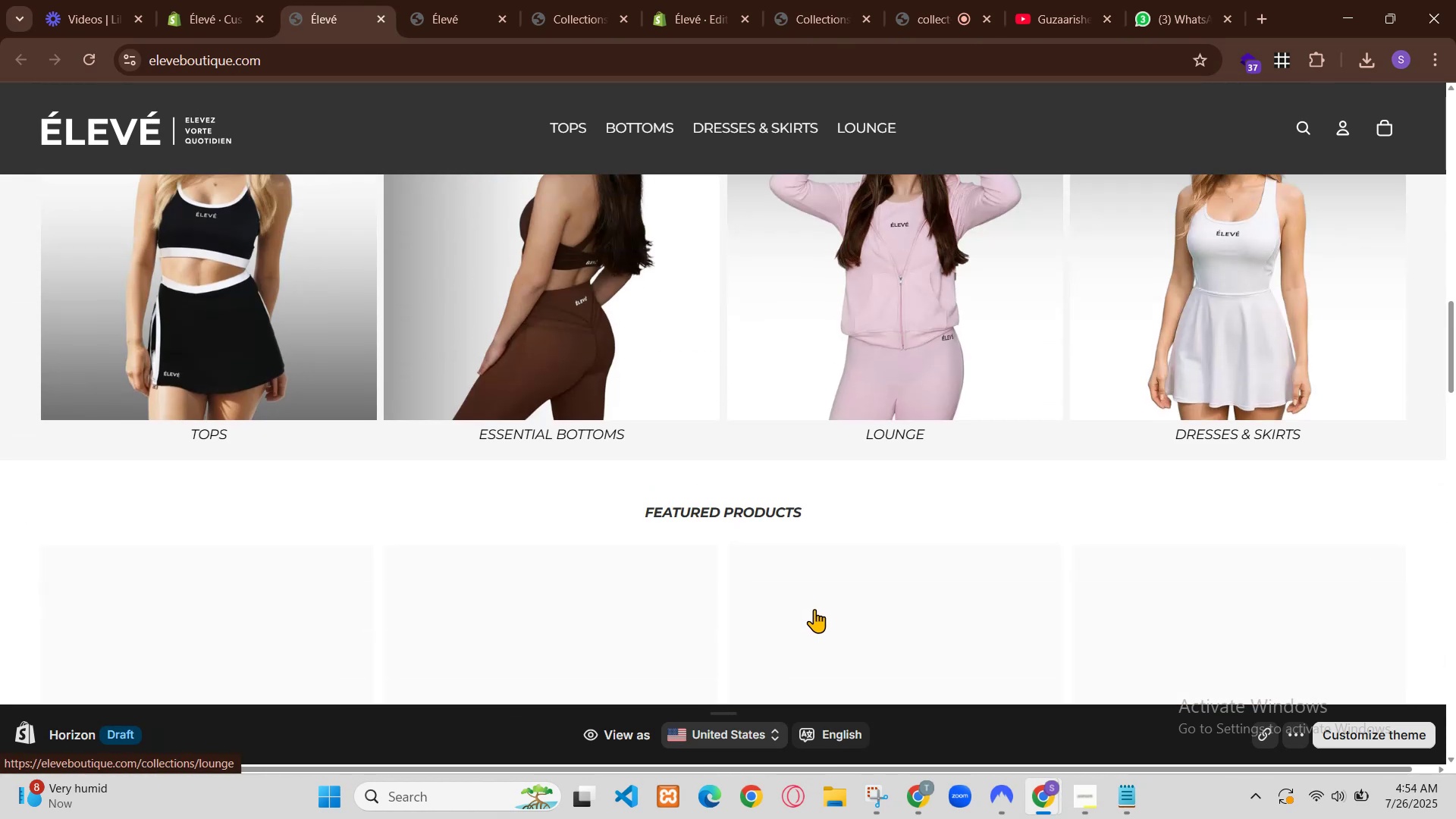 
left_click([673, 491])
 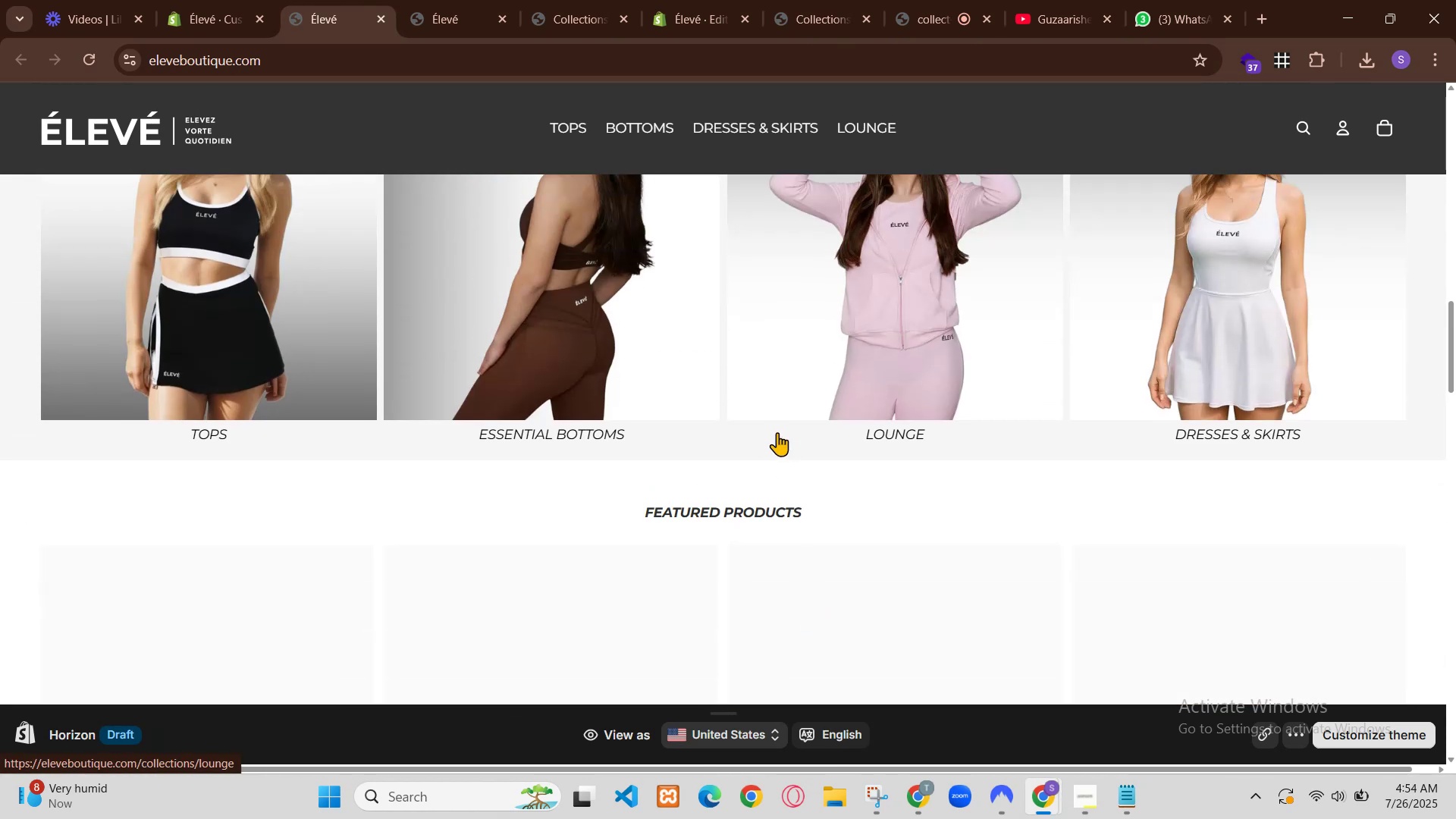 
scroll: coordinate [673, 491], scroll_direction: up, amount: 1.0
 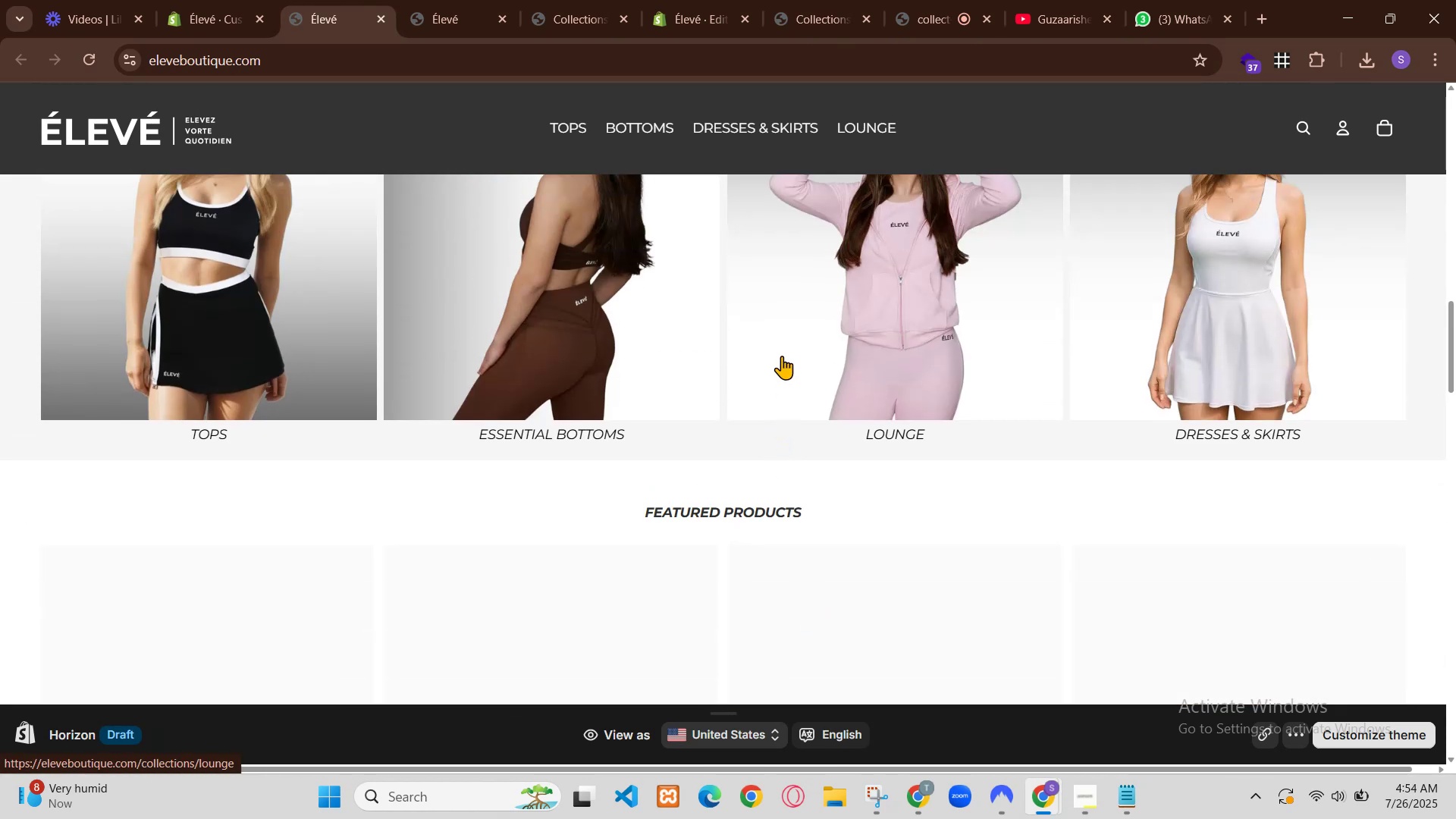 
scroll: coordinate [587, 387], scroll_direction: down, amount: 12.0
 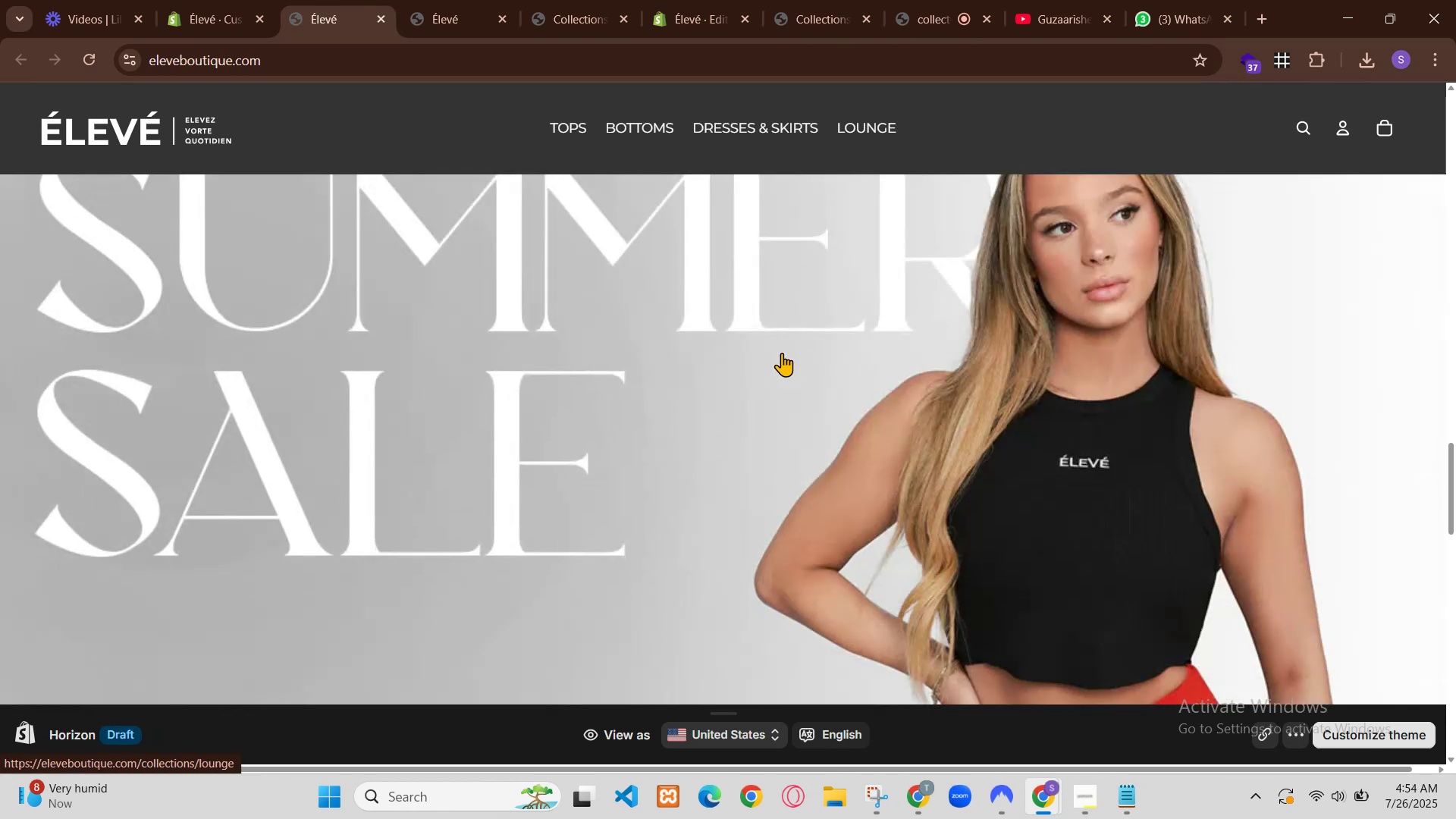 
left_click([433, 719])
 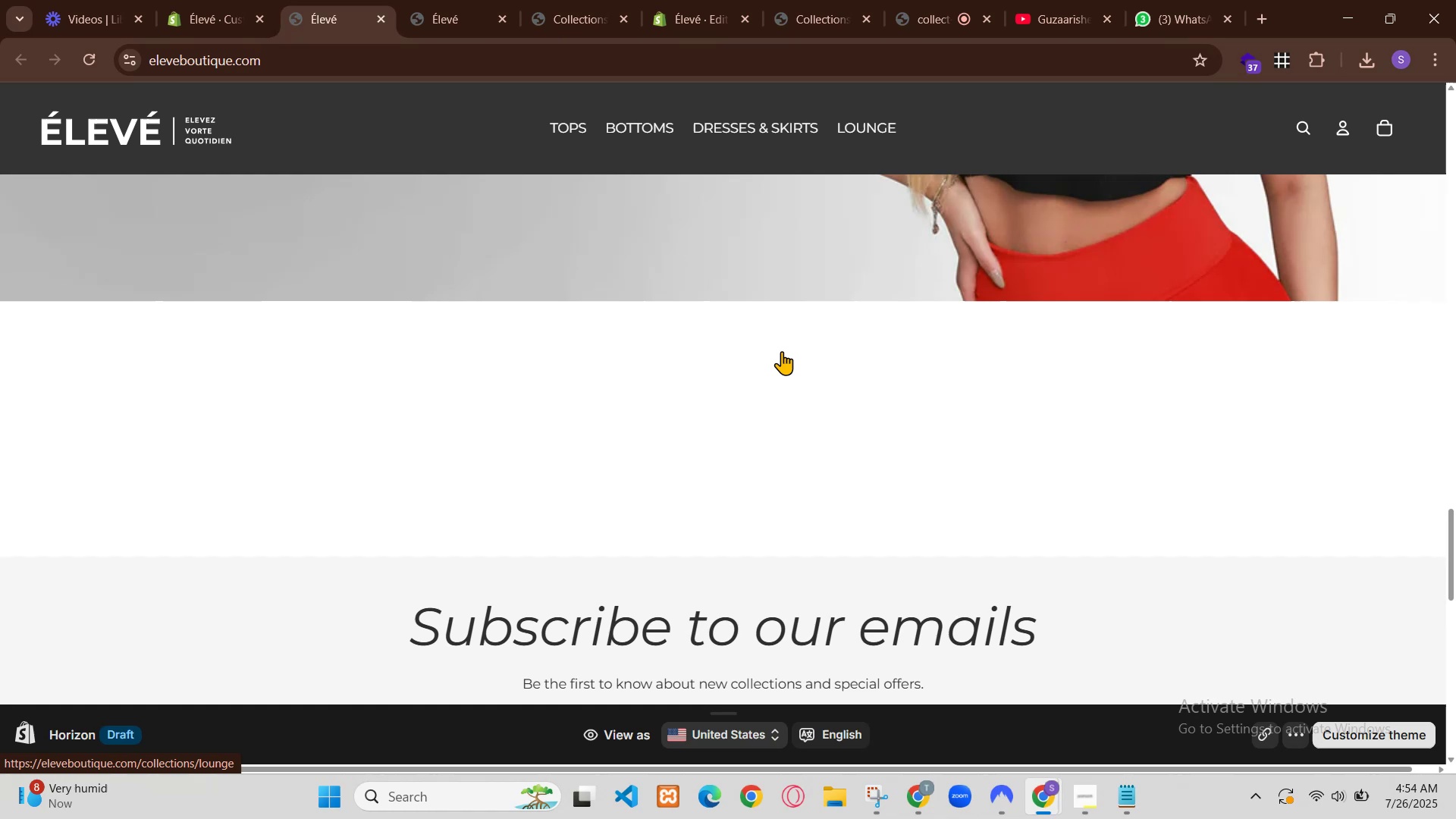 
left_click([450, 727])
 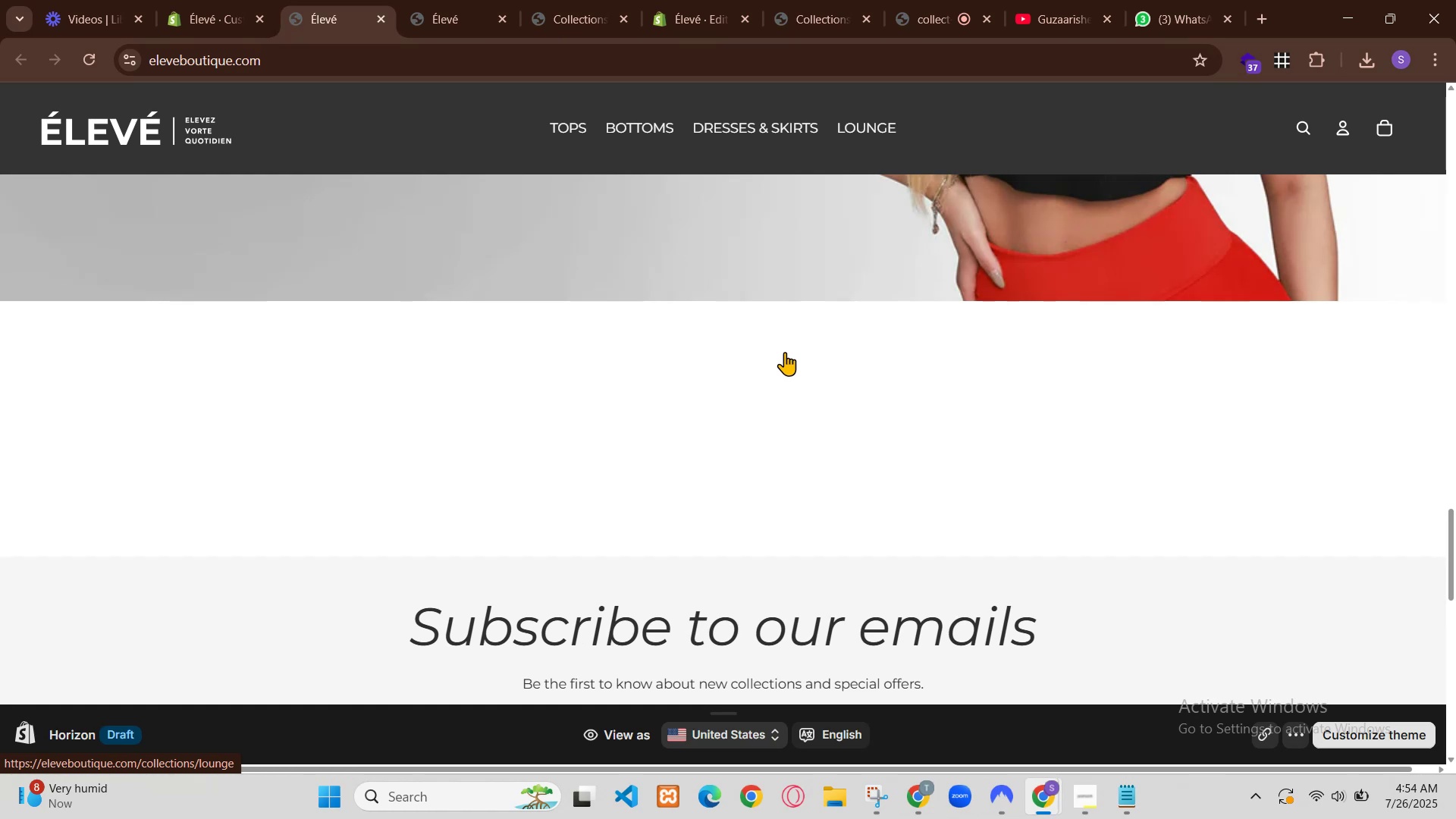 
key(Enter)
 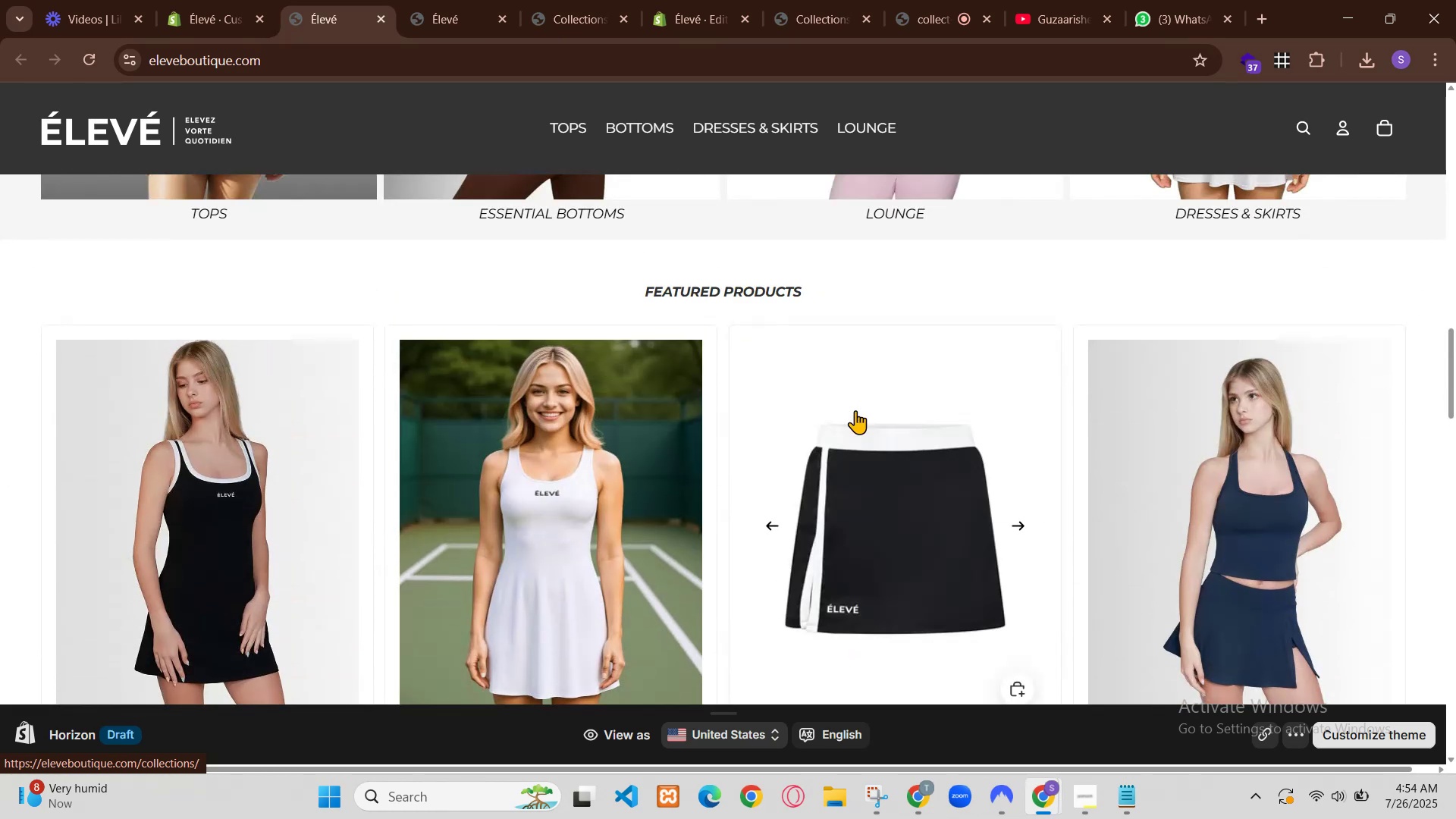 
key(Enter)
 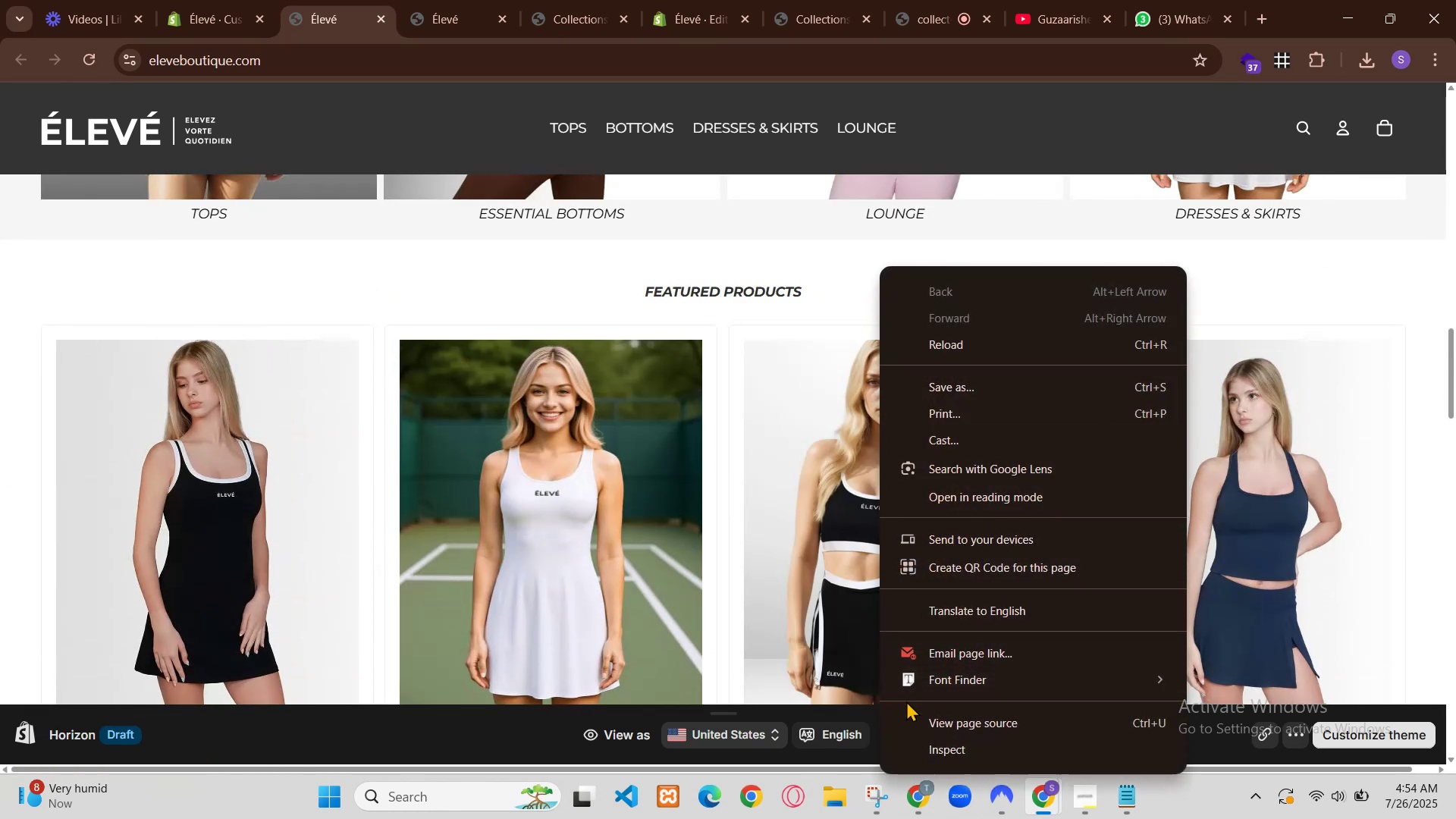 
scroll: coordinate [666, 413], scroll_direction: up, amount: 4.0
 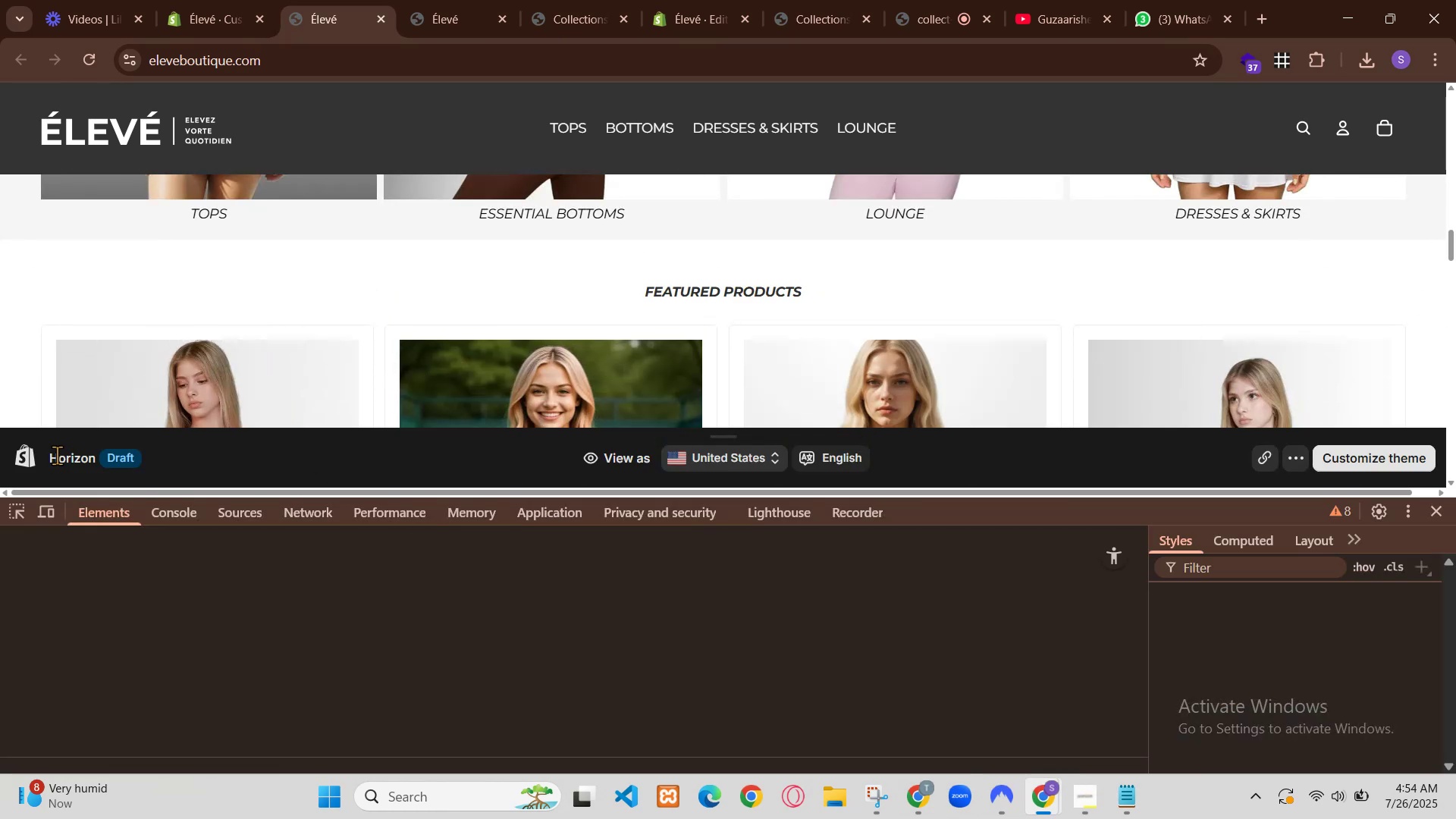 
scroll: coordinate [376, 721], scroll_direction: down, amount: 1.0
 